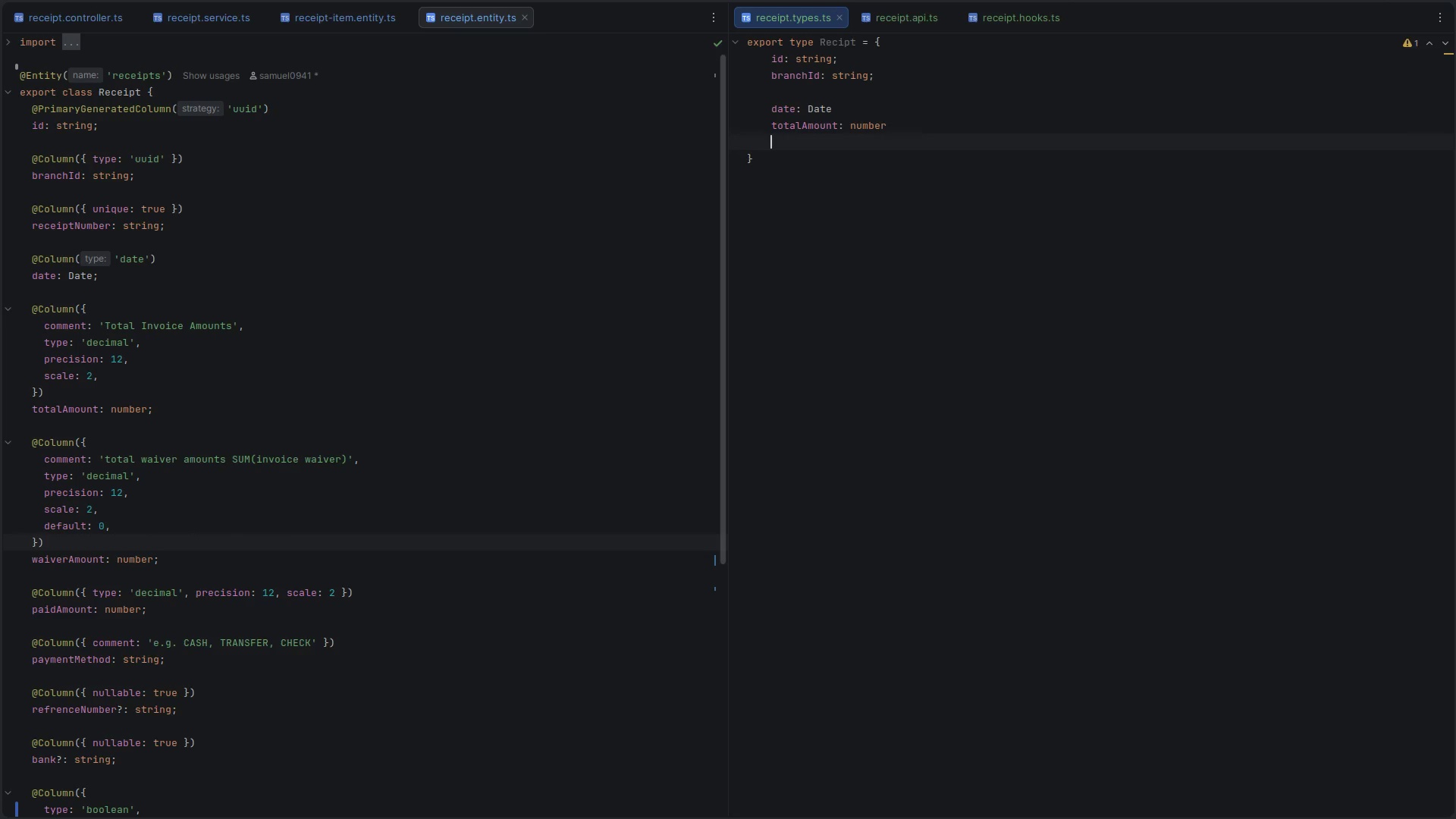 
type(waiverAmount:number;)
 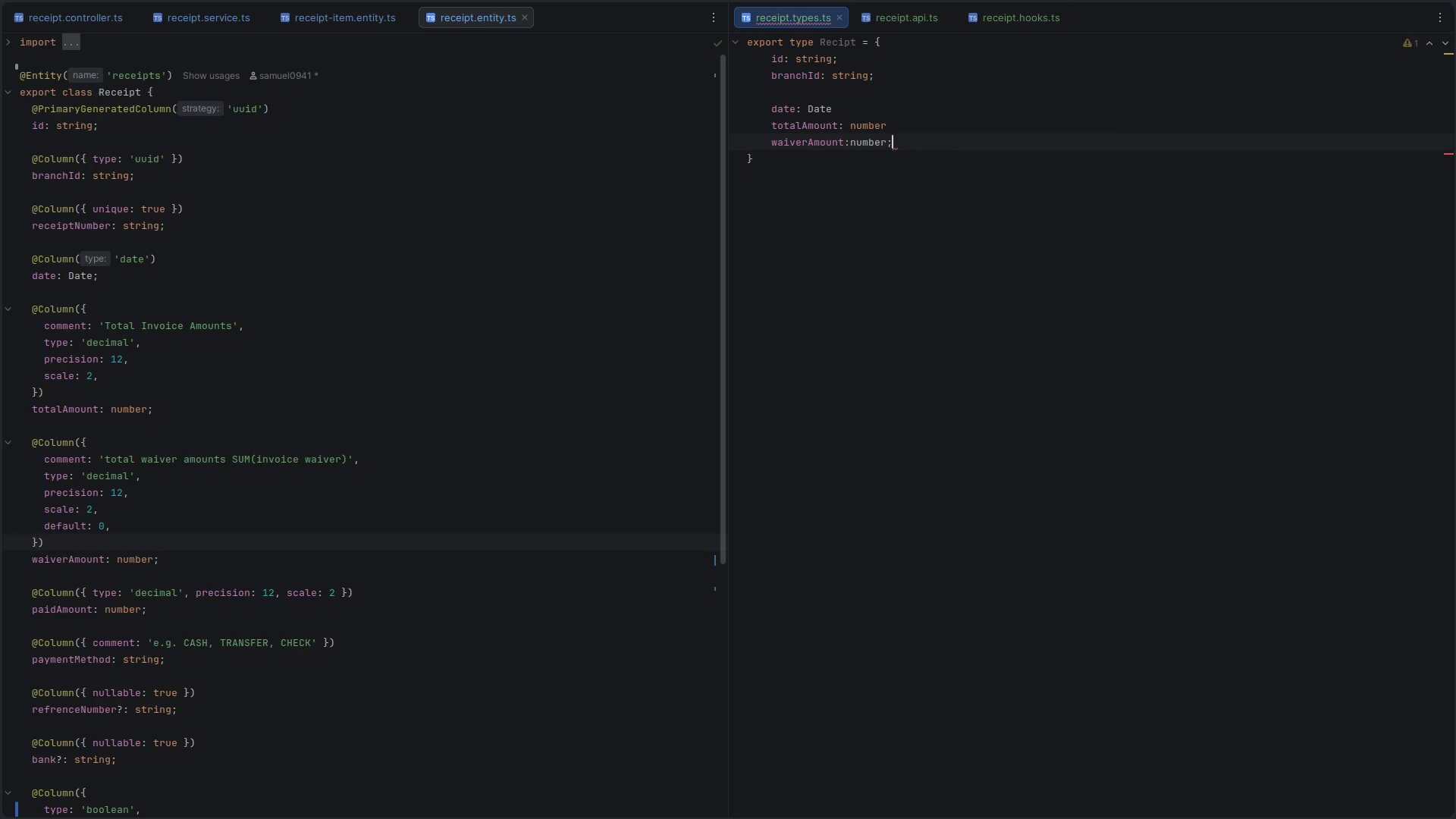 
key(Enter)
 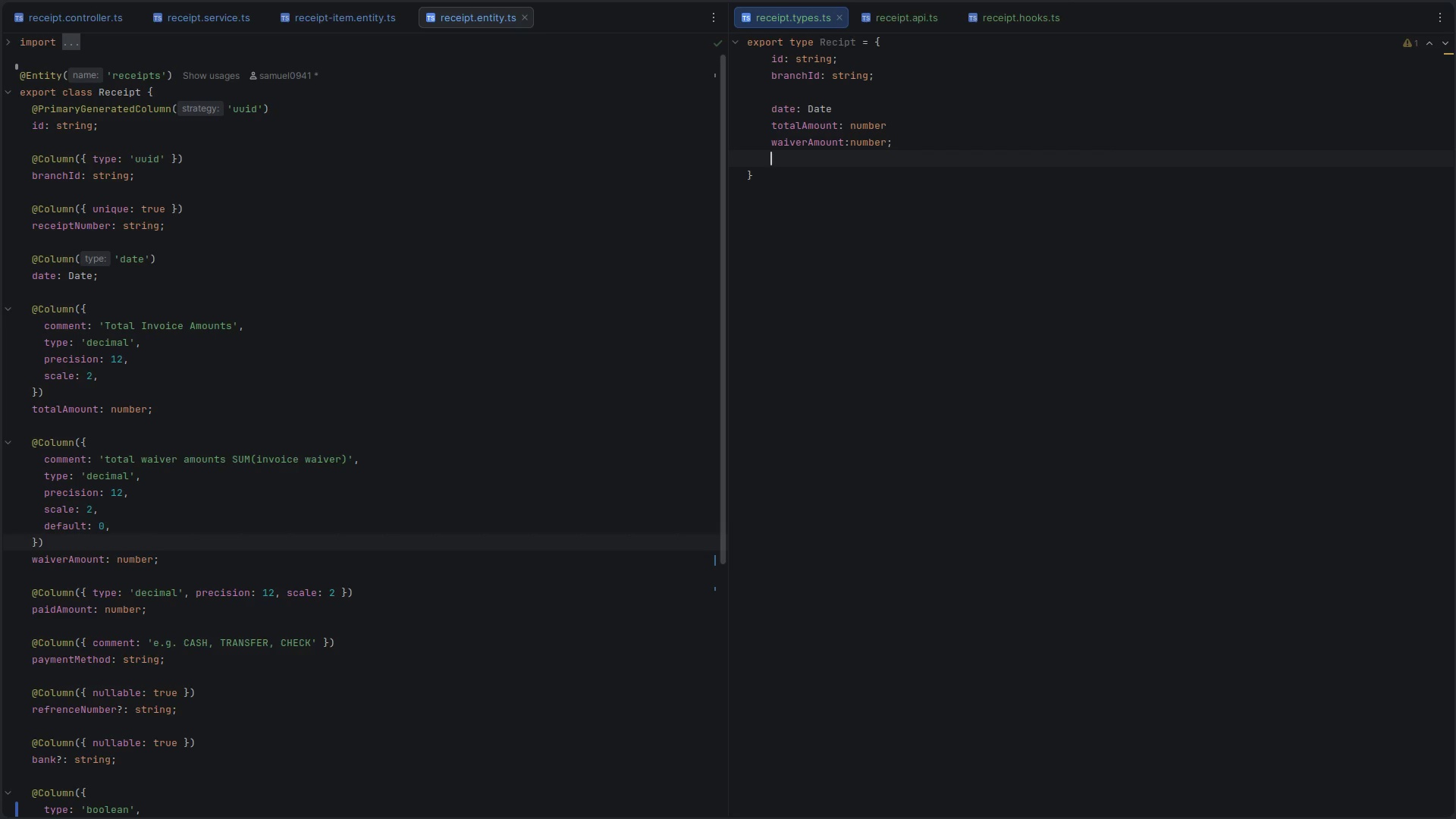 
type(d)
key(Backspace)
type(paidAmount: number)
 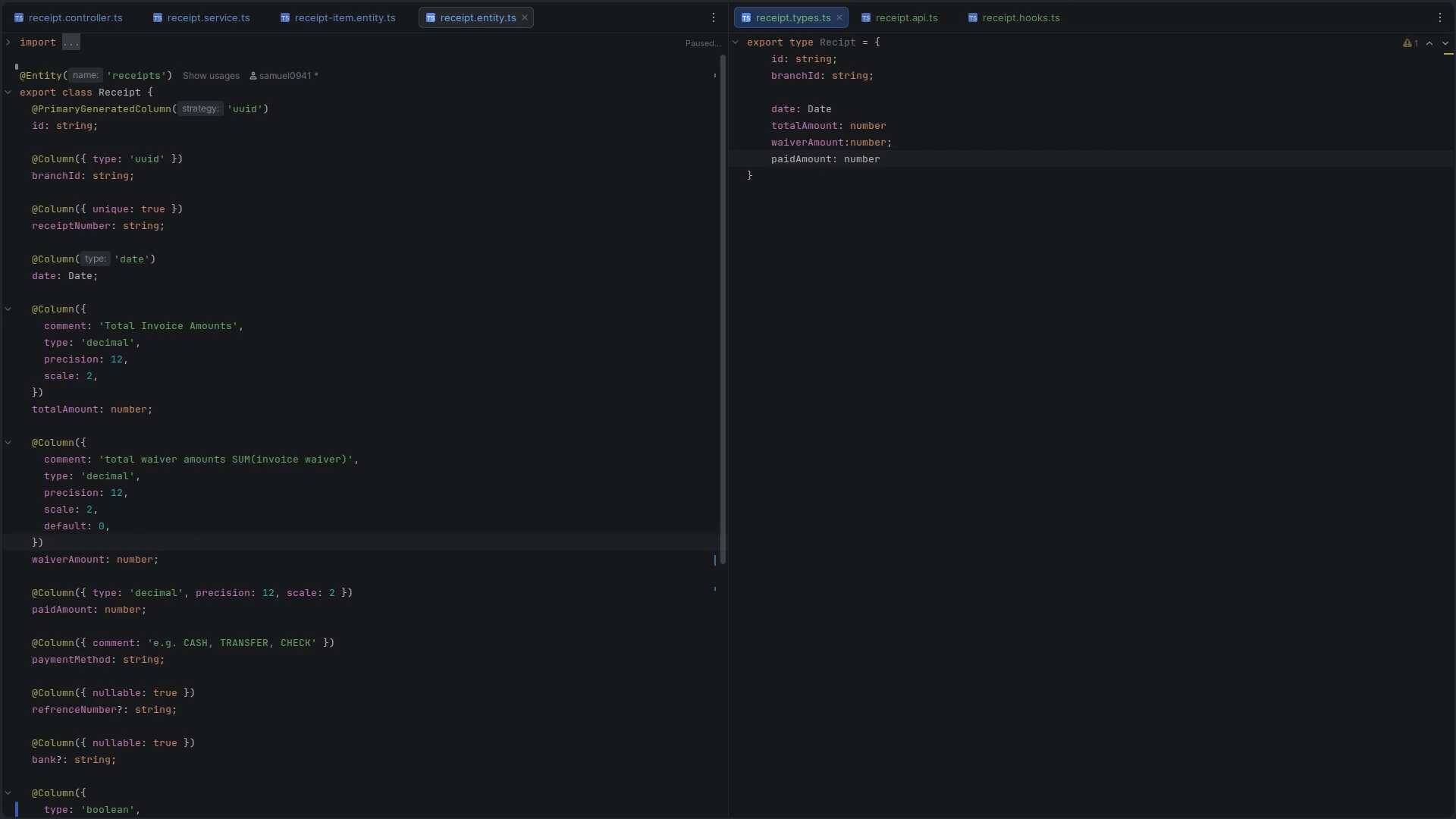 
key(Enter)
 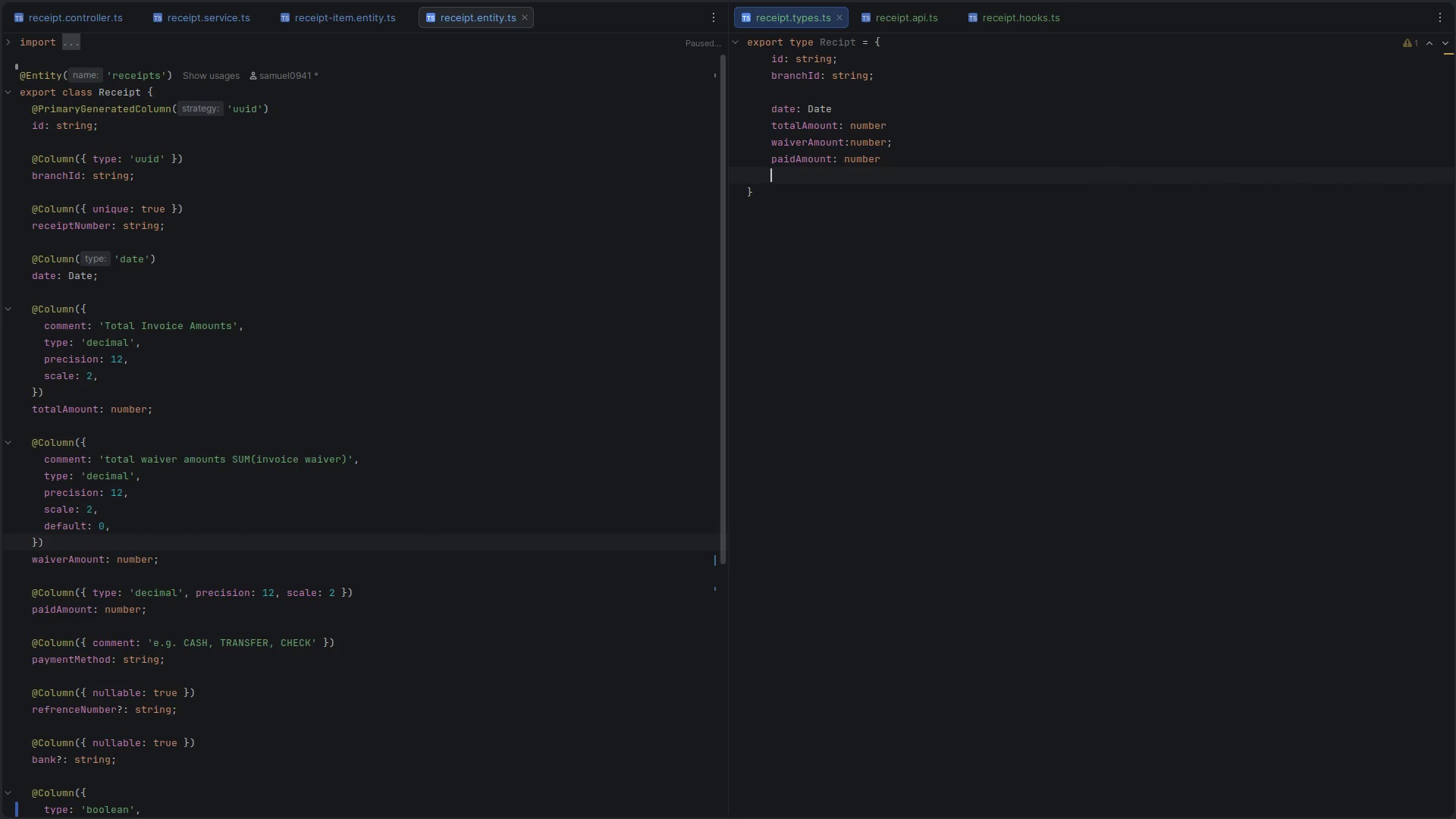 
key(Enter)
 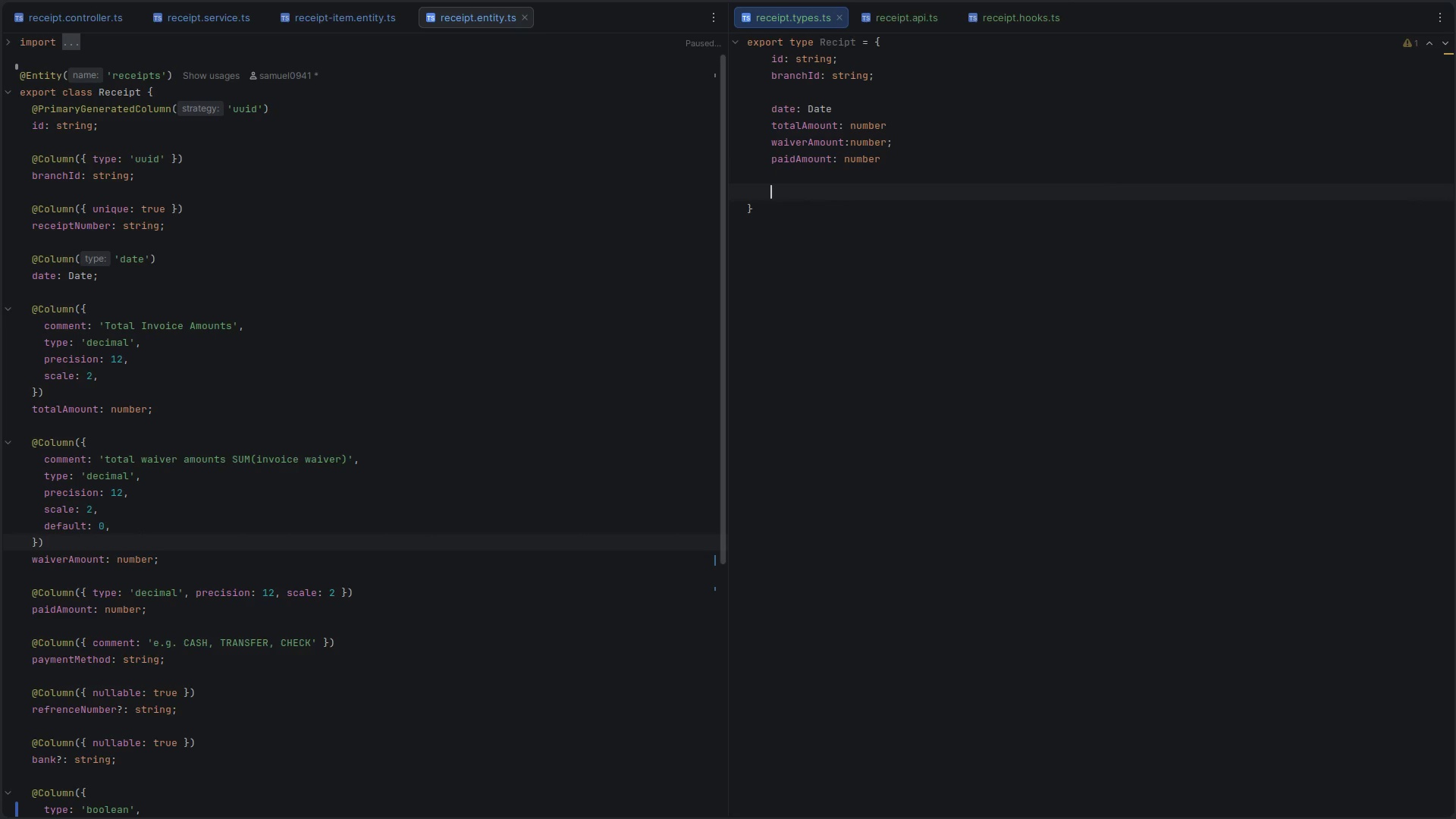 
type(paymentMethod: string;)
 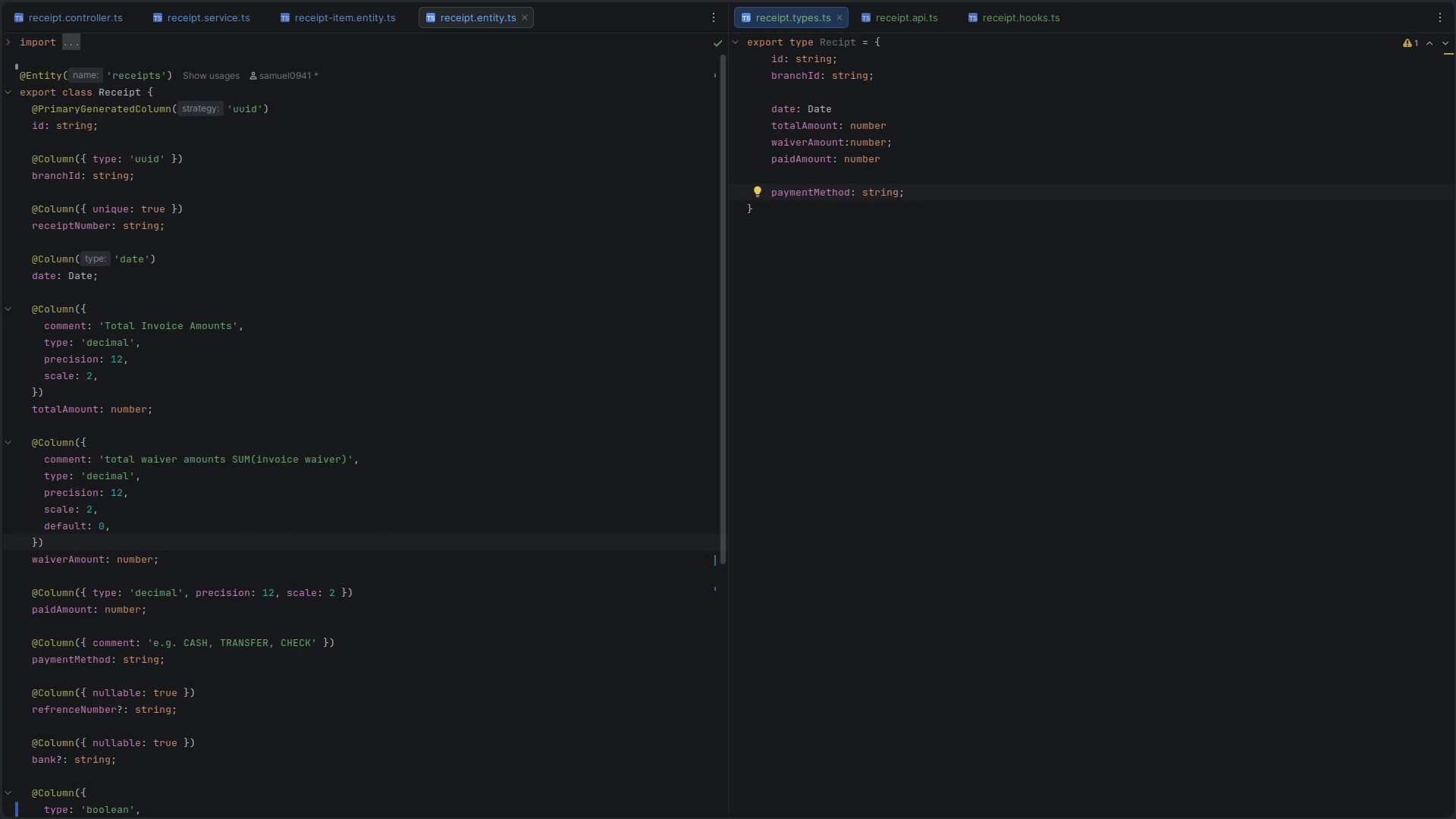 
key(Enter)
 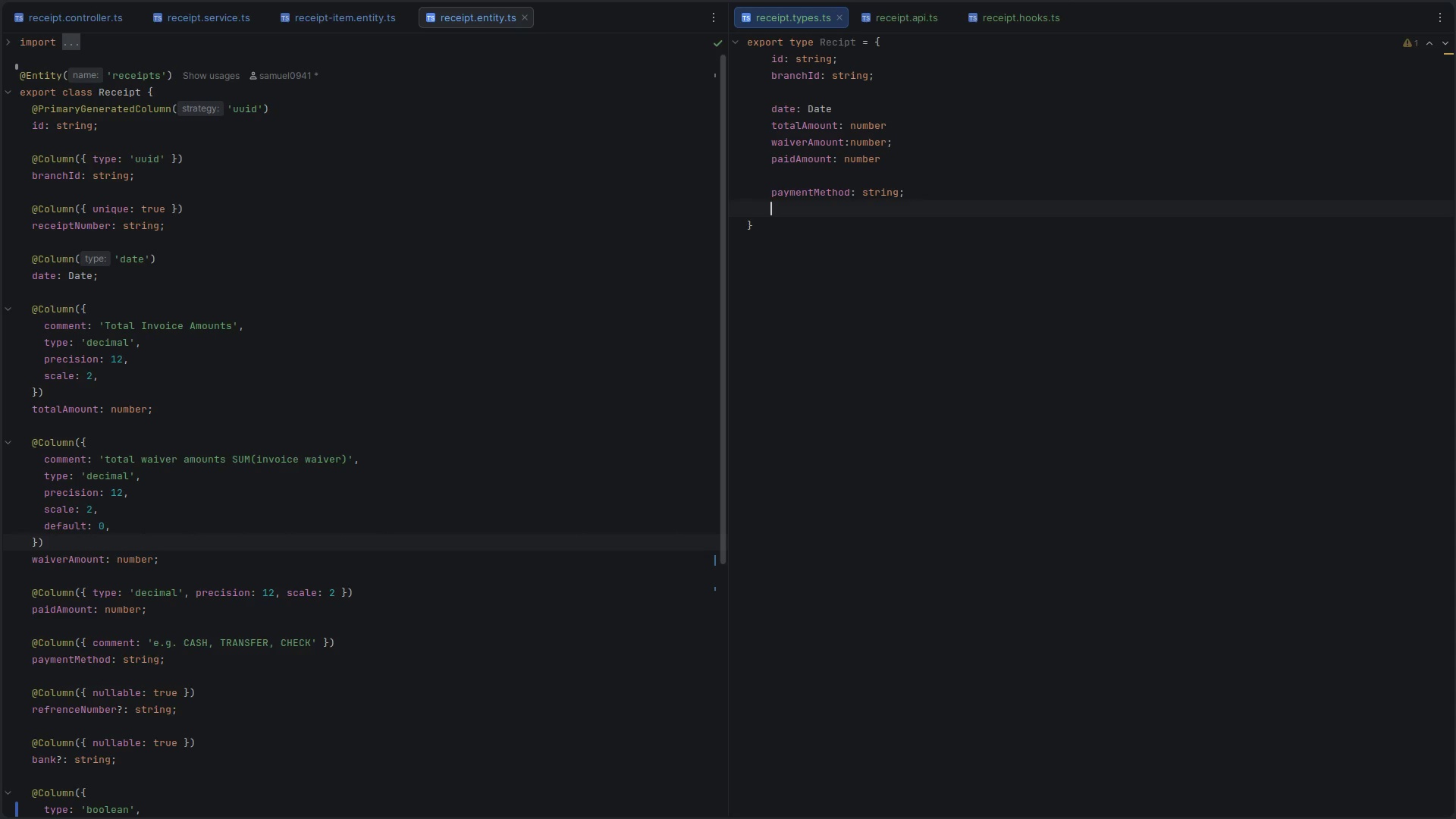 
key(Enter)
 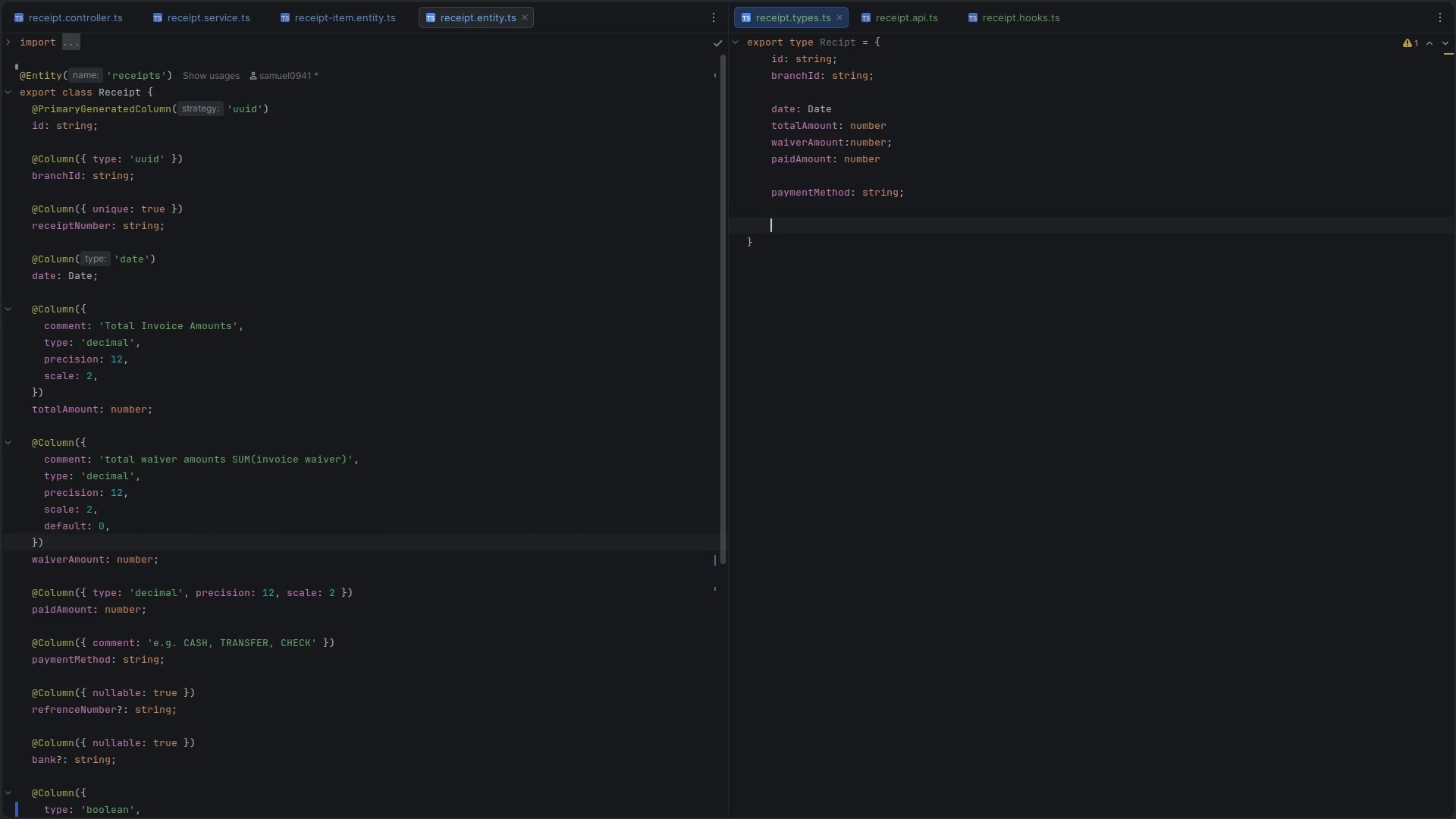 
type(referenceNumber?:string;)
 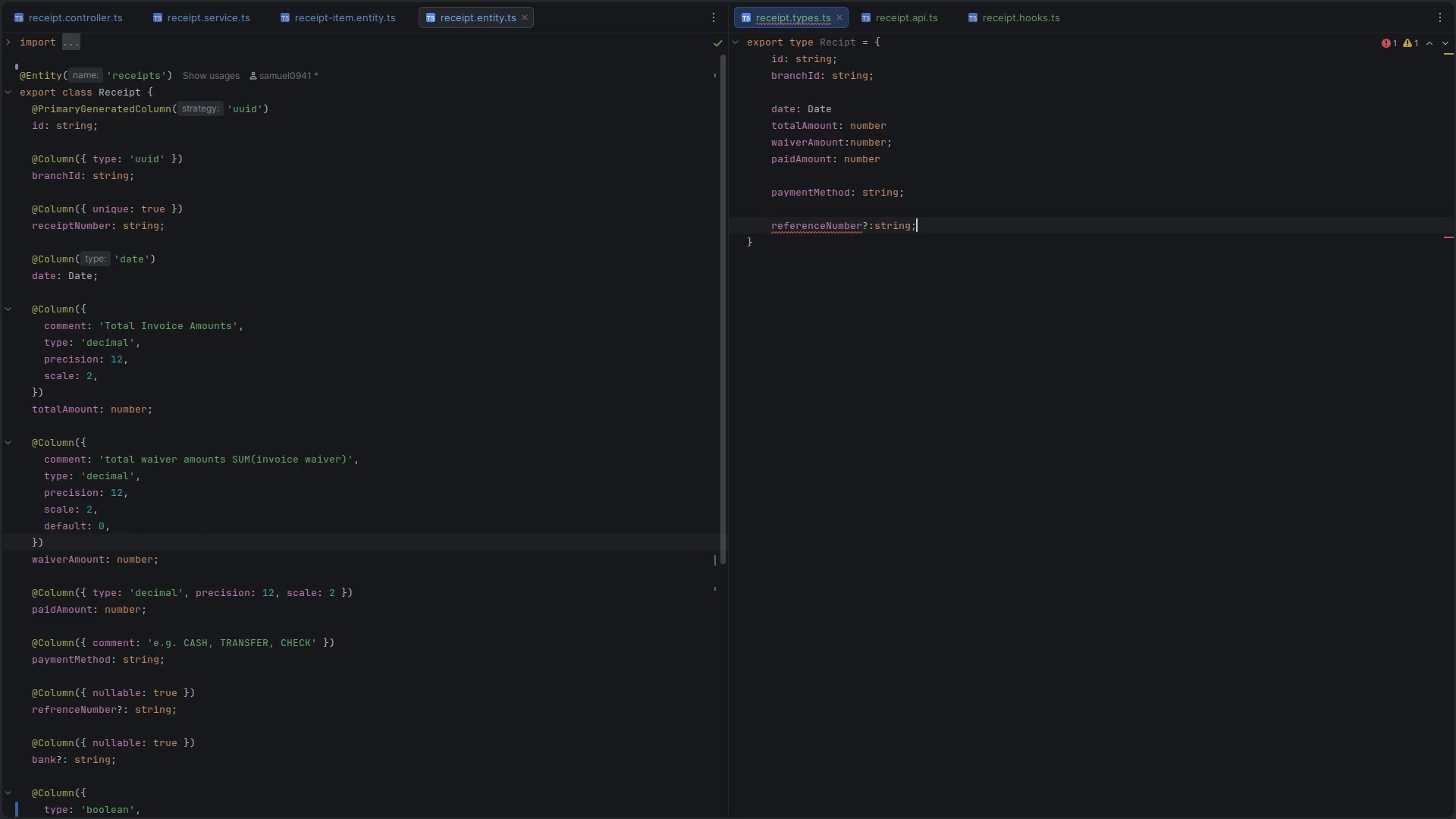 
key(Enter)
 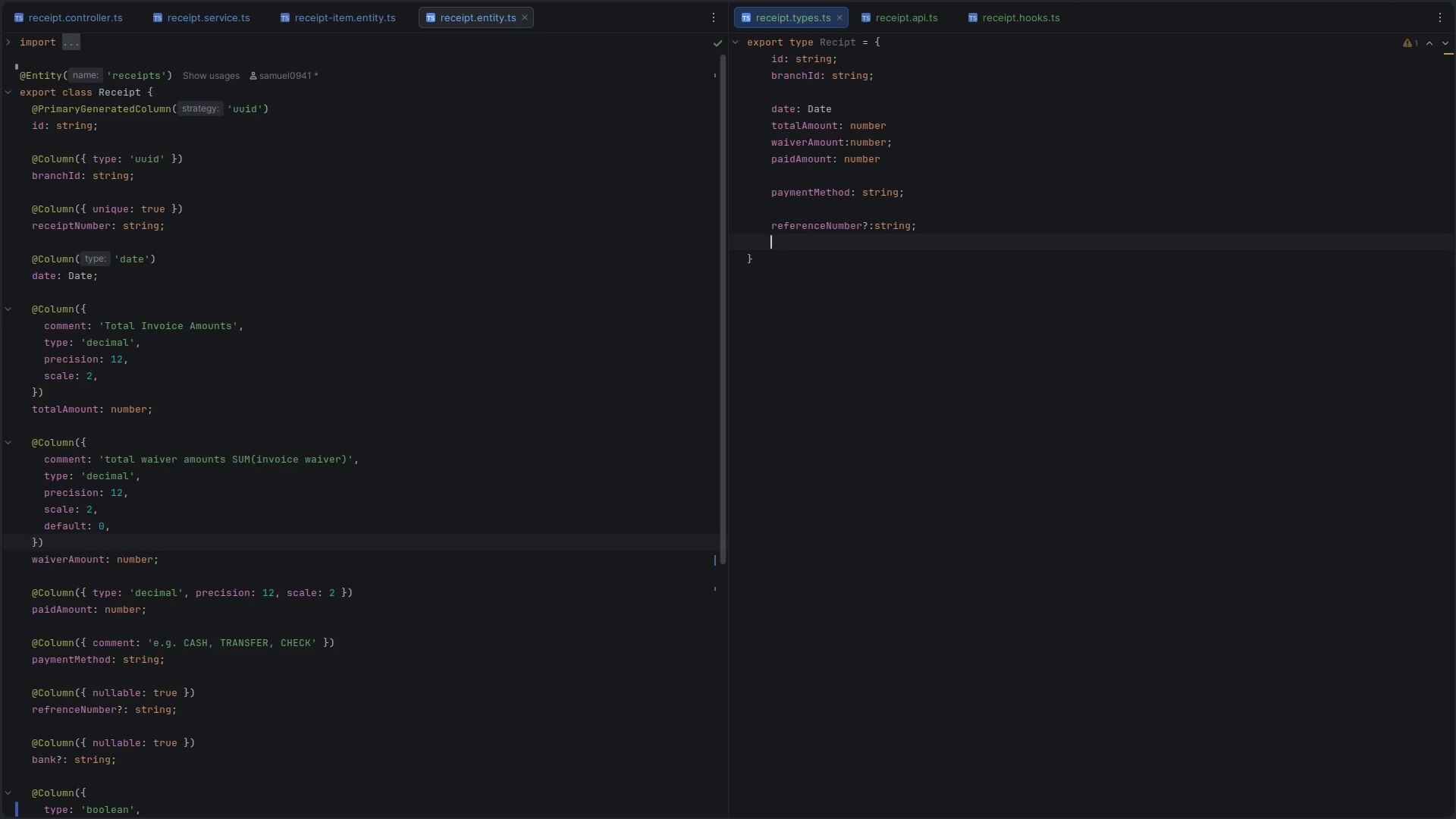 
type(brank?:string)
 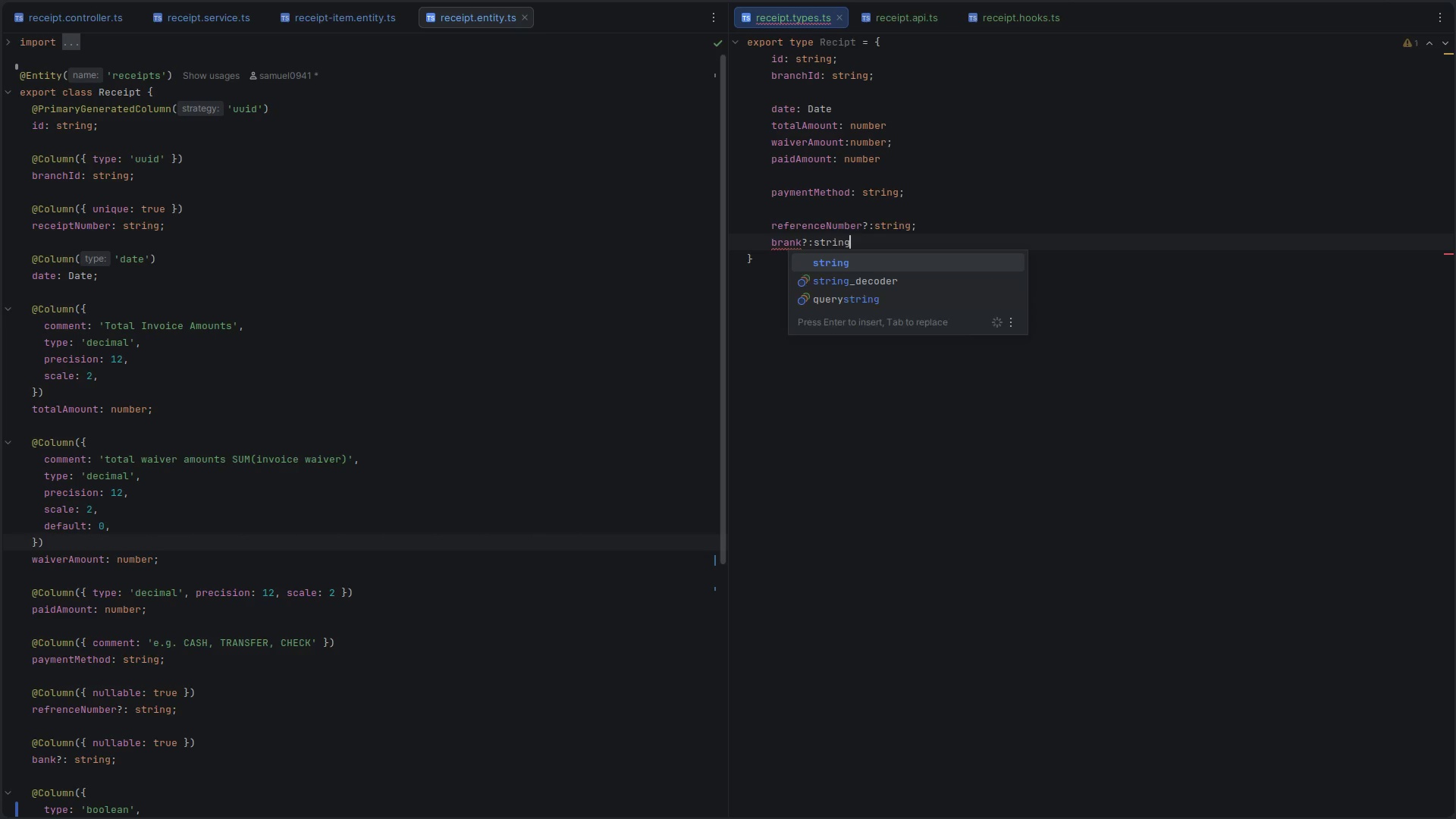 
hold_key(key=ArrowLeft, duration=0.73)
 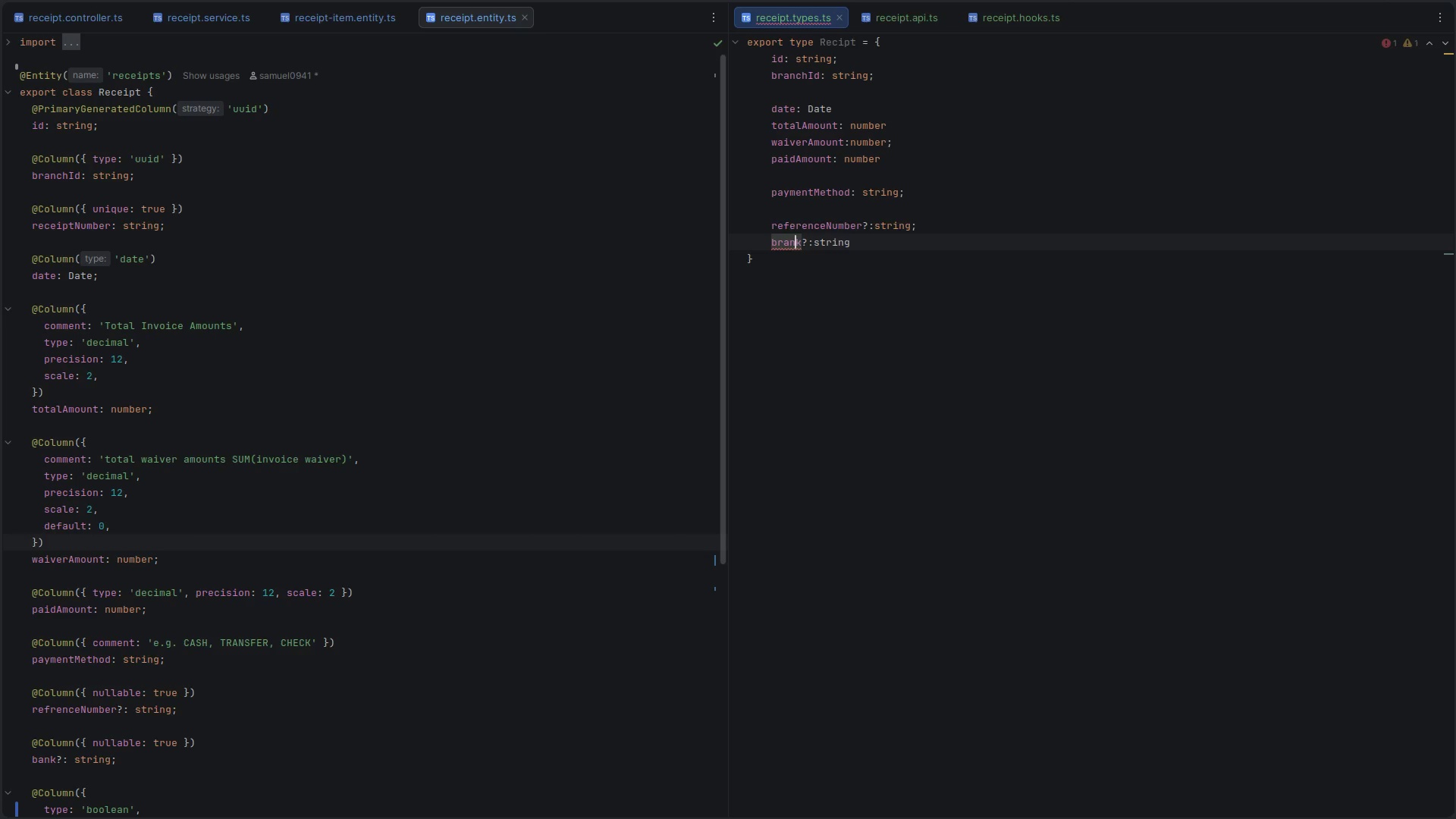 
key(ArrowLeft)
 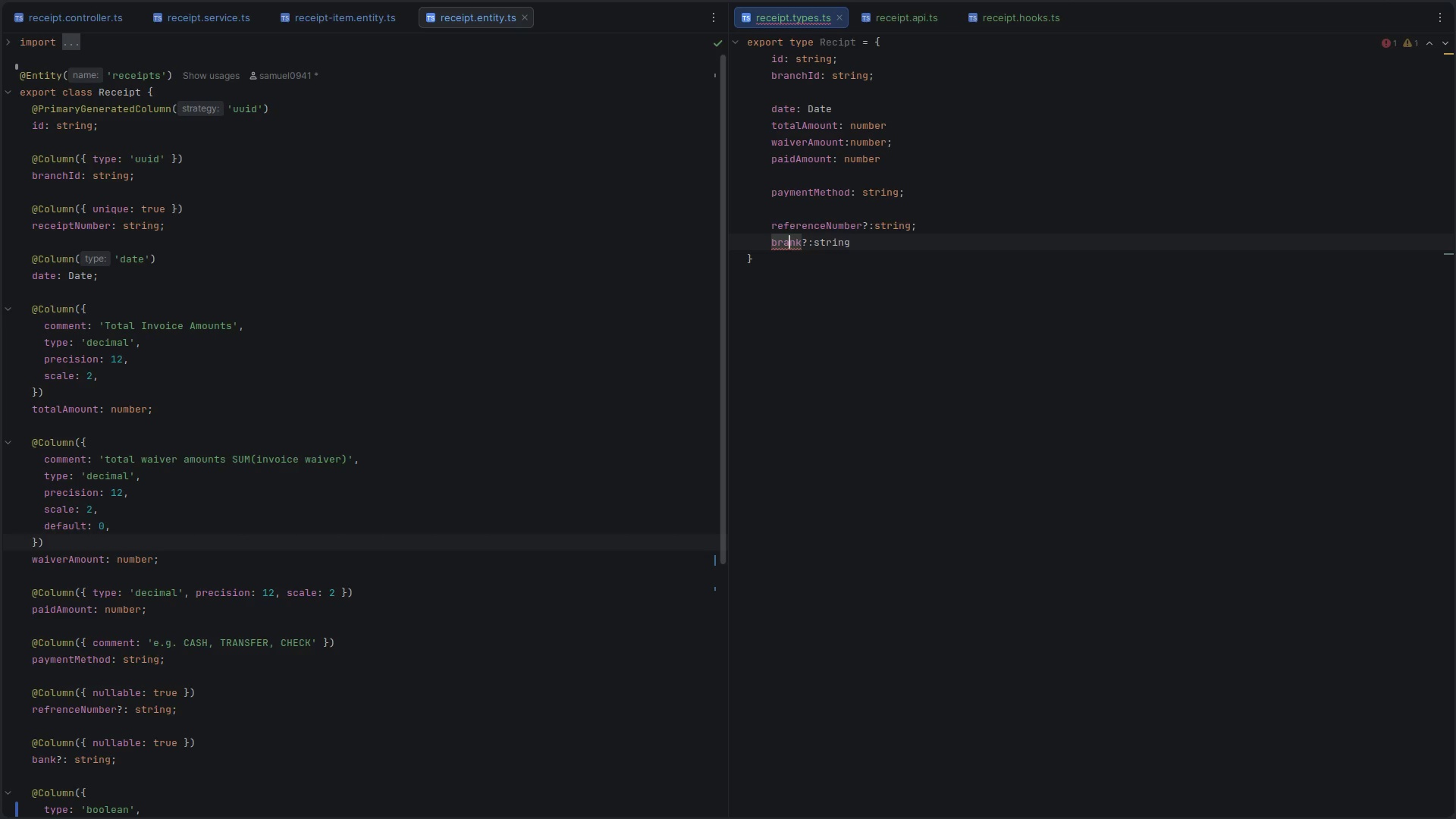 
key(ArrowLeft)
 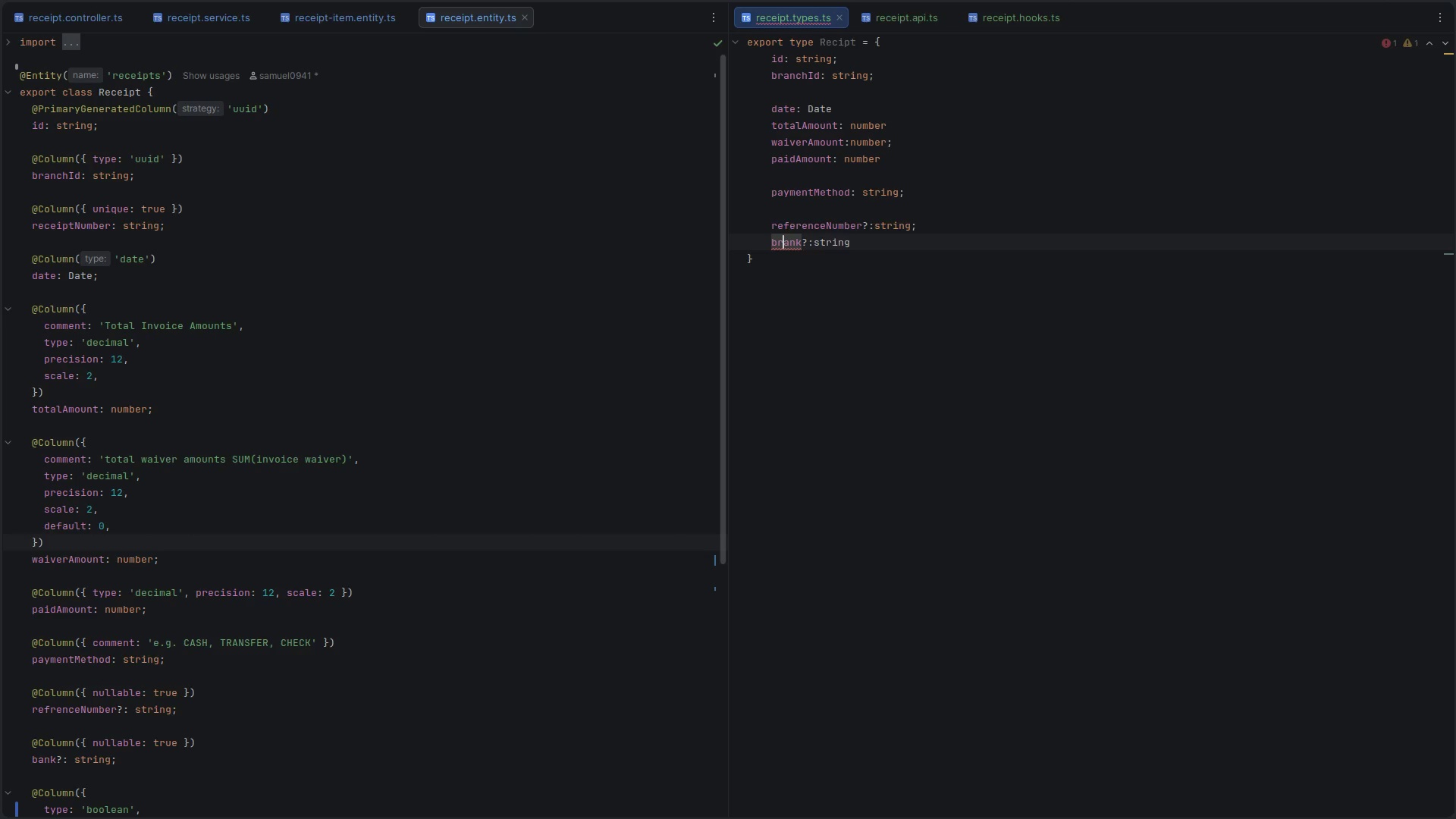 
key(Backspace)
 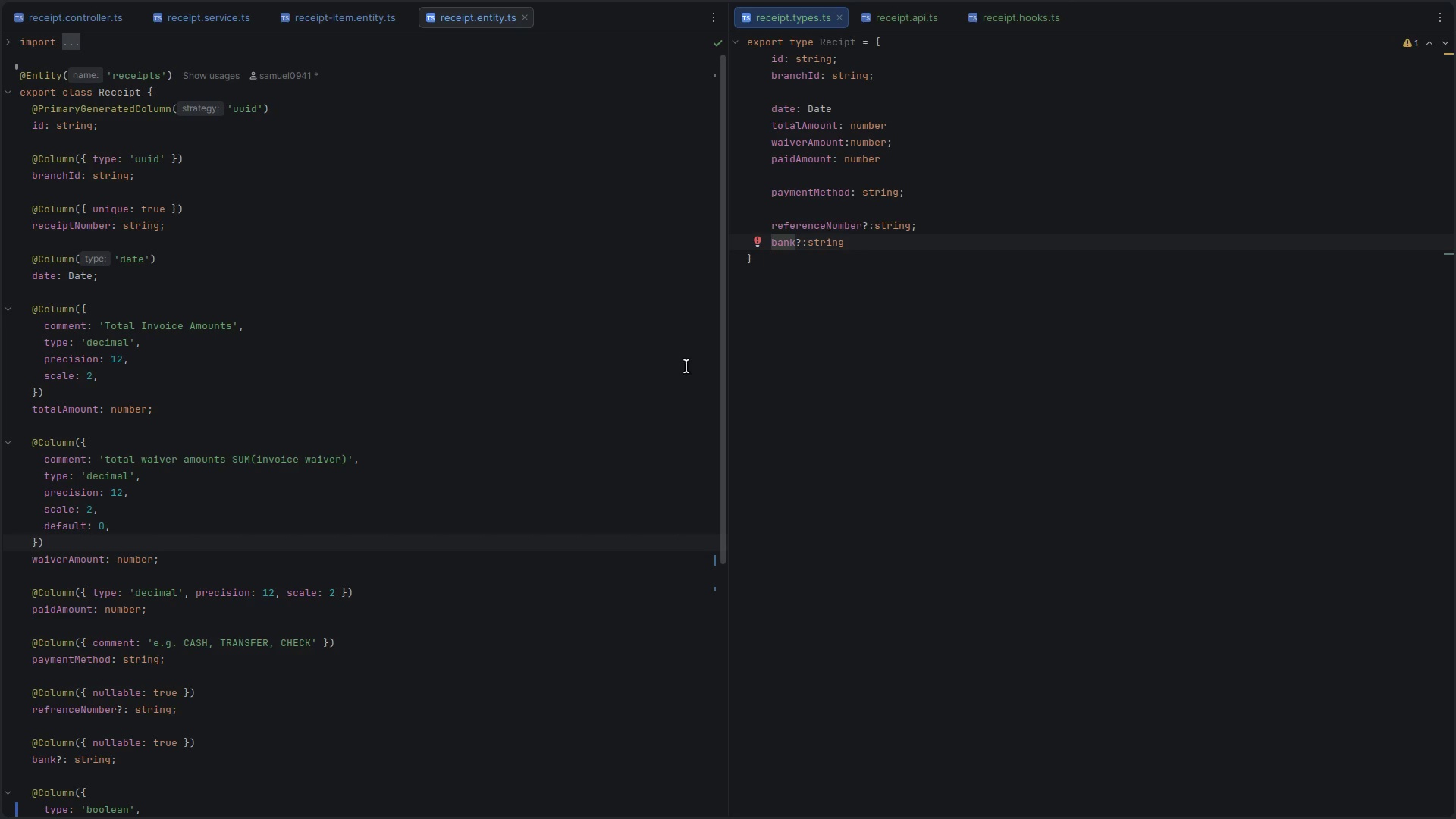 
scroll: coordinate [450, 422], scroll_direction: down, amount: 4.0
 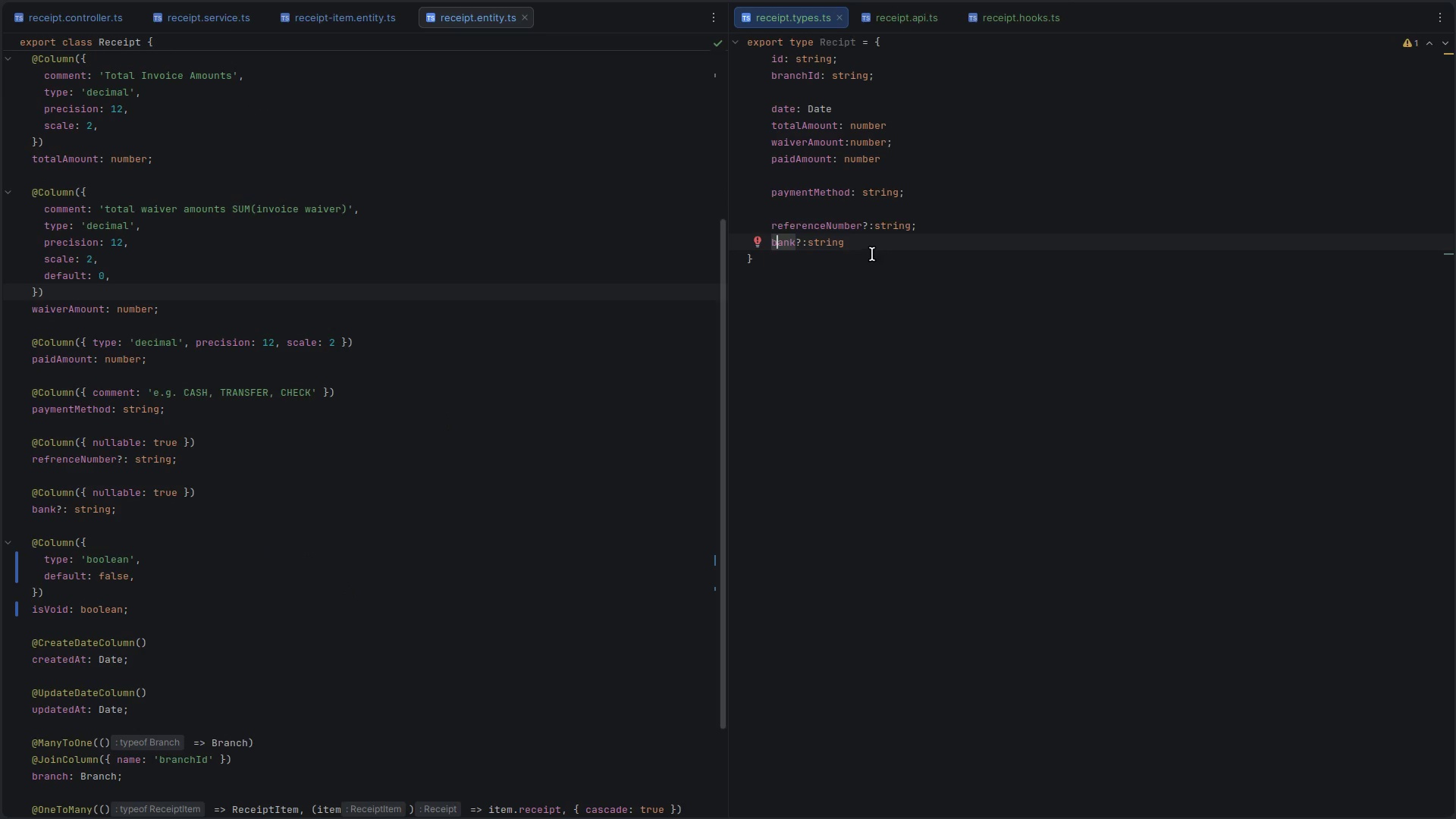 
left_click([872, 246])
 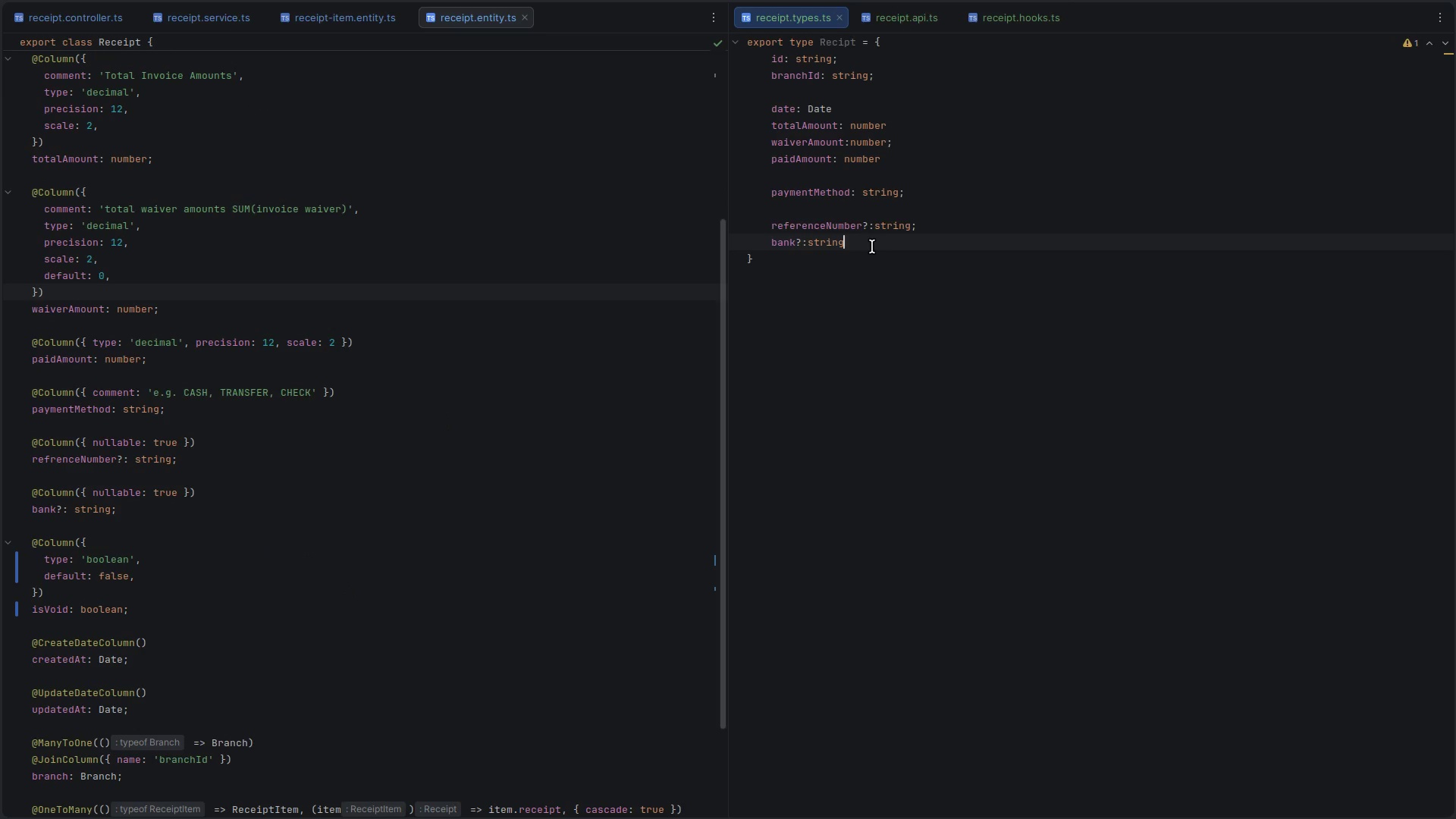 
key(Semicolon)
 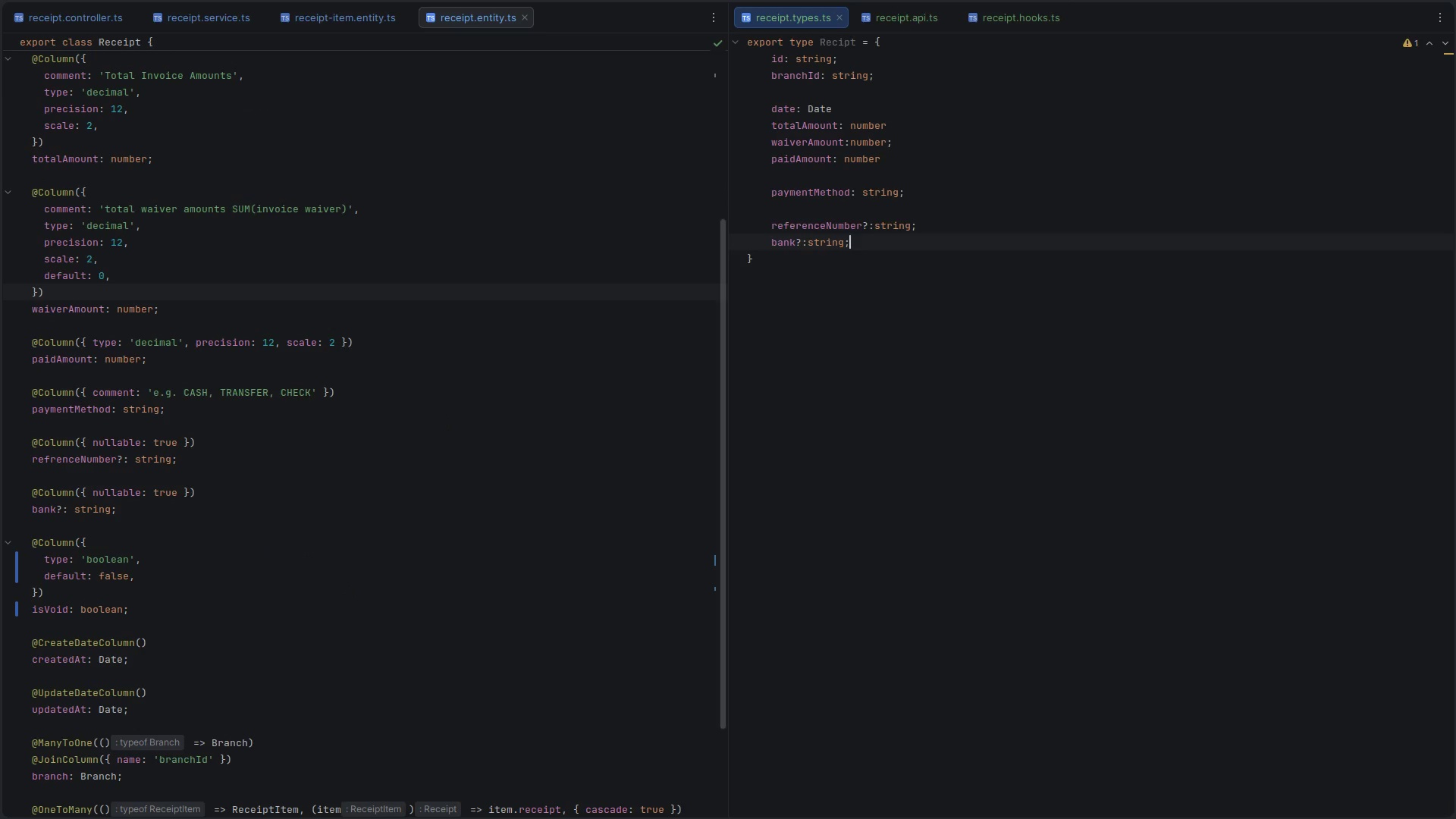 
key(Enter)
 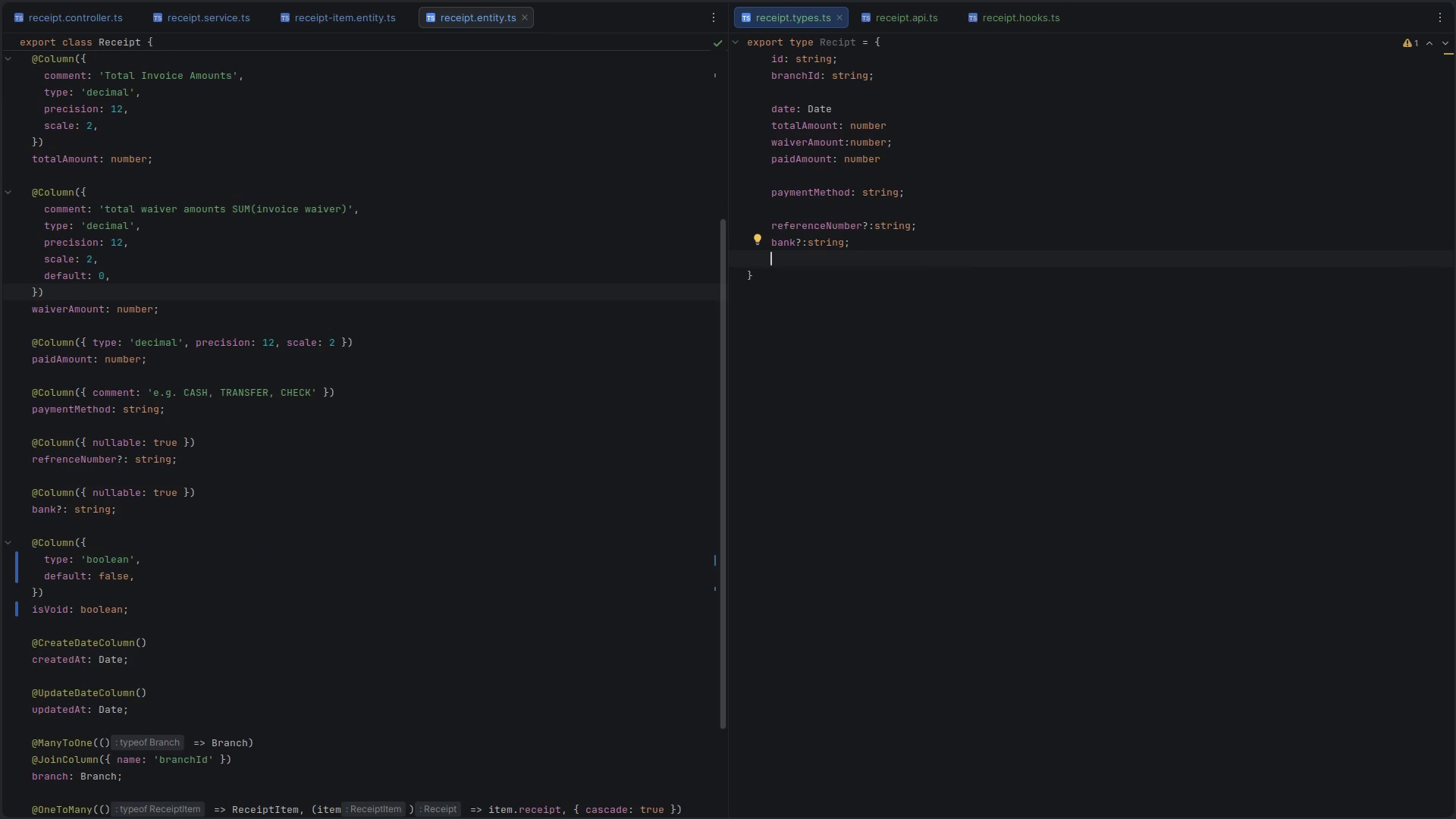 
key(Enter)
 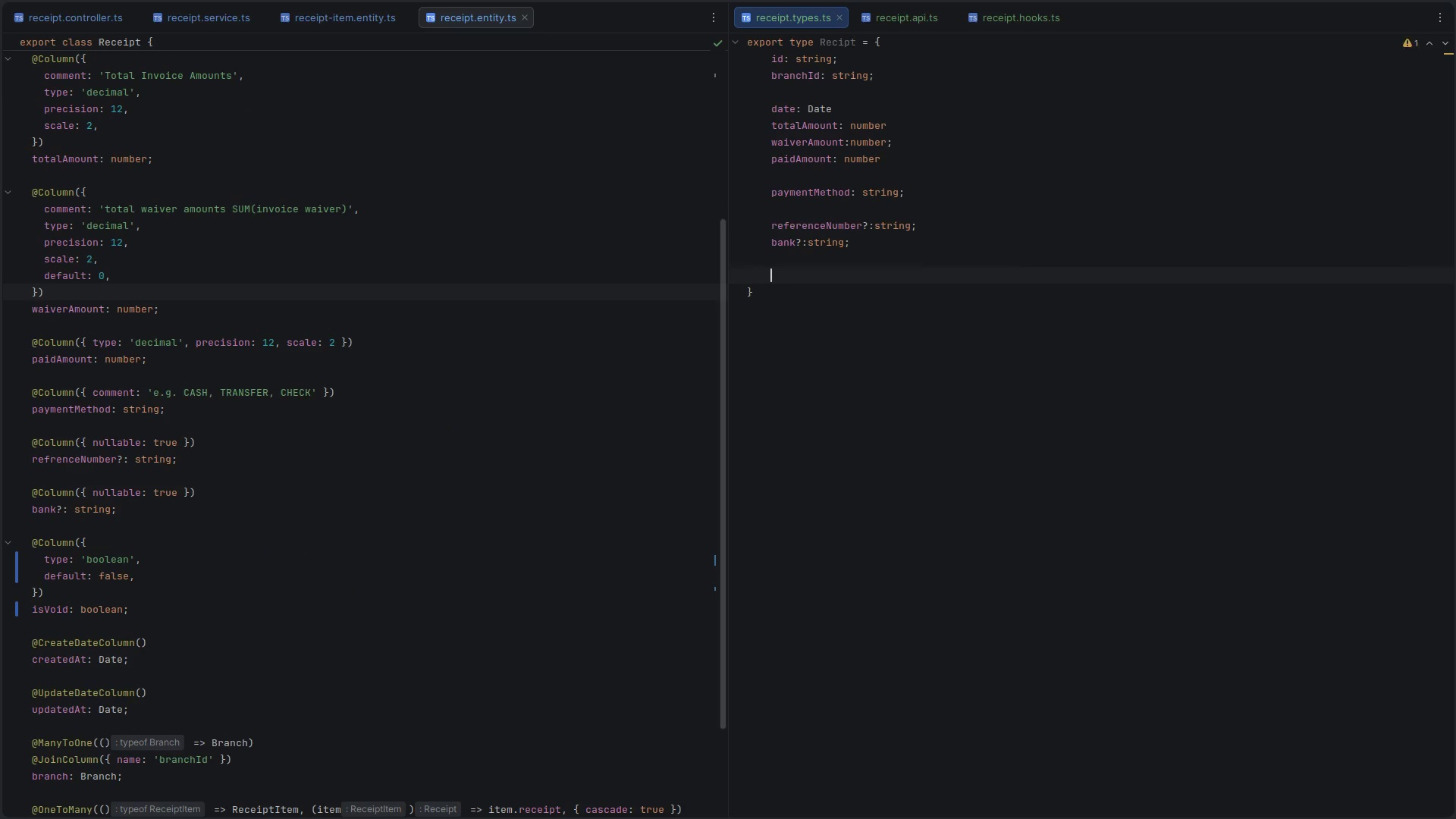 
type(isVoid?: b)
key(Backspace)
key(Backspace)
key(Backspace)
key(Backspace)
type(:bool)
 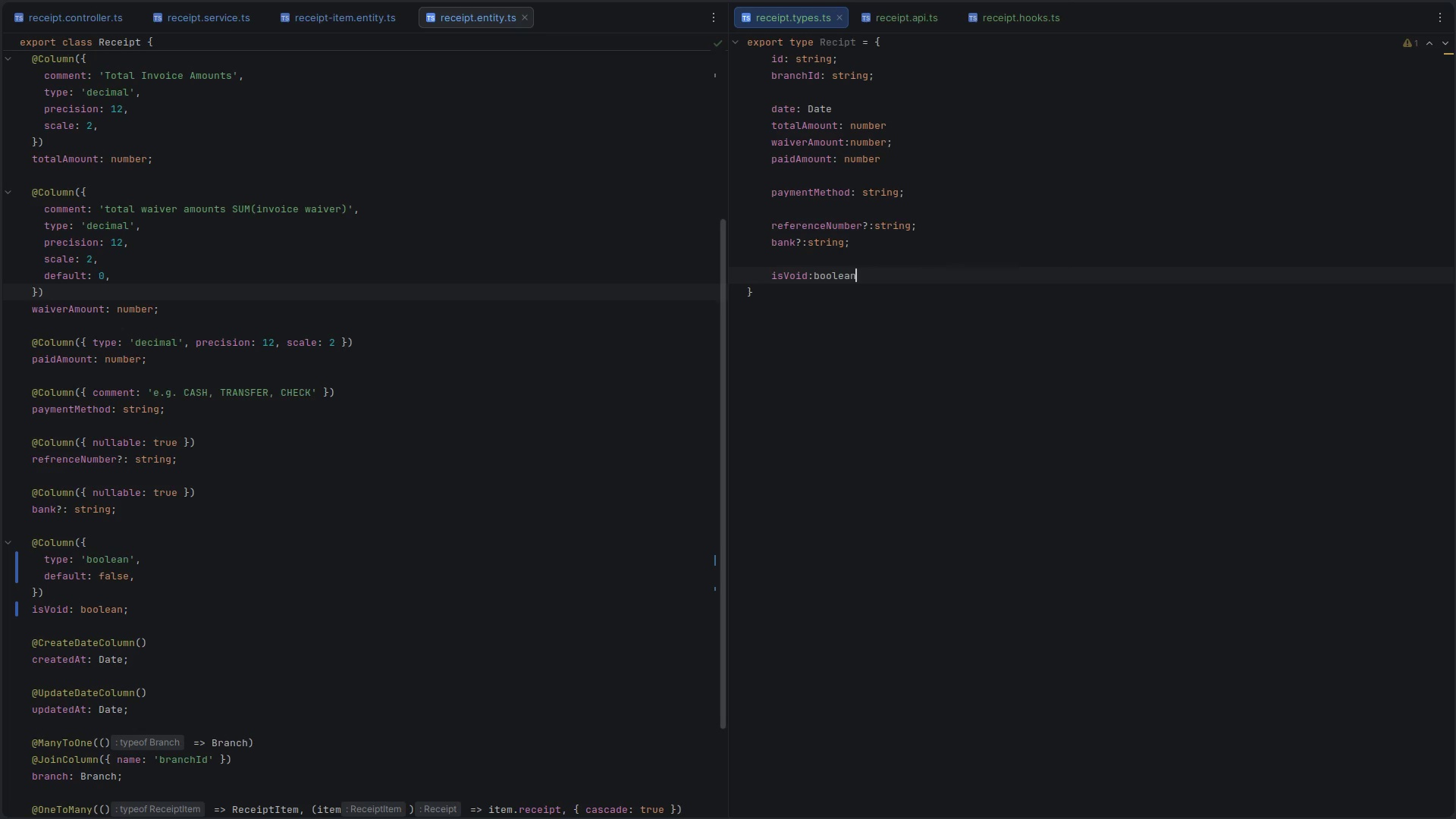 
 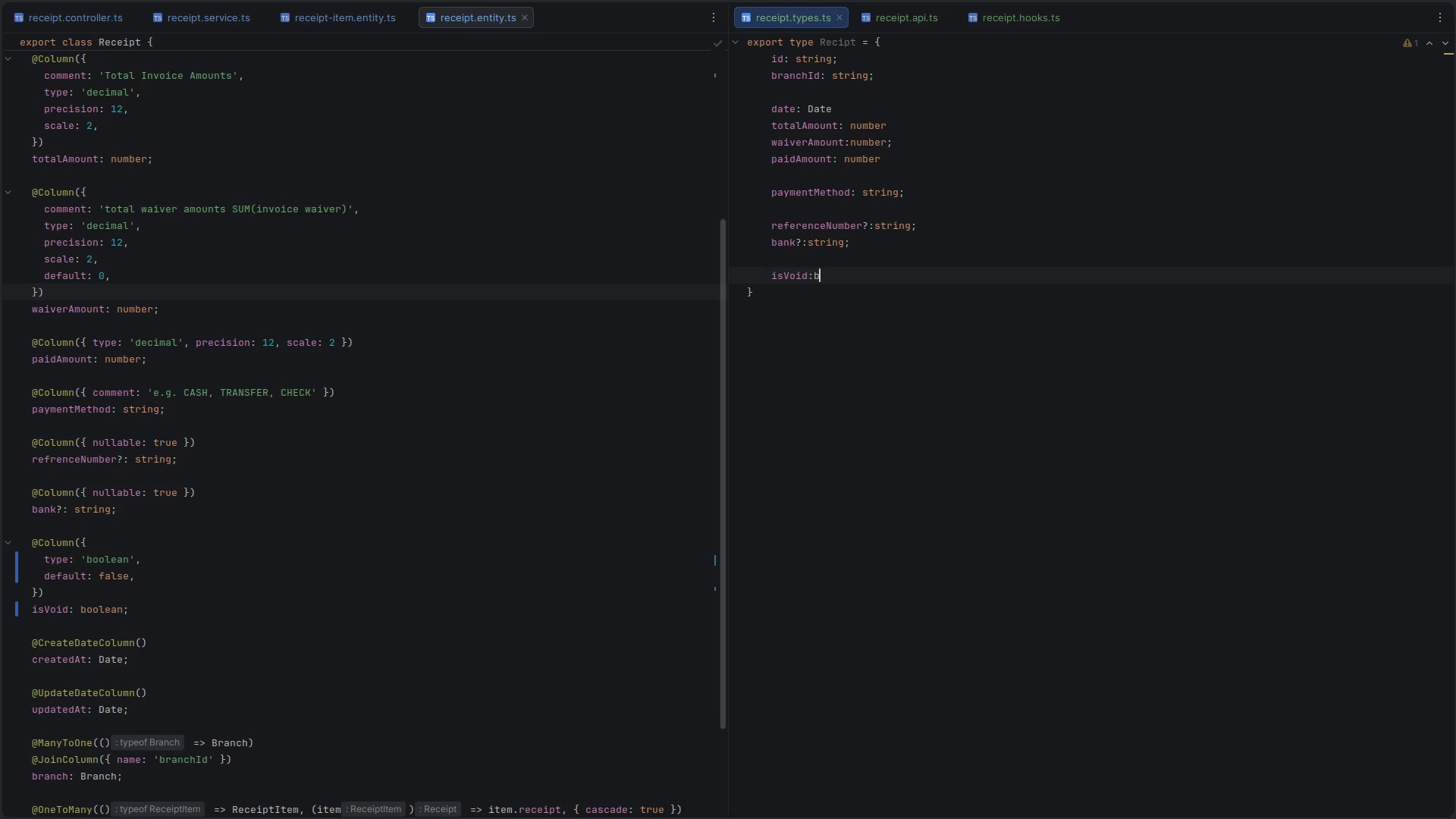 
key(Enter)
 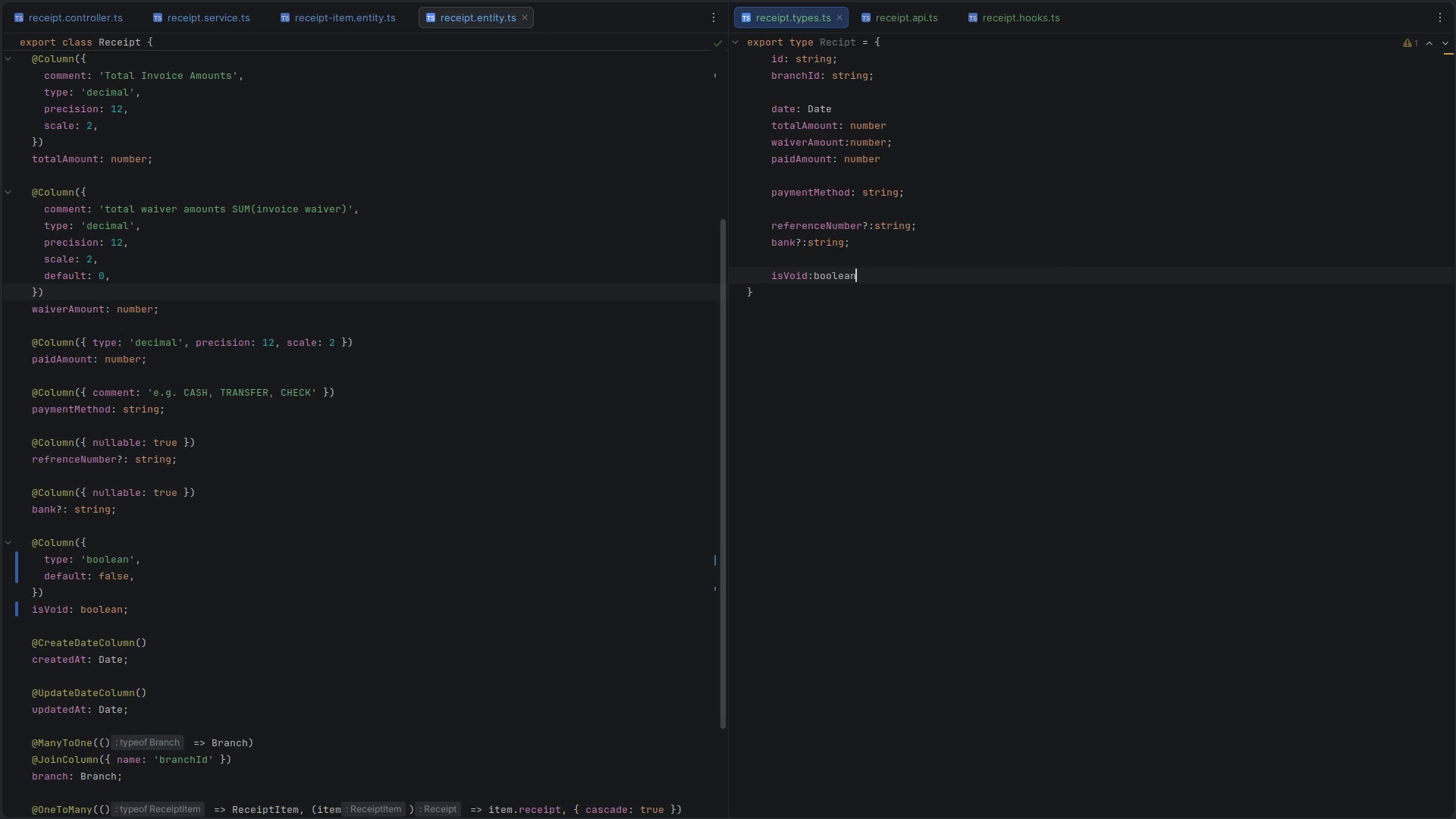 
key(Alt+ArrowUp)
 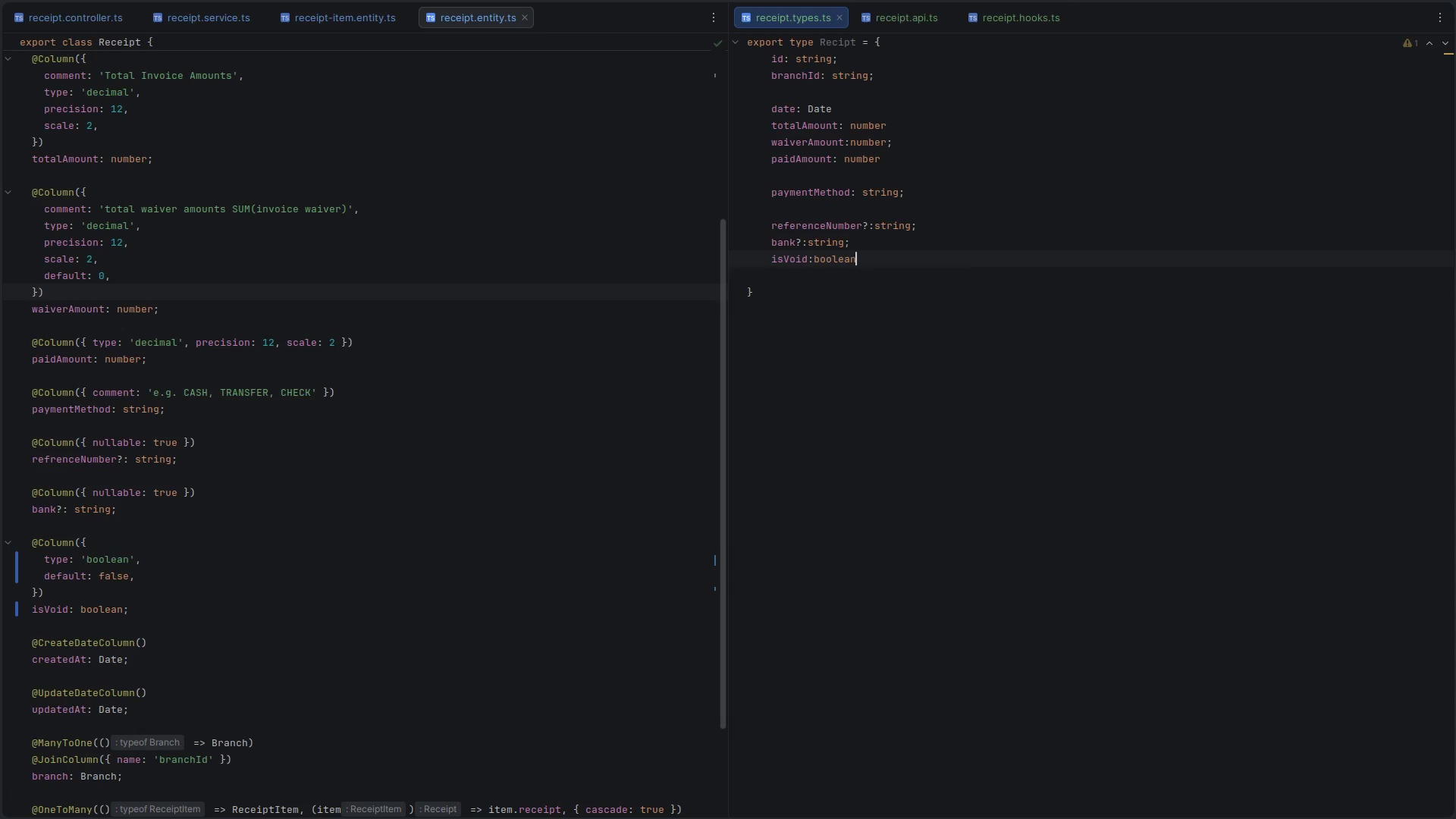 
key(Alt+ArrowUp)
 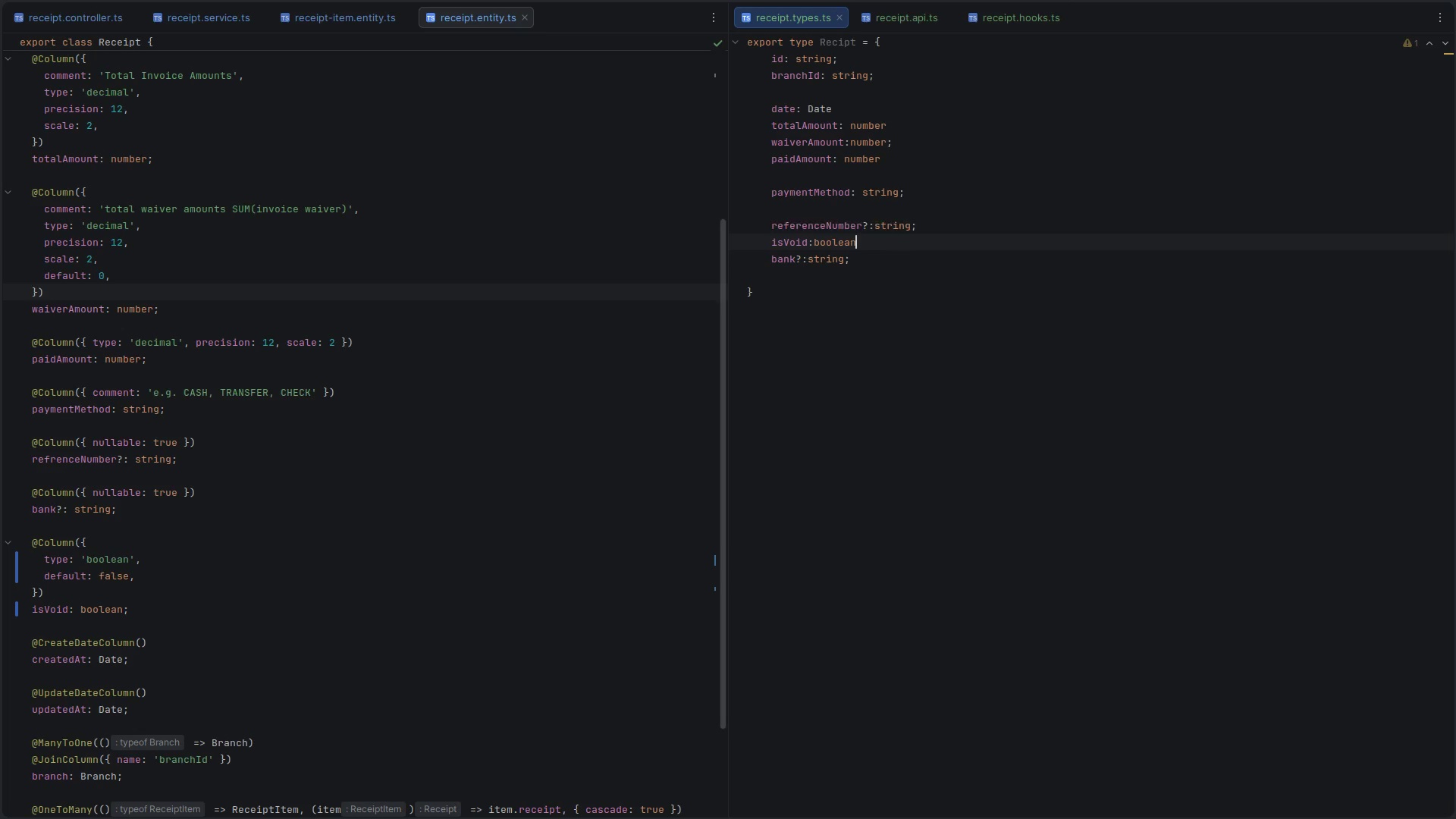 
key(Alt+ArrowUp)
 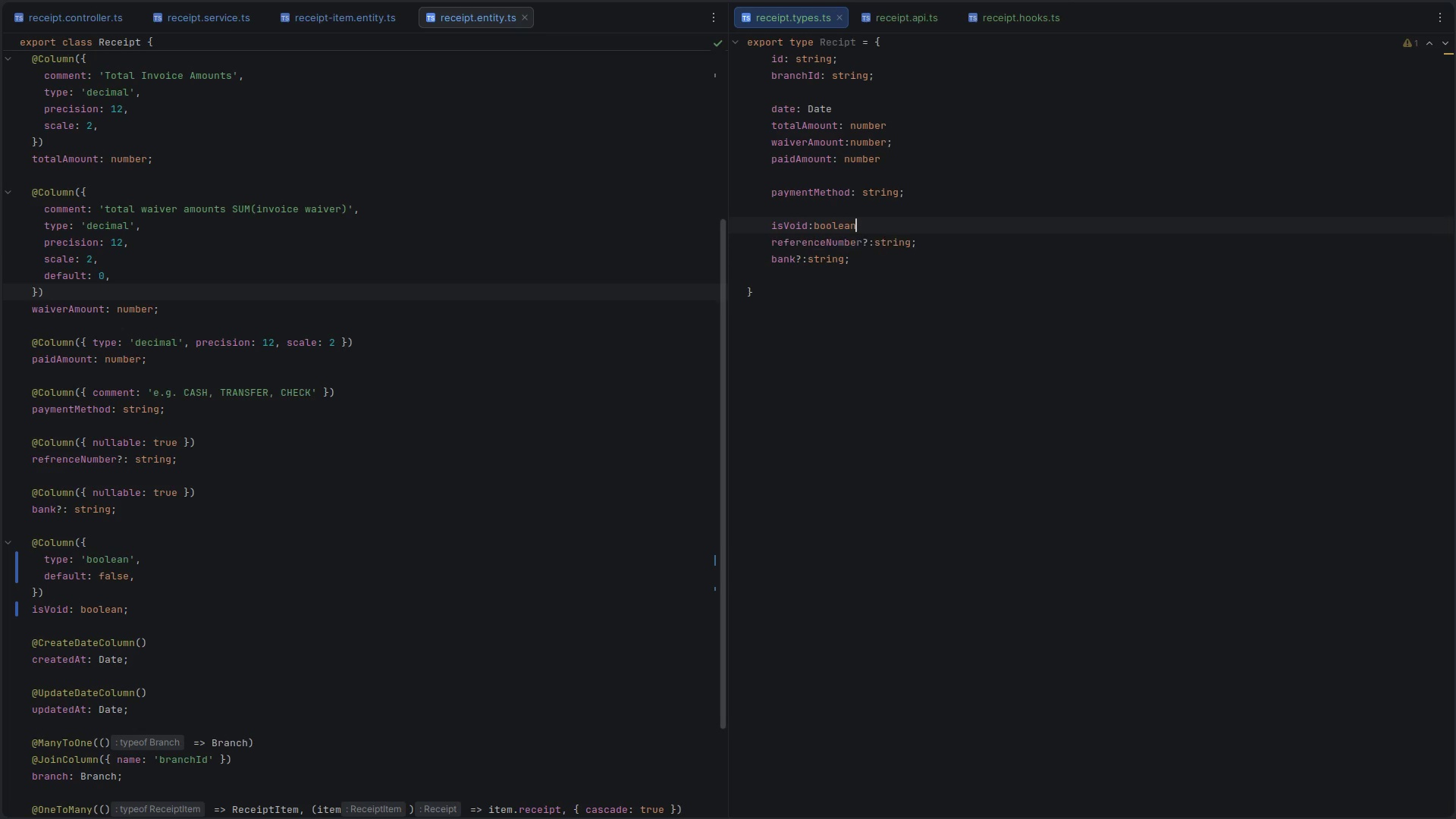 
key(Alt+ArrowUp)
 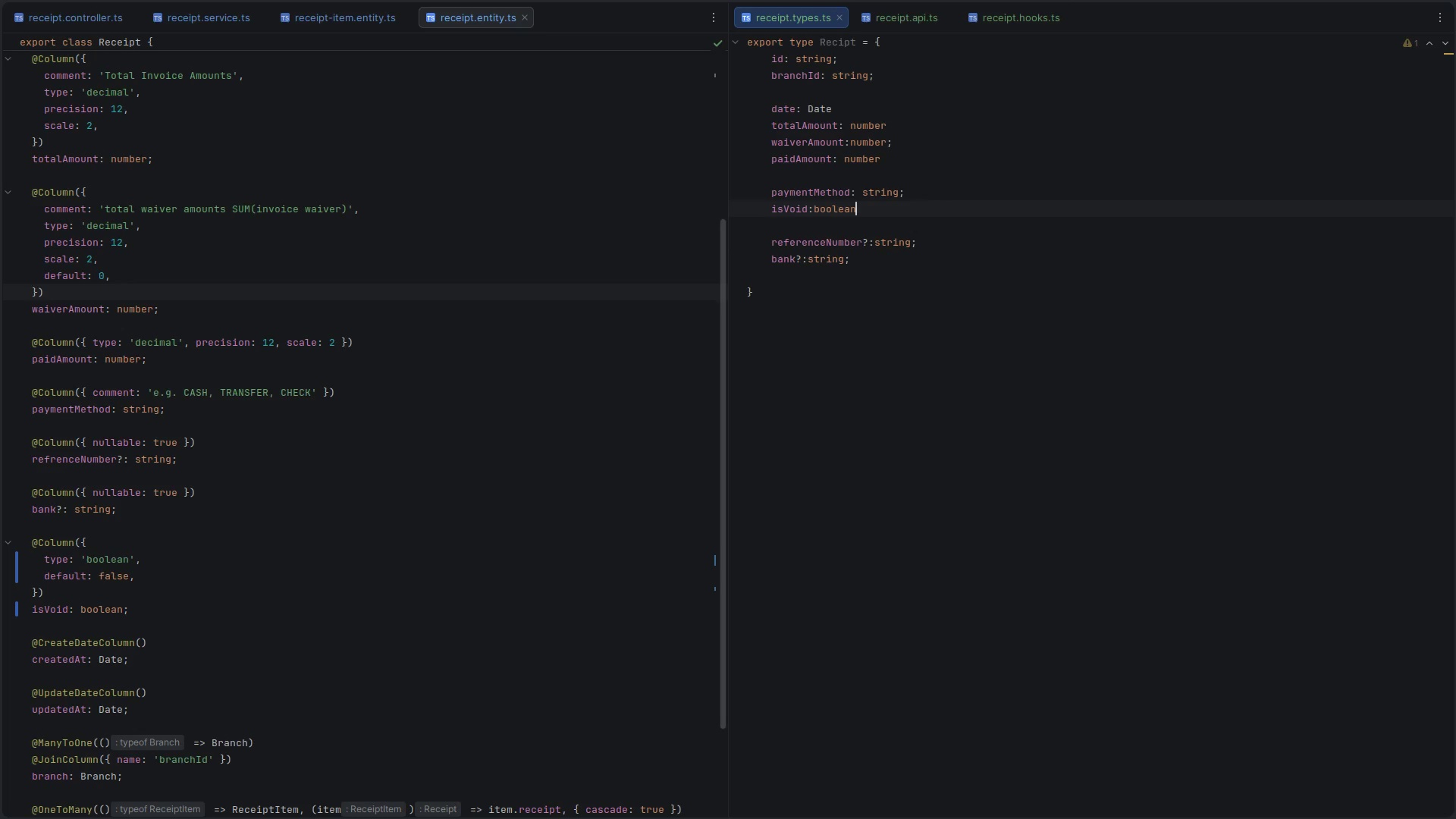 
key(ArrowDown)
 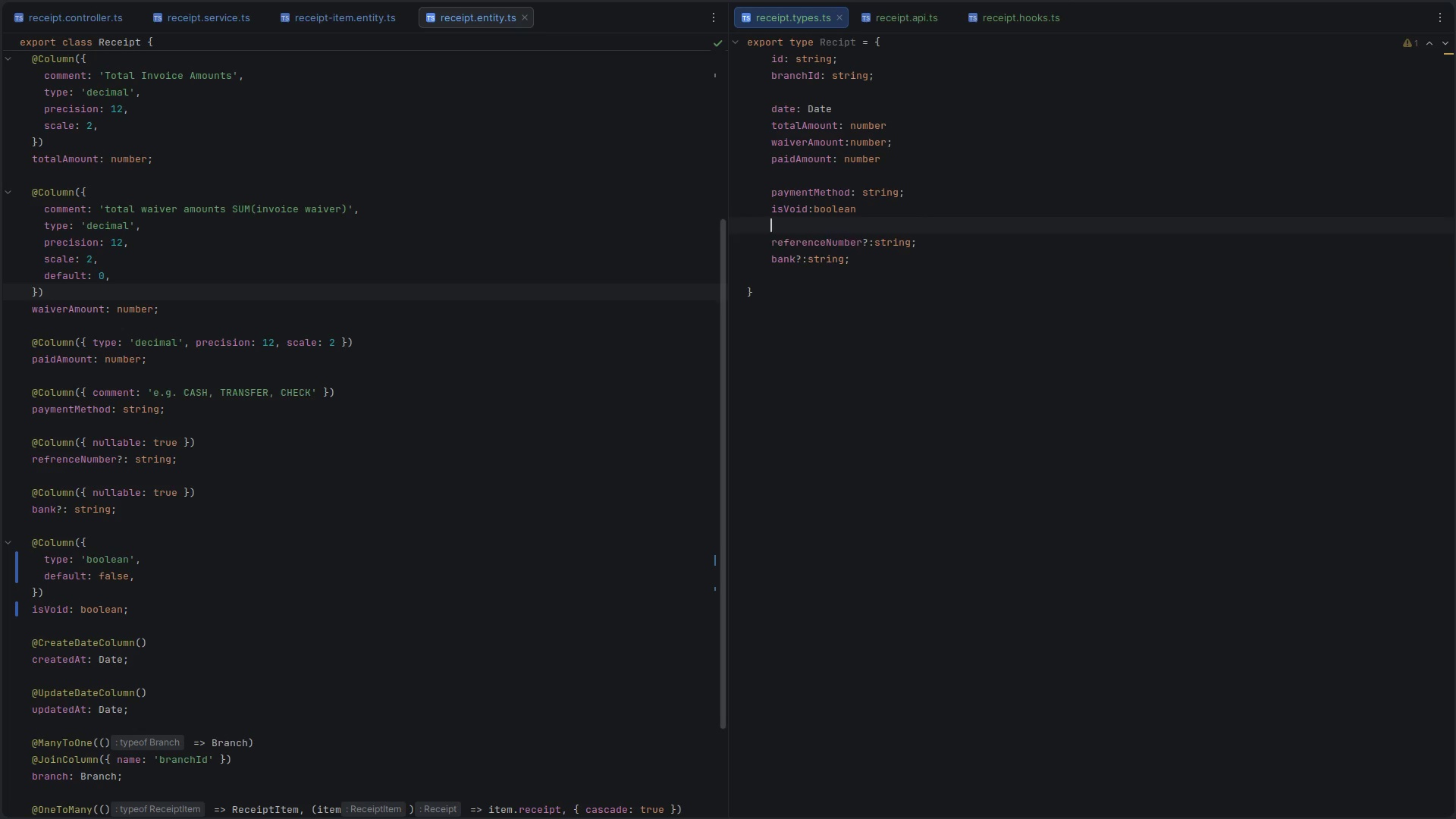 
key(ArrowDown)
 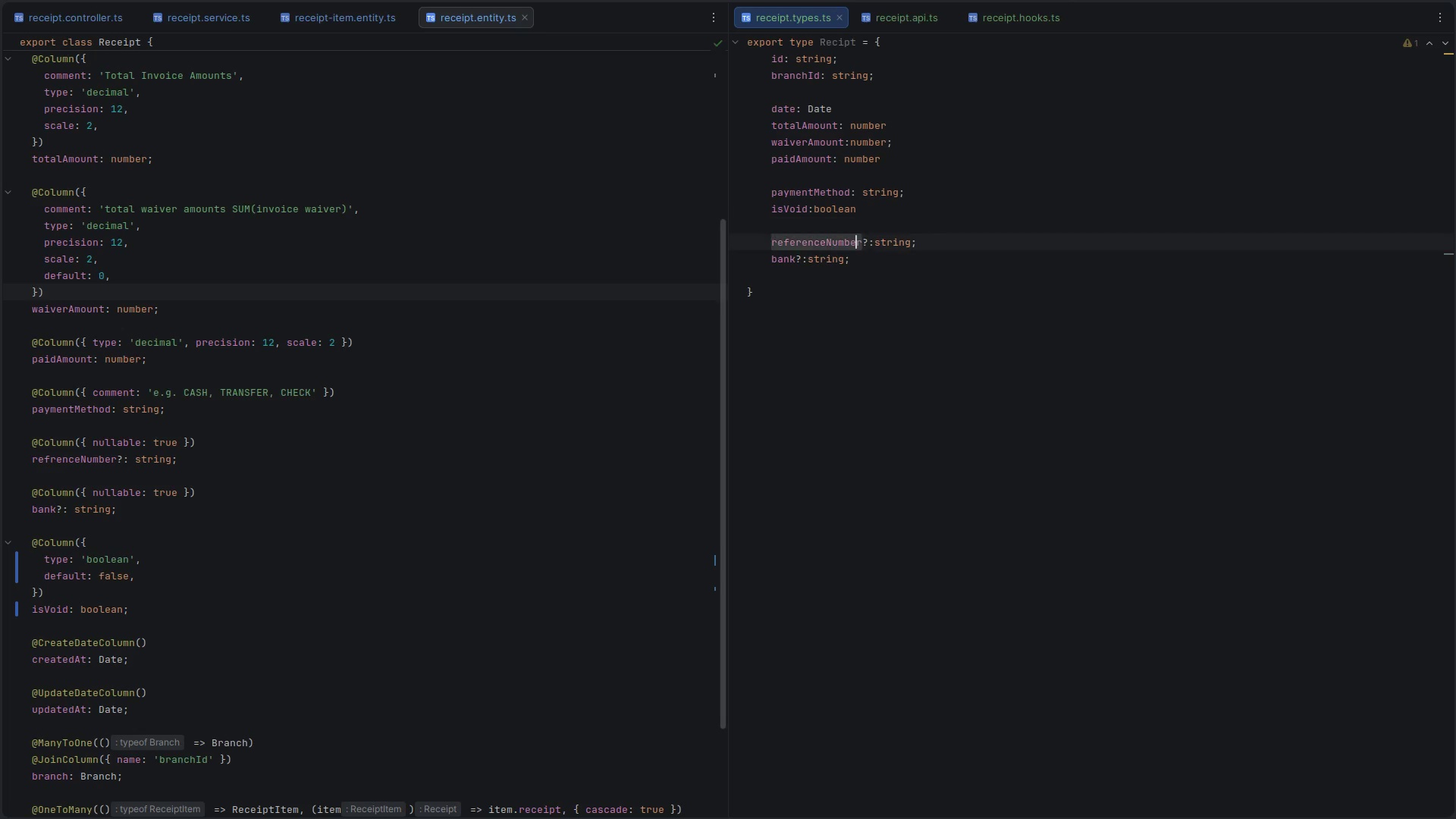 
key(ArrowDown)
 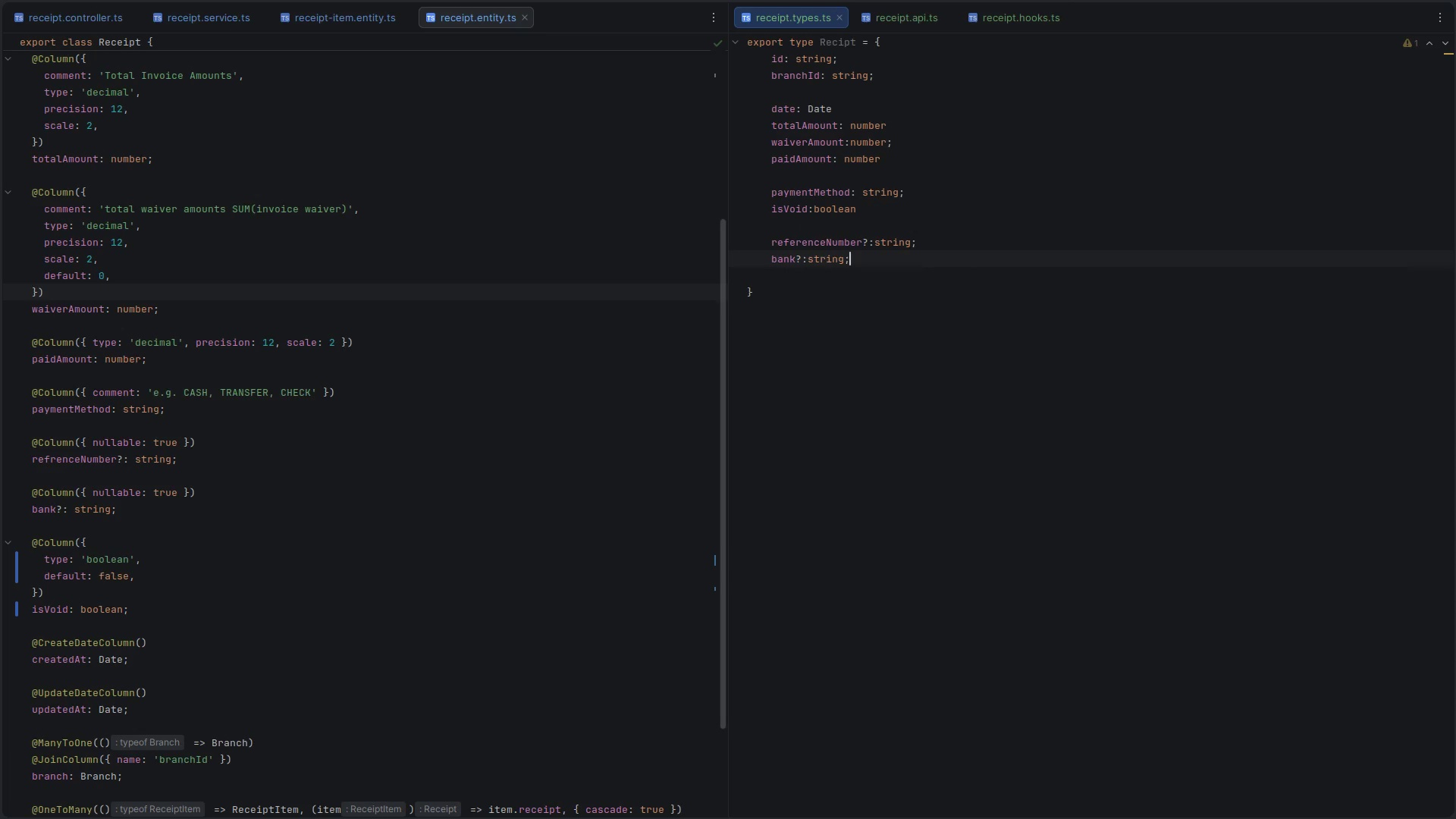 
key(Enter)
 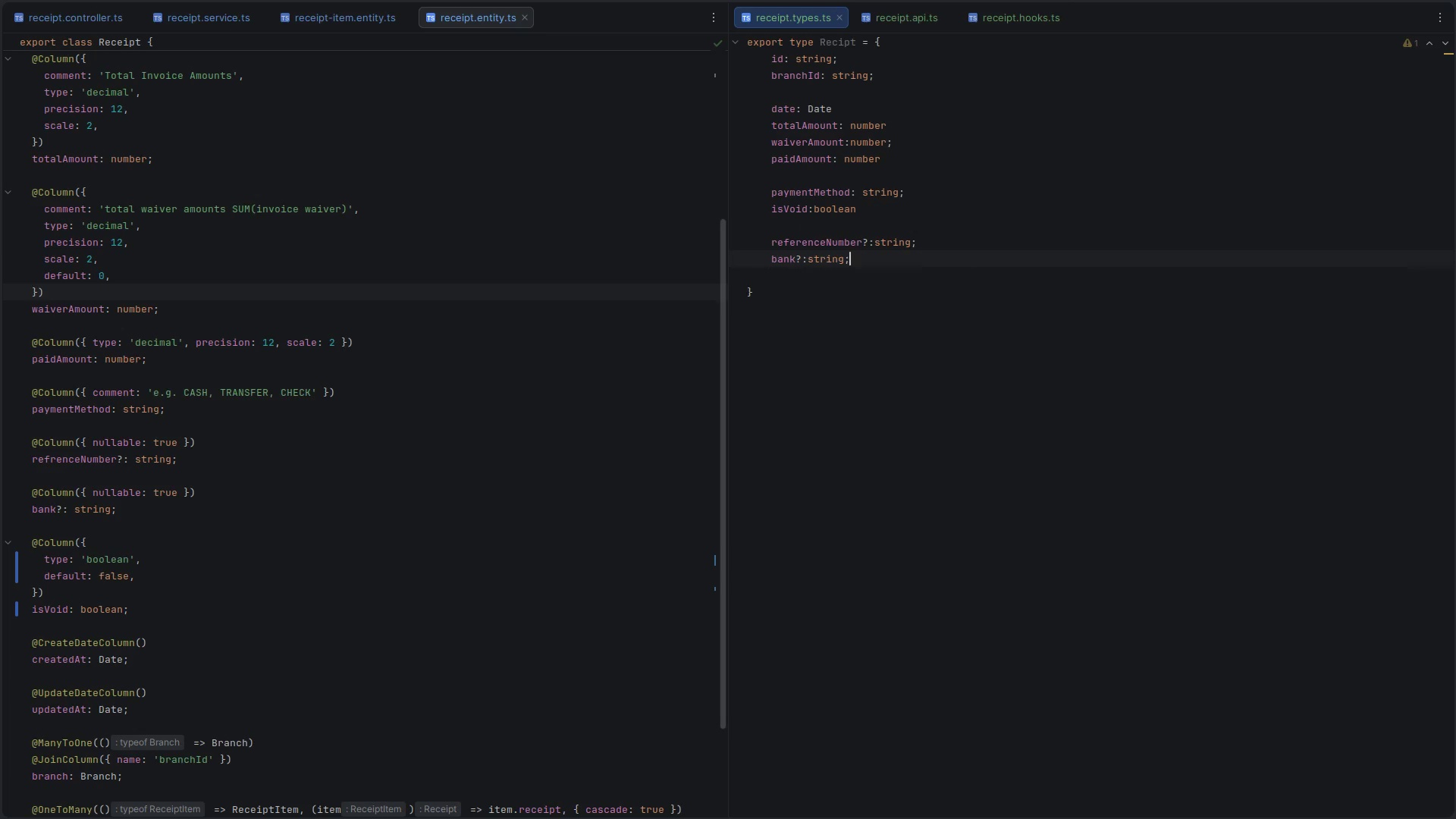 
key(Enter)
 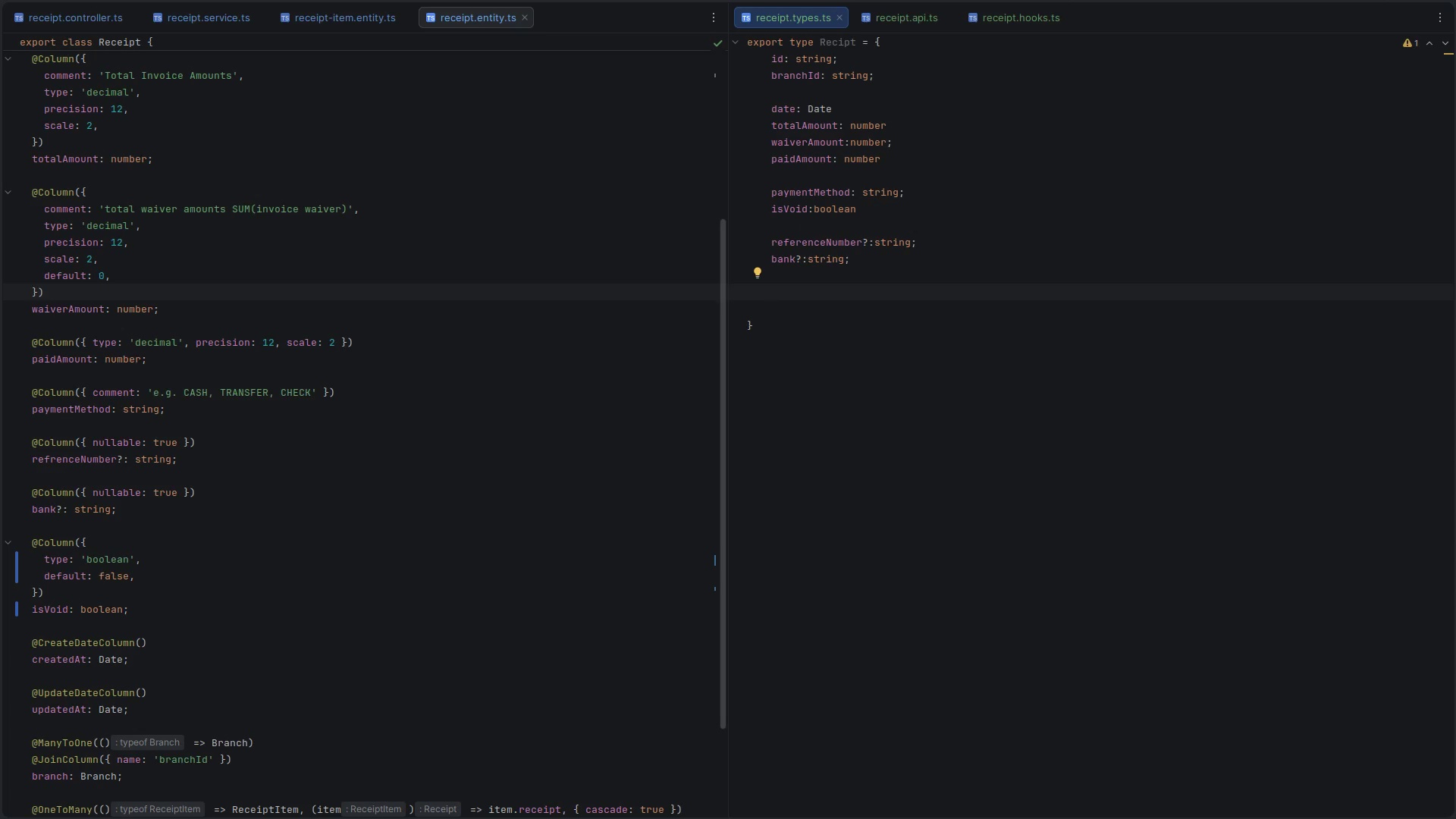 
type(createdAt: Date)
key(Escape)
 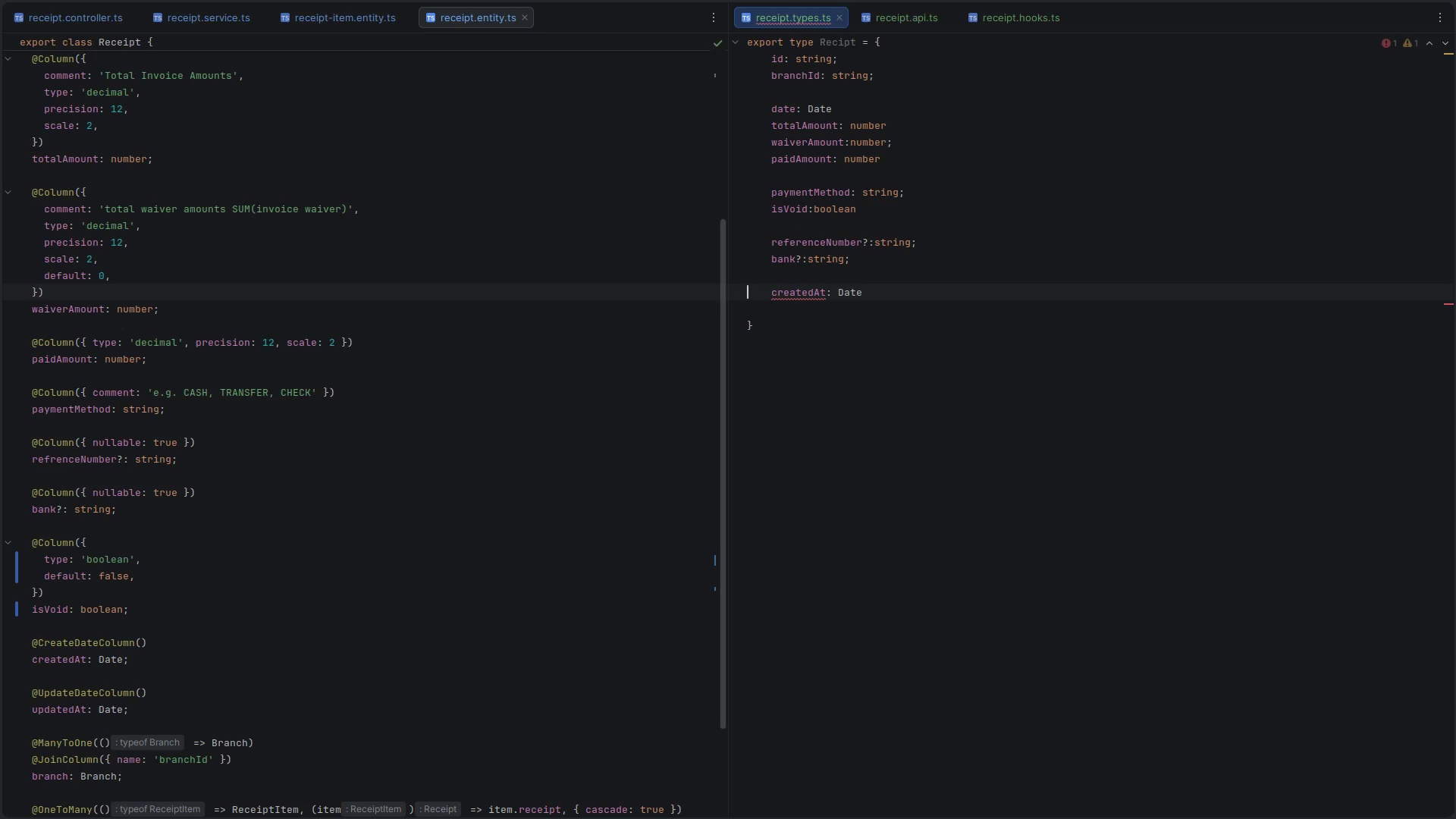 
 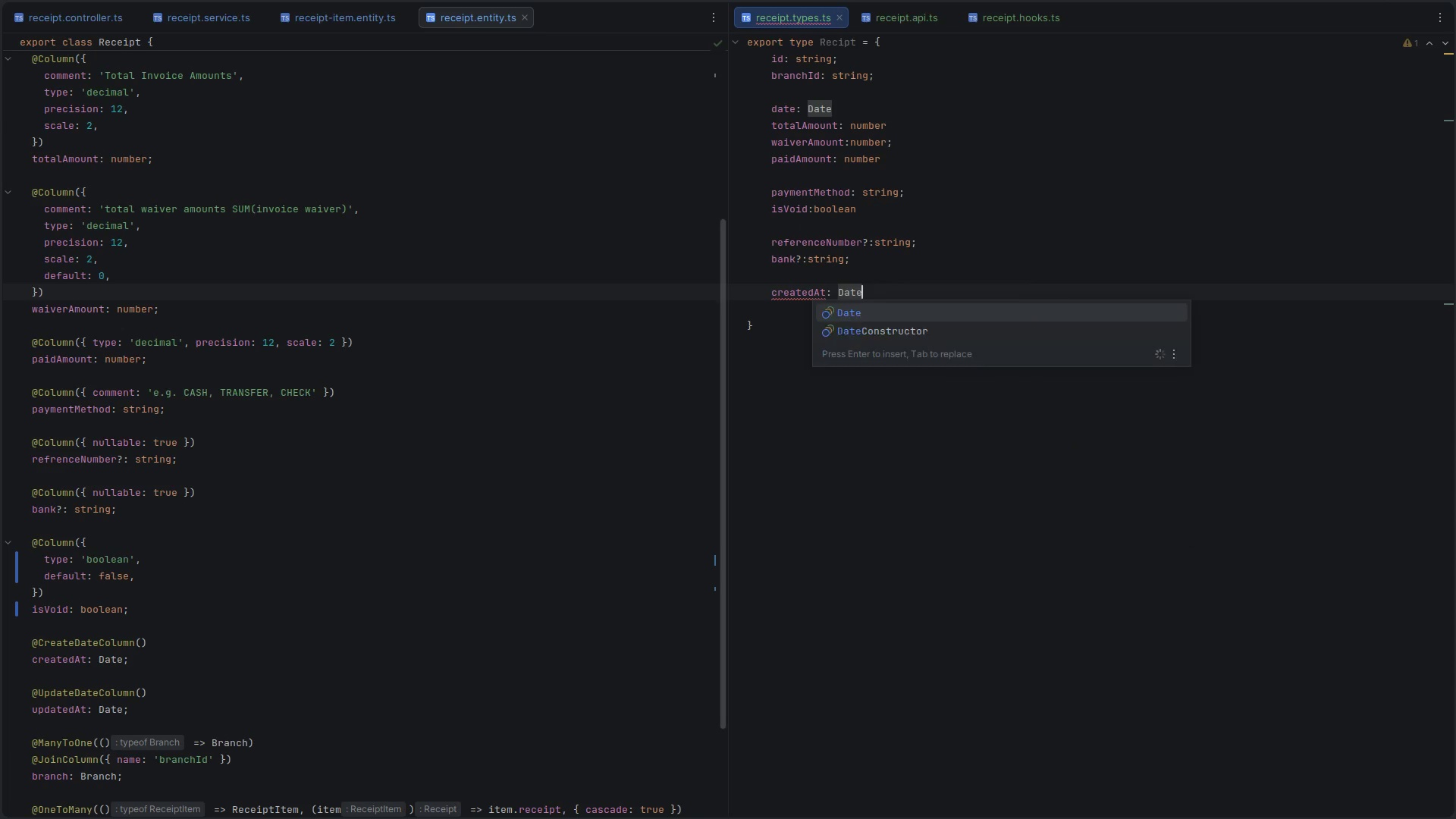 
key(ArrowUp)
 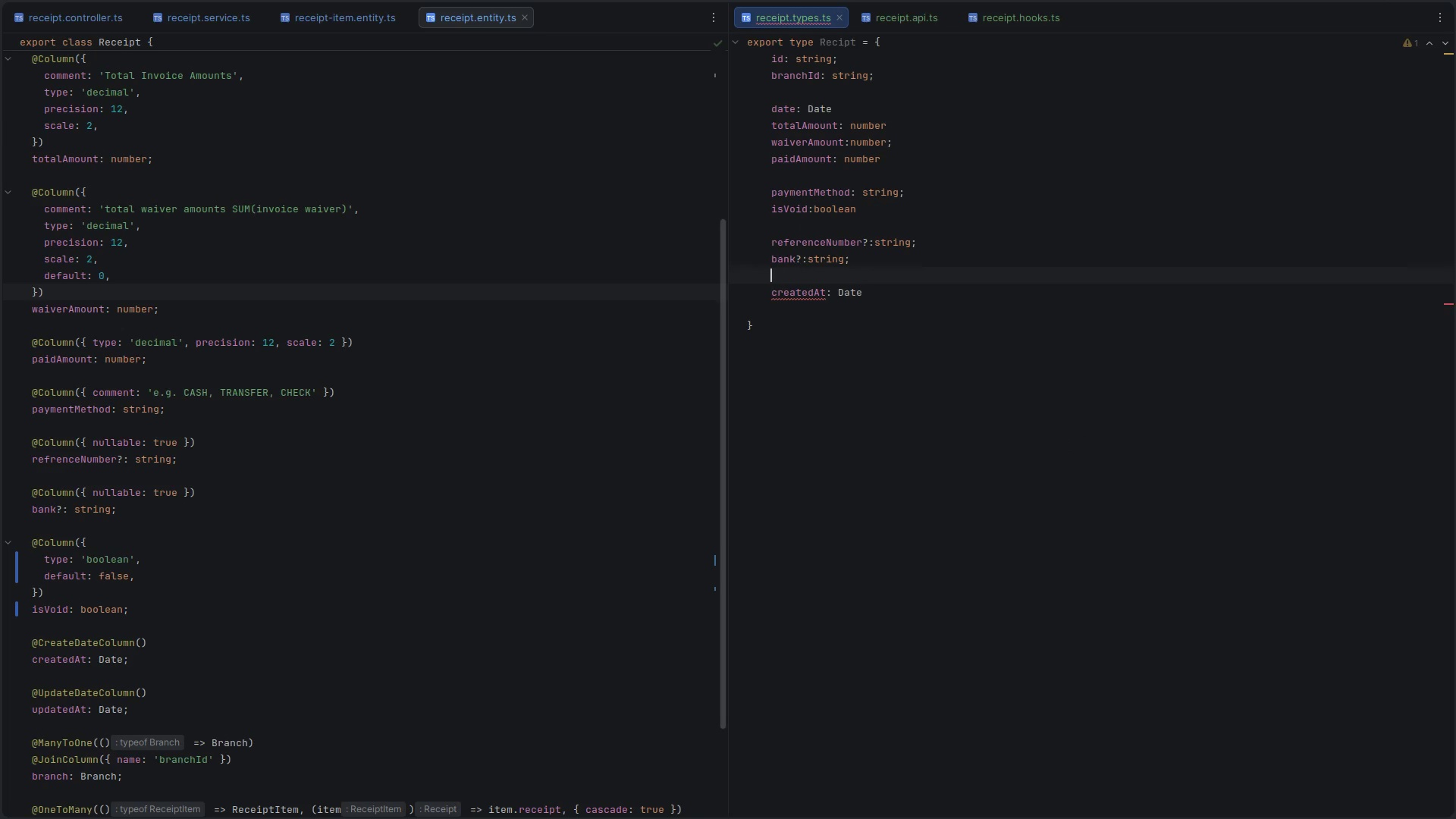 
key(ArrowRight)
 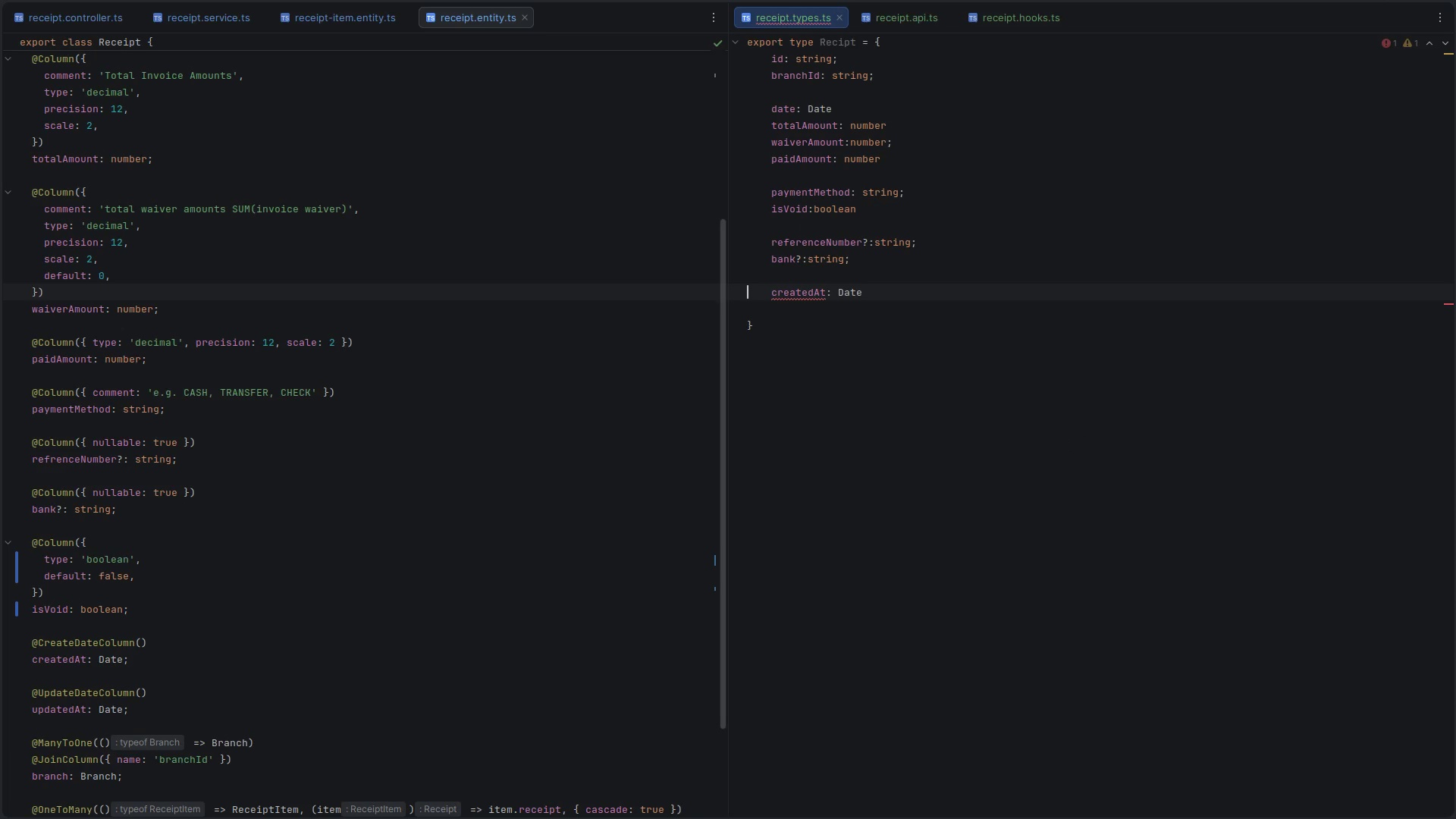 
type(re)
 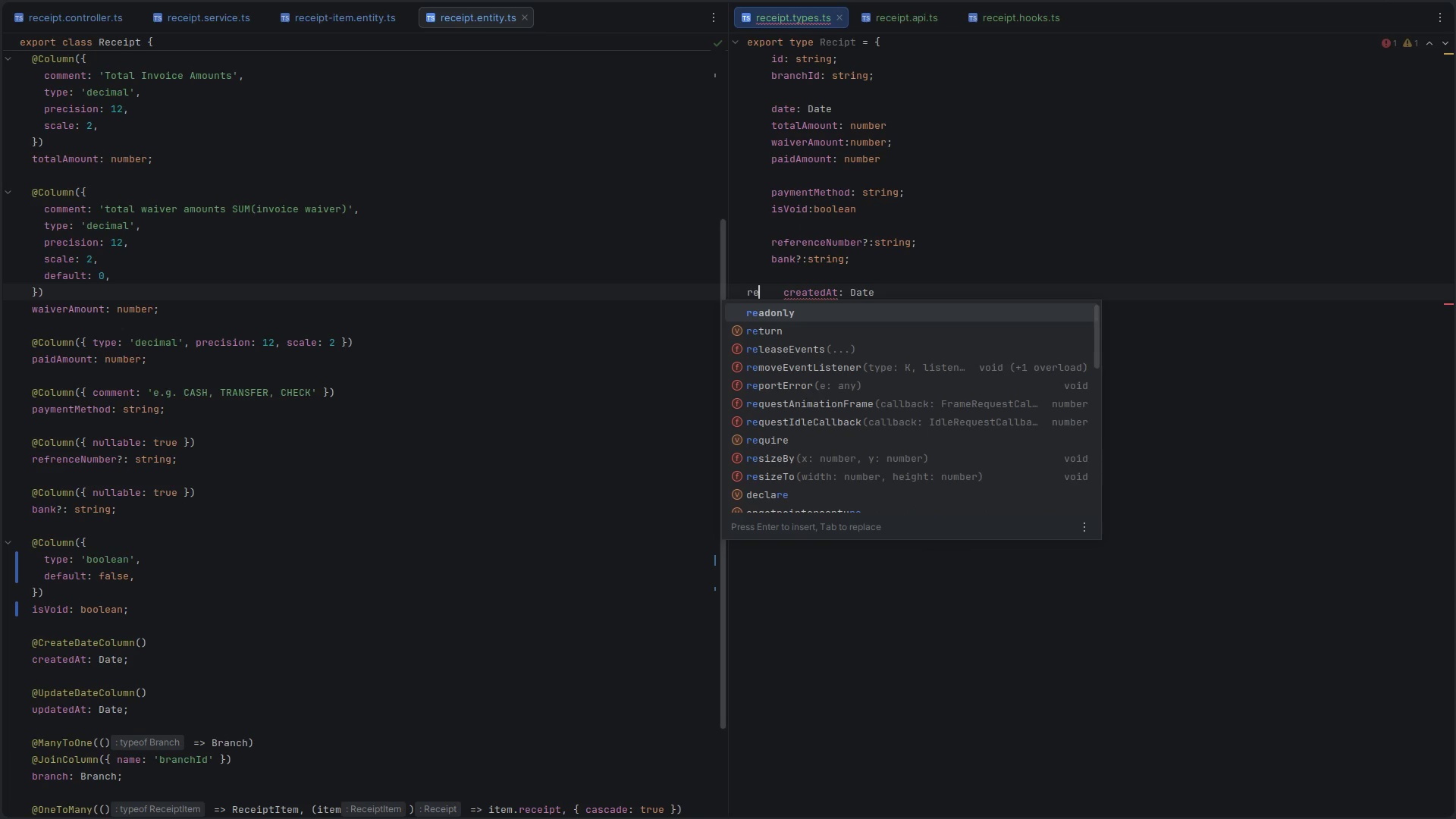 
key(Enter)
 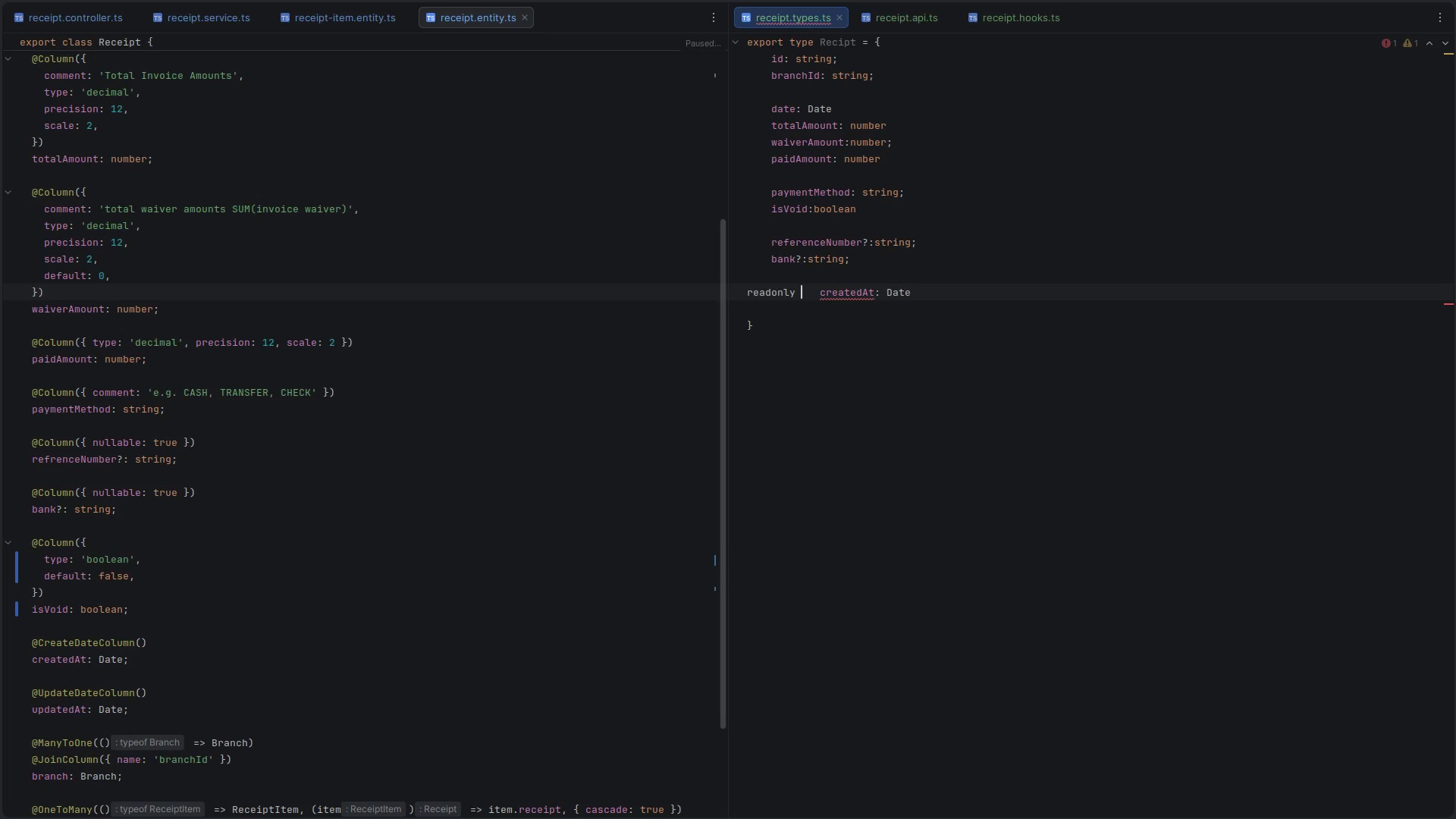 
key(ArrowDown)
 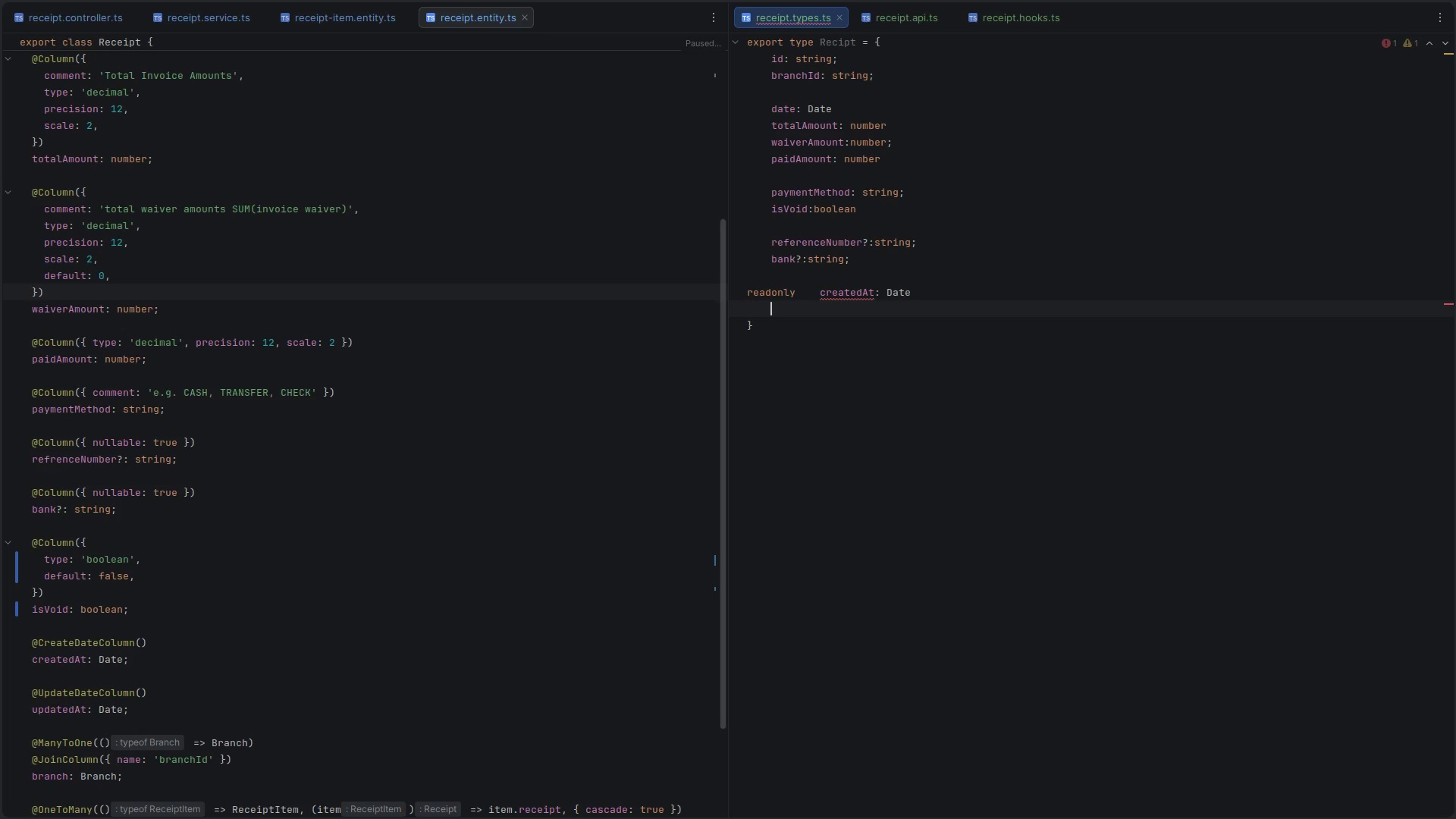 
type(read)
 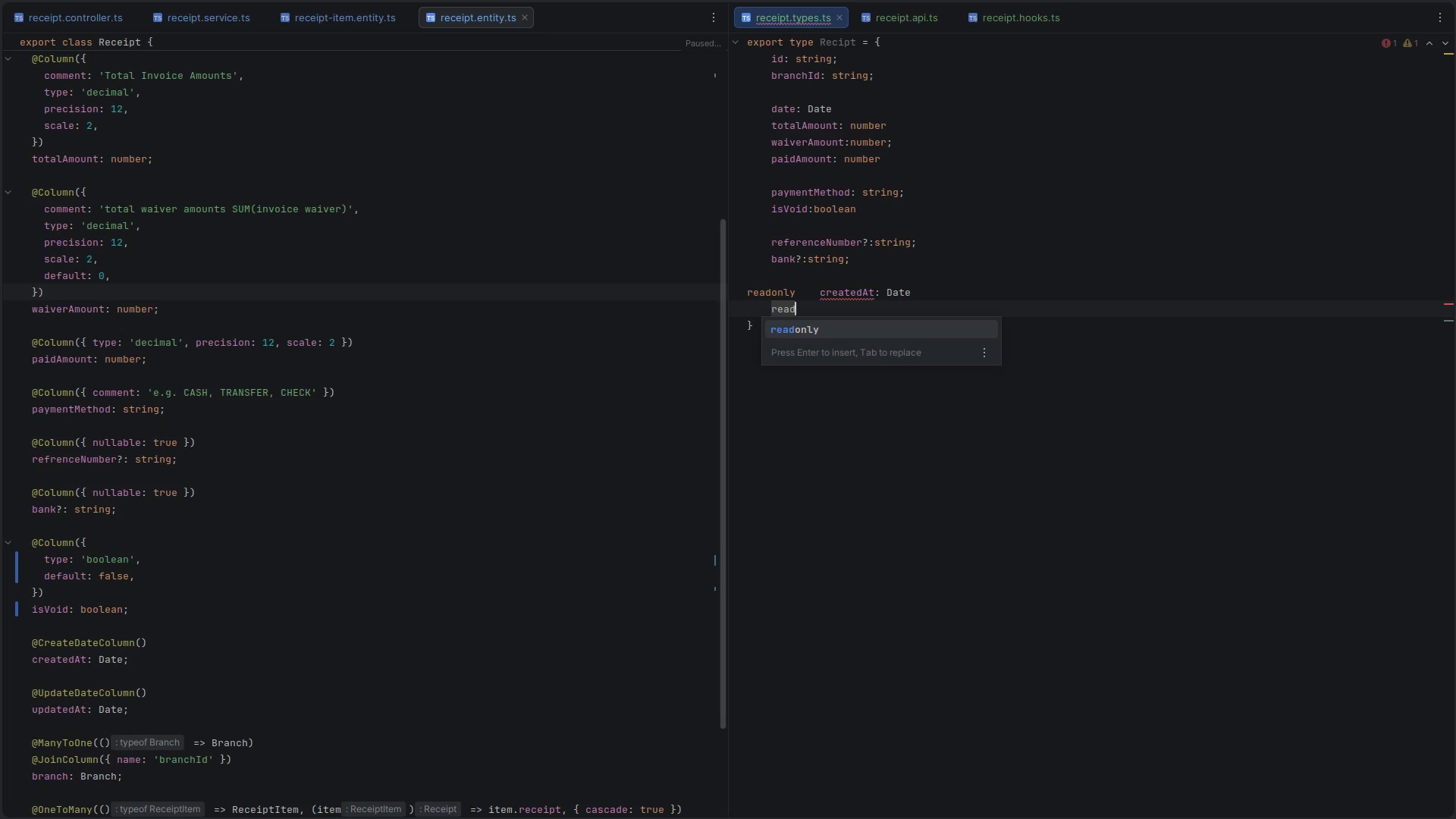 
key(Enter)
 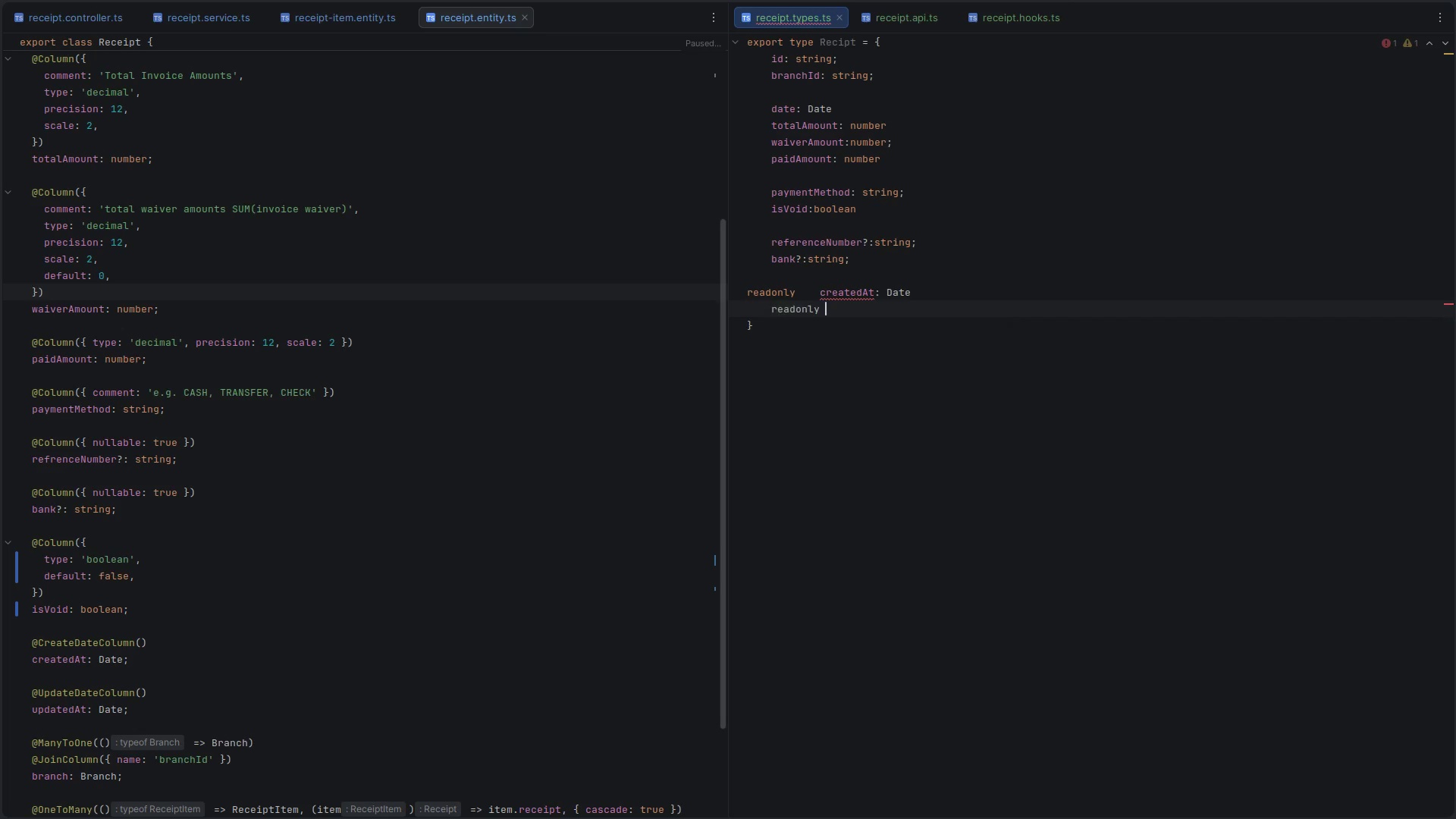 
type( updatedAt: Date)
key(Escape)
 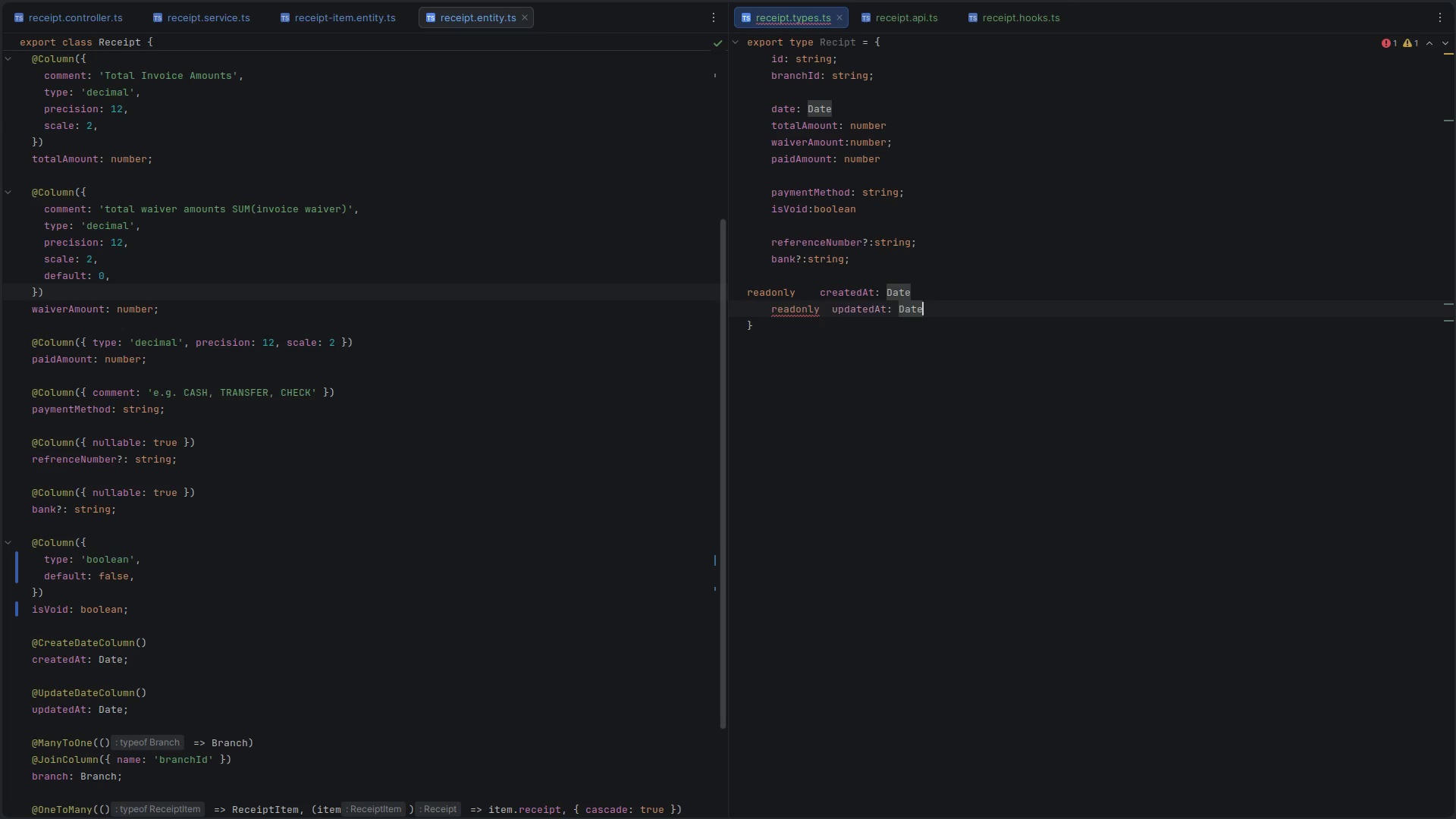 
key(Control+ControlLeft)
 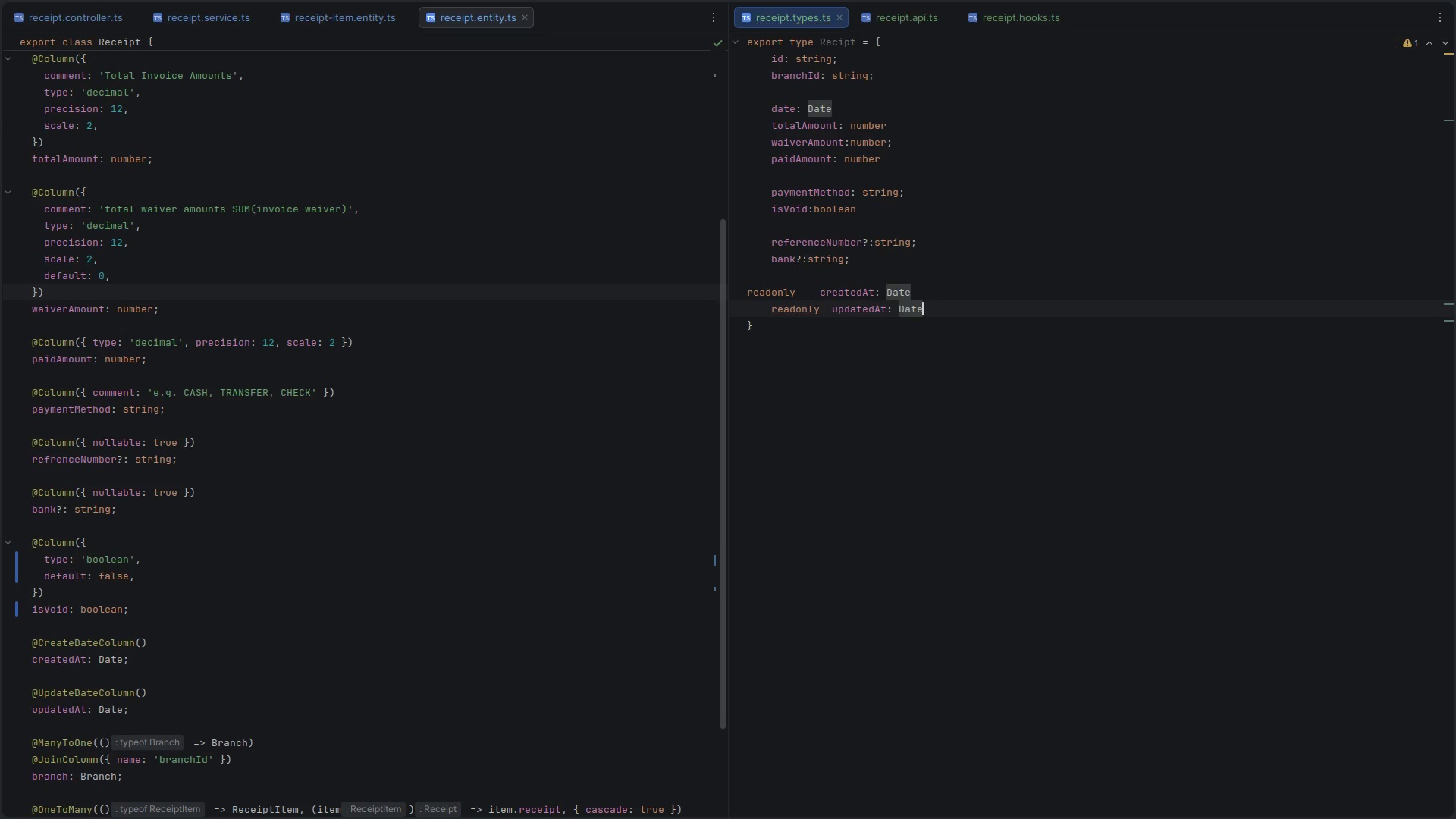 
key(Control+S)
 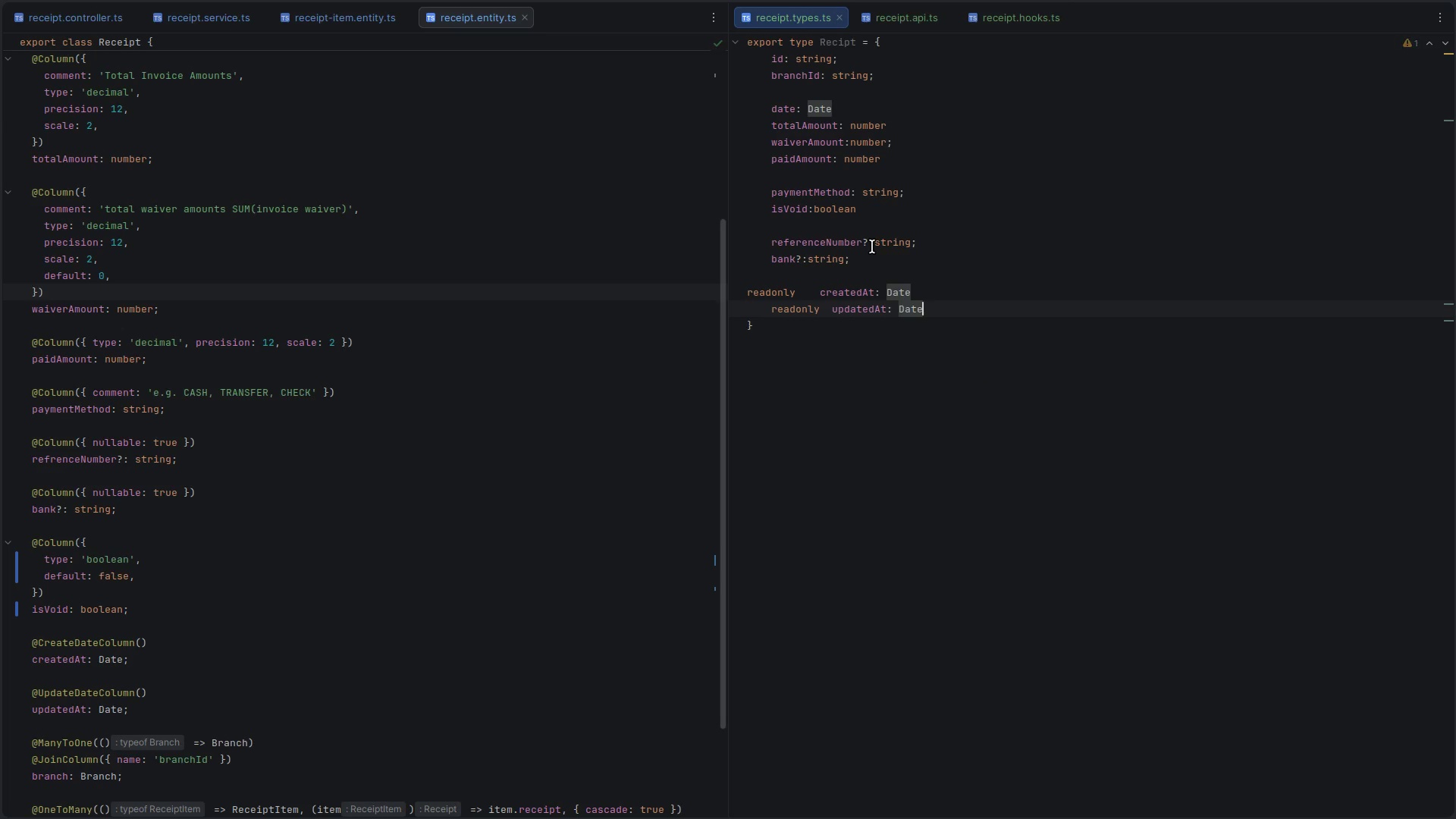 
key(Control+S)
 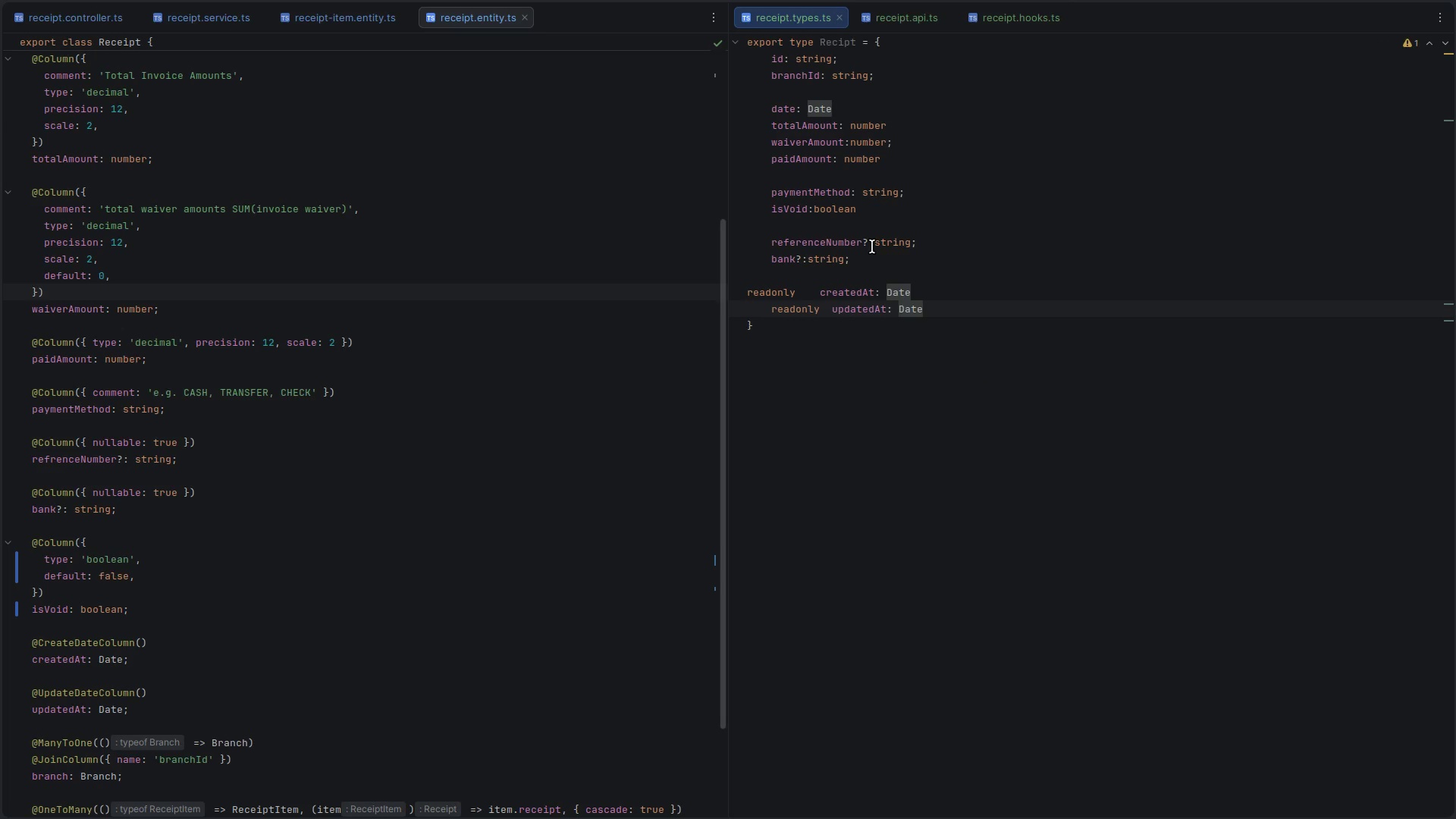 
key(Control+S)
 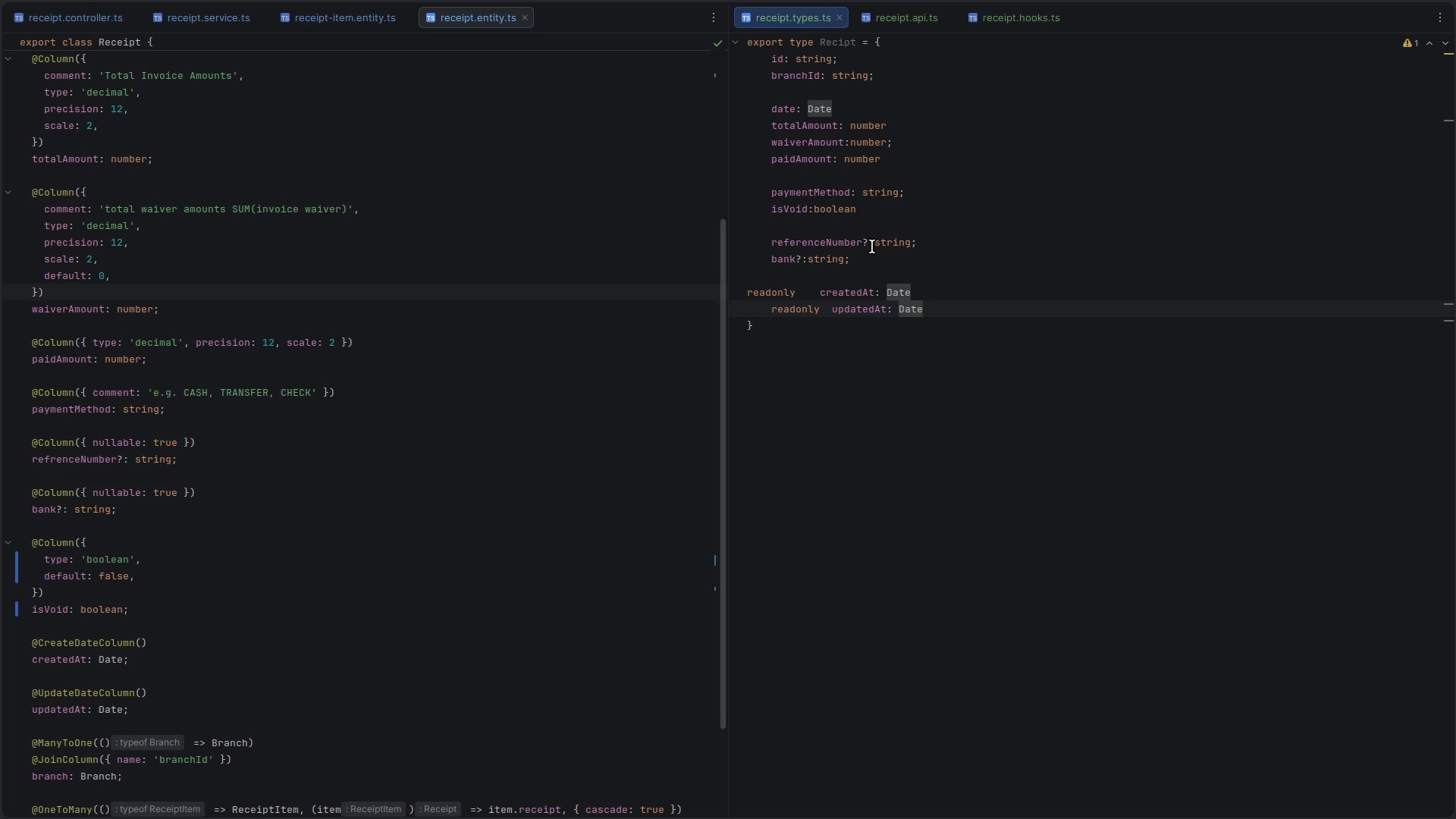 
key(Control+S)
 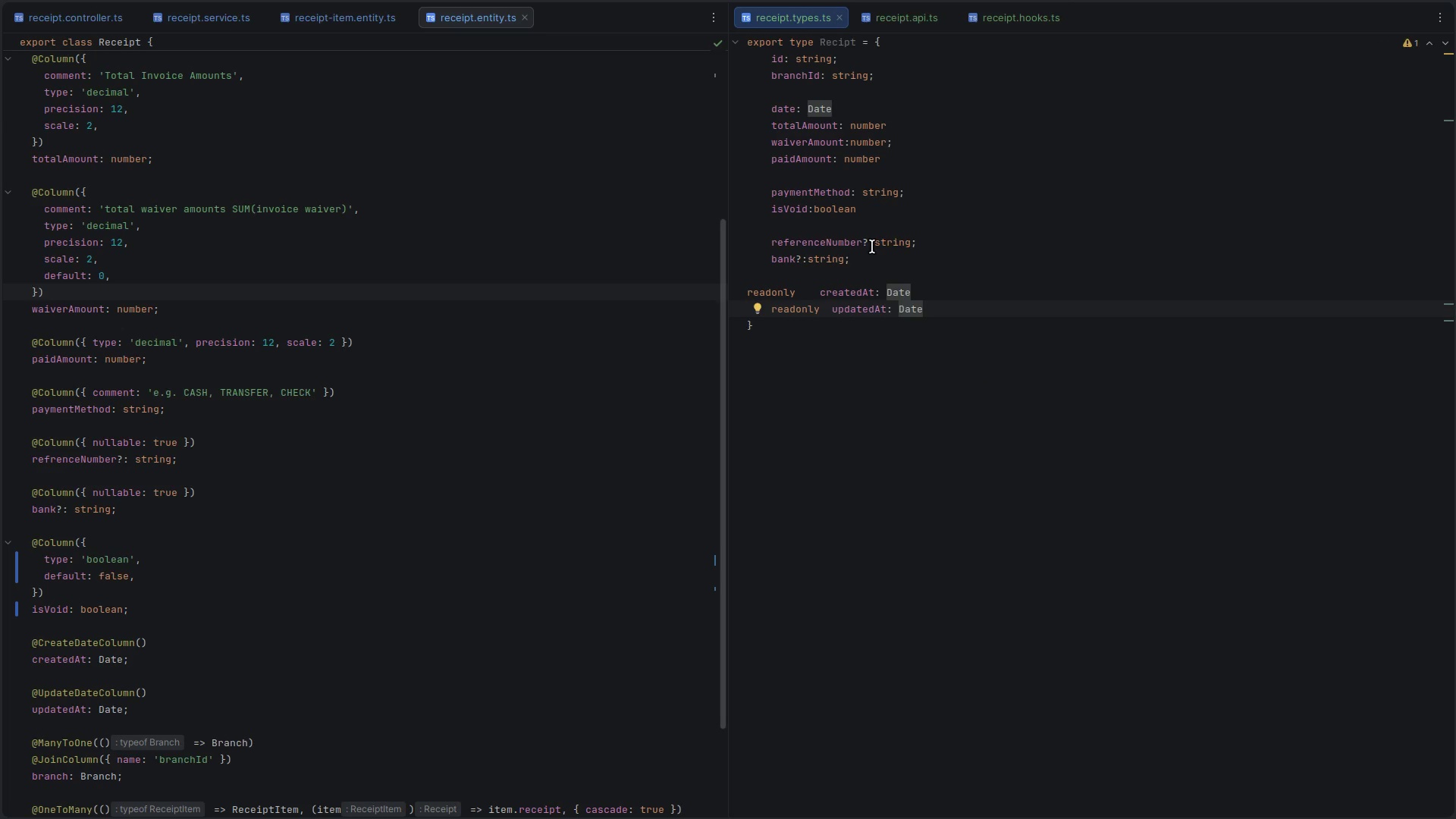 
scroll: coordinate [591, 351], scroll_direction: down, amount: 5.0
 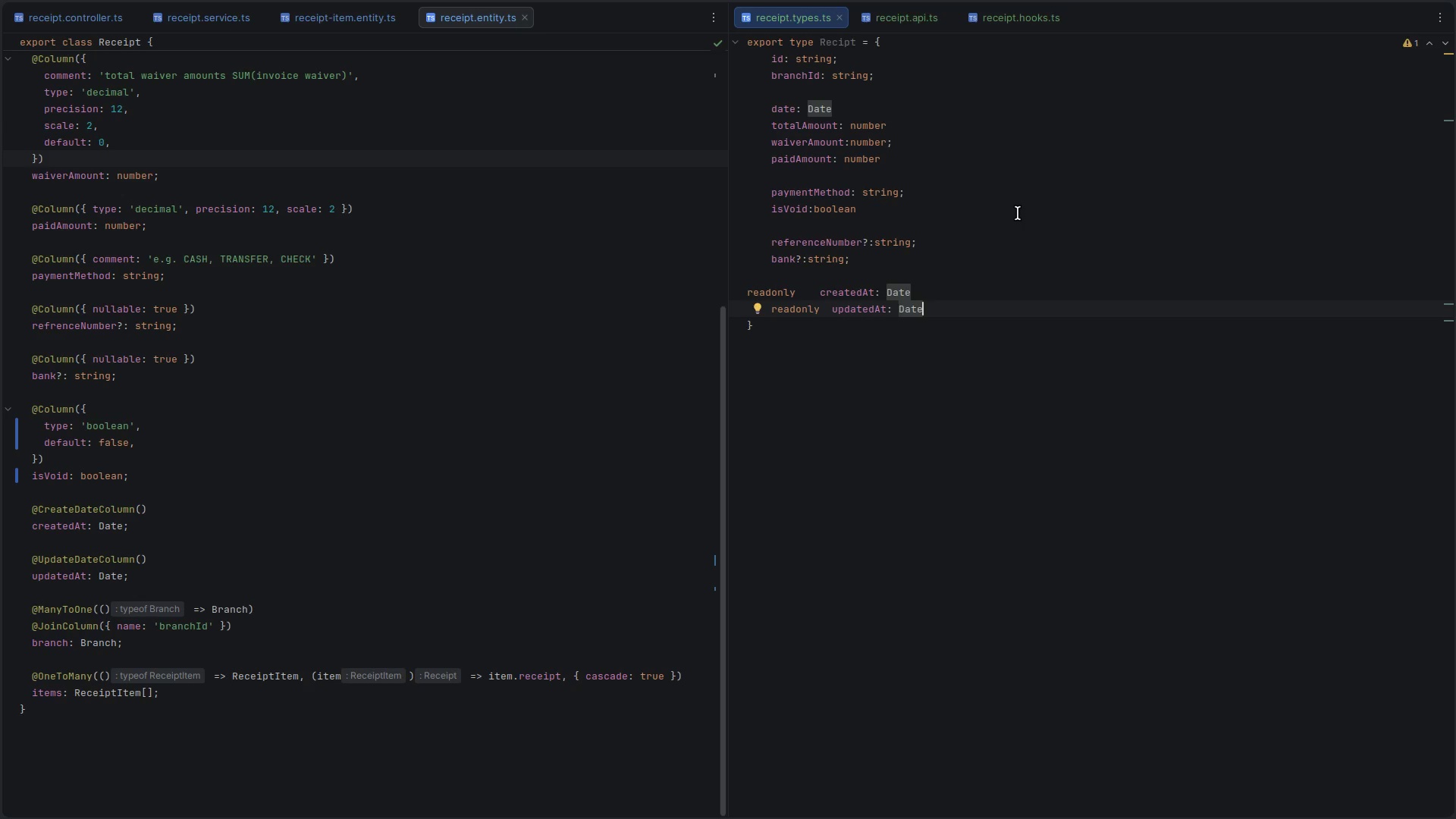 
left_click([976, 416])
 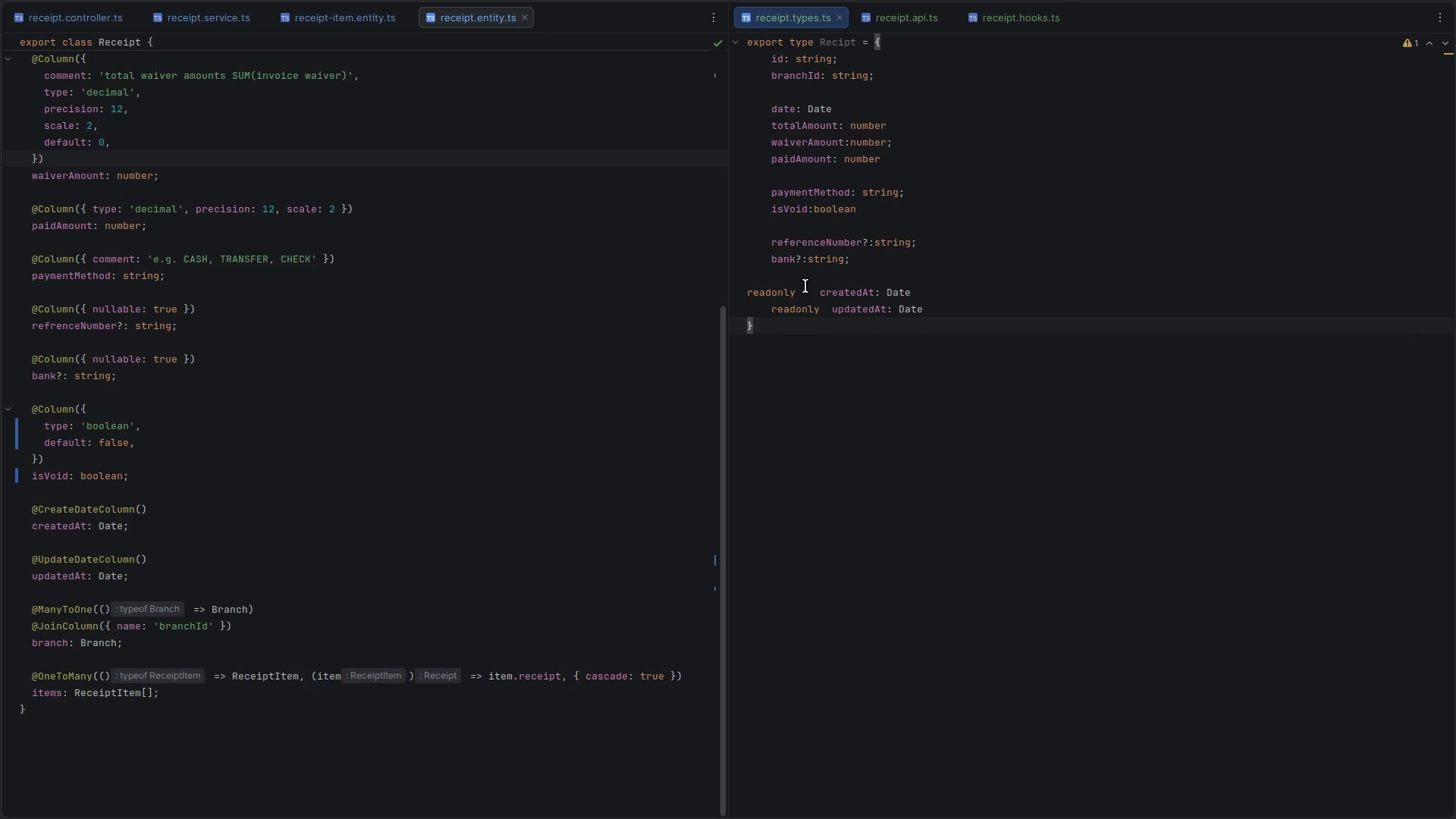 
double_click([805, 286])
 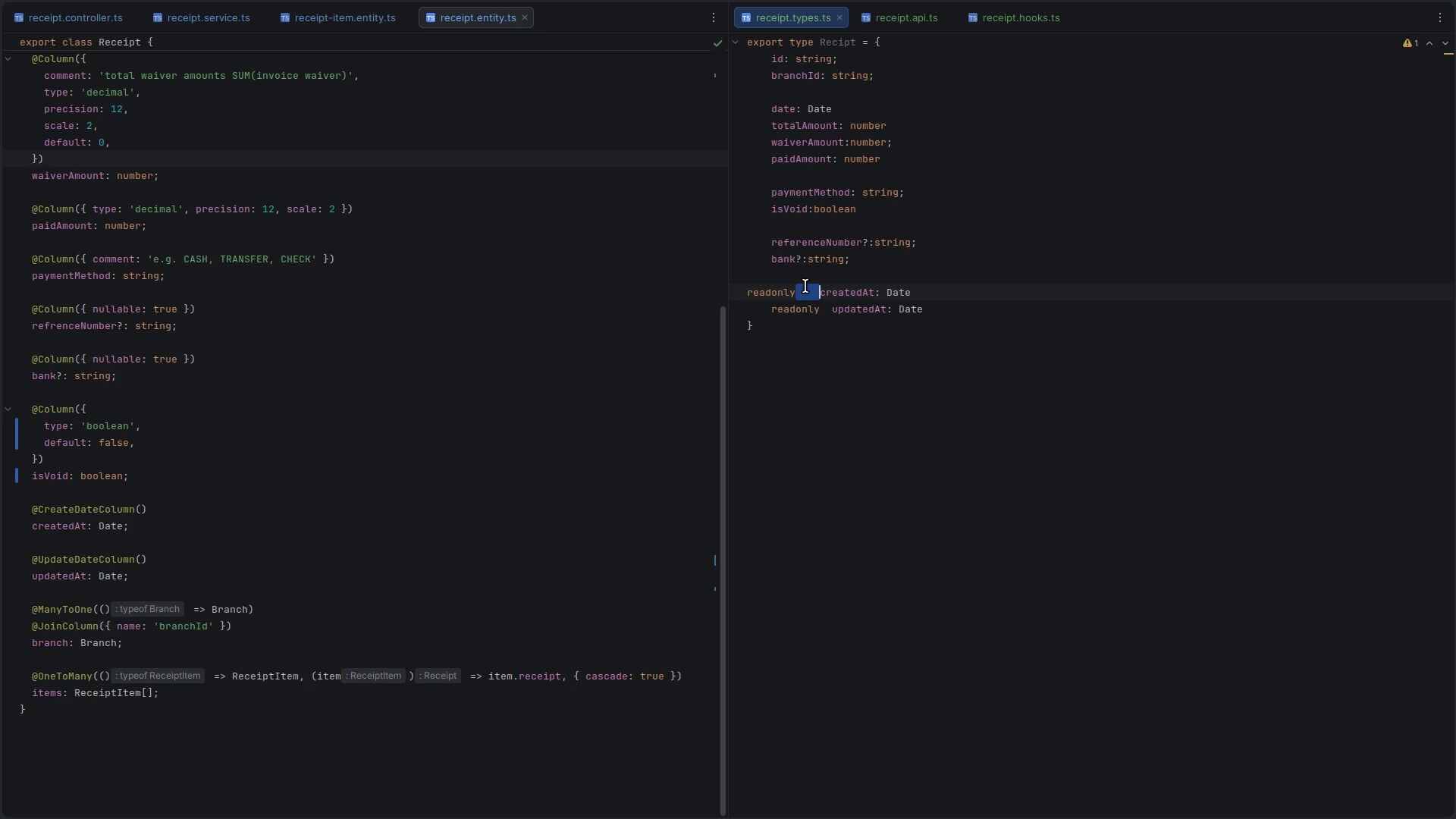 
key(Tab)
 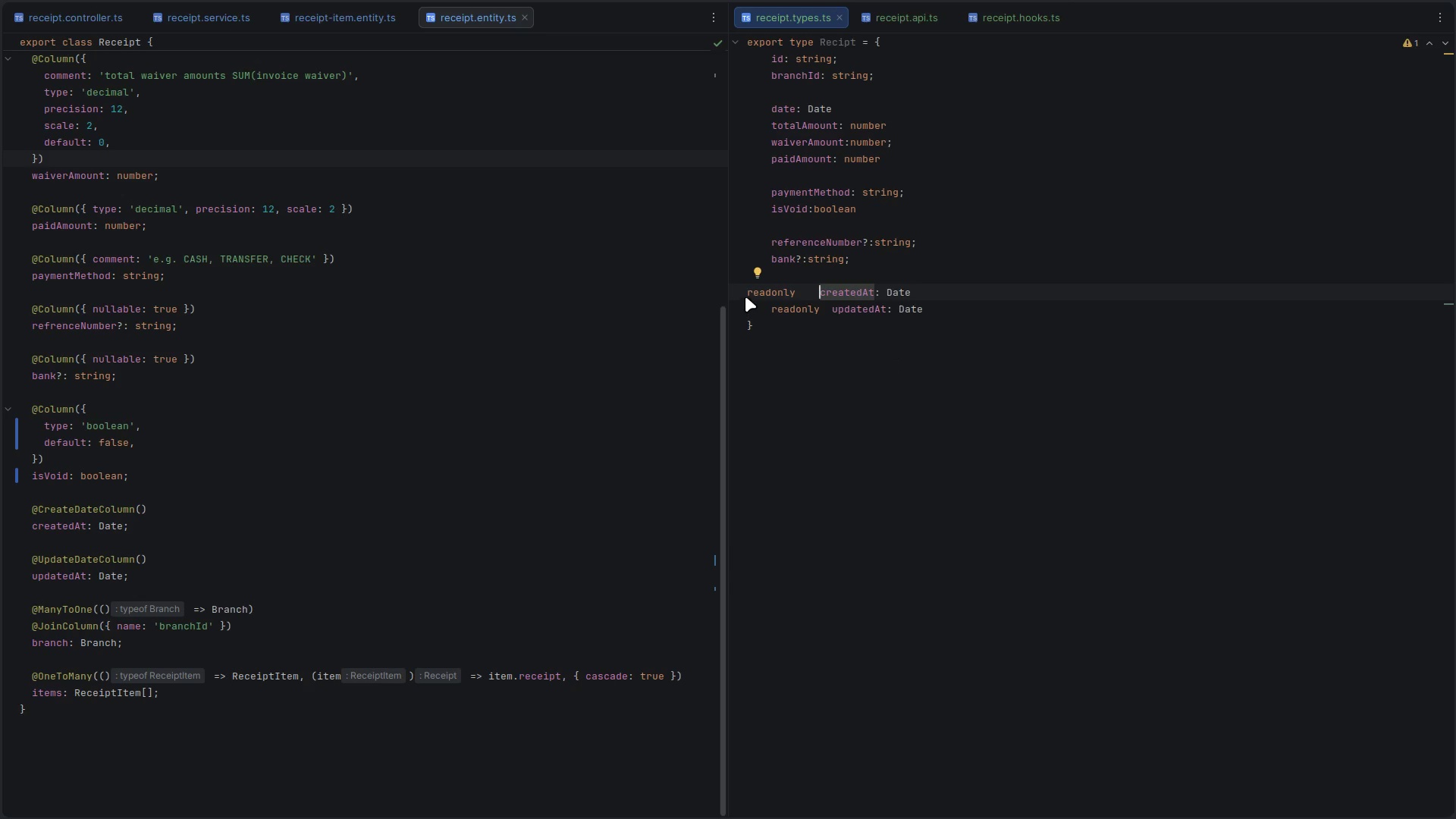 
double_click([746, 296])
 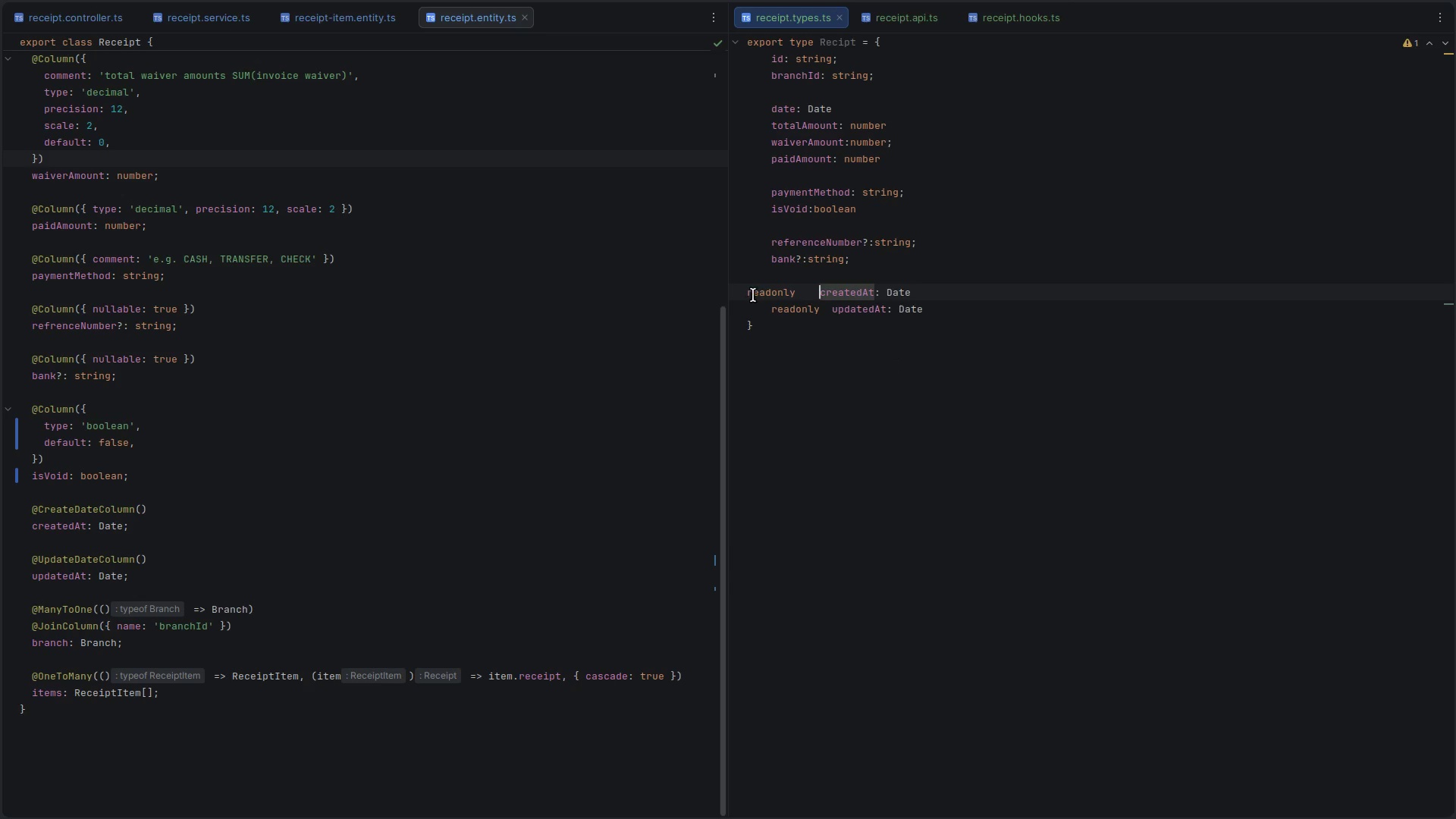 
double_click([753, 295])
 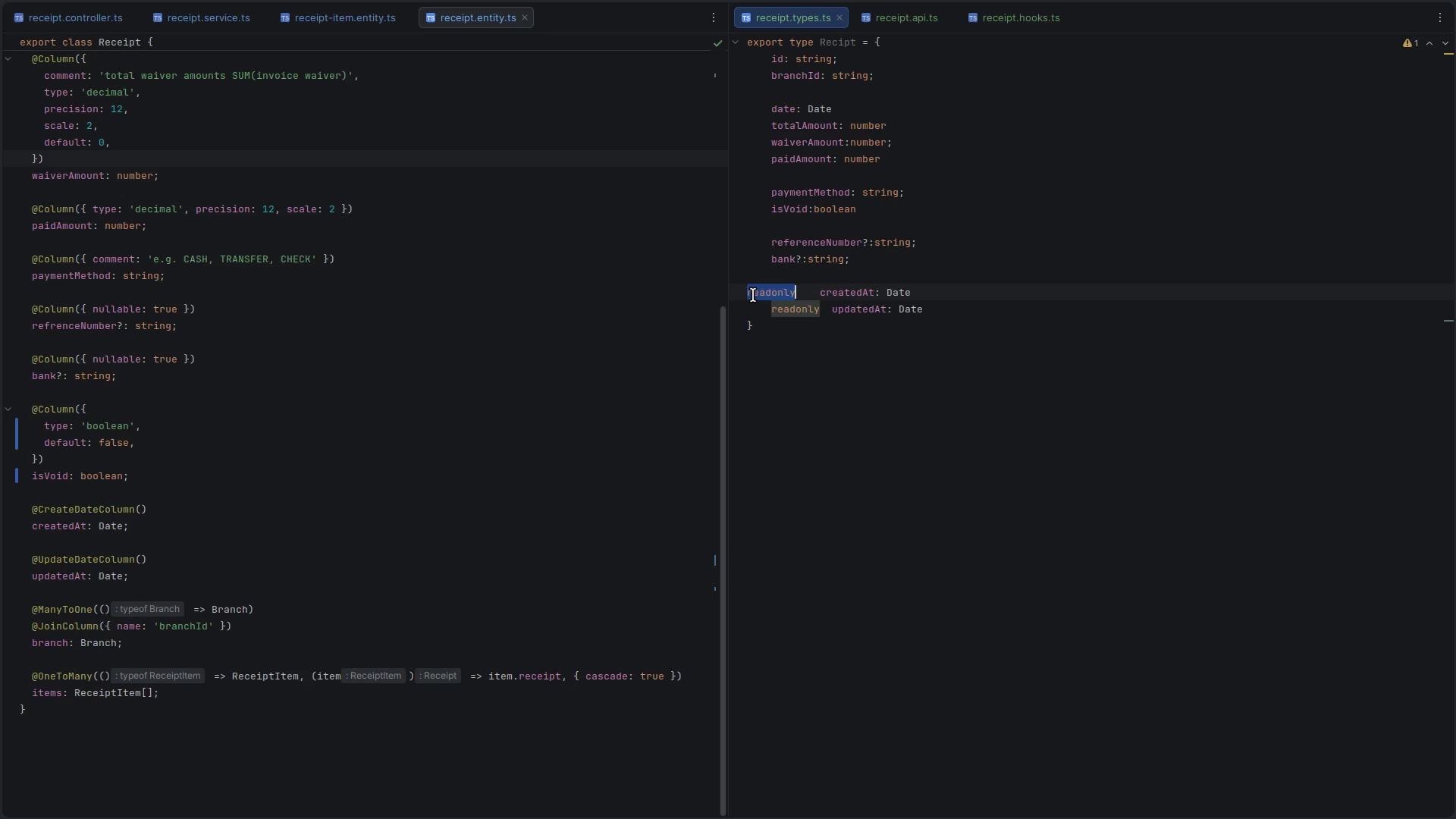 
key(ArrowLeft)
 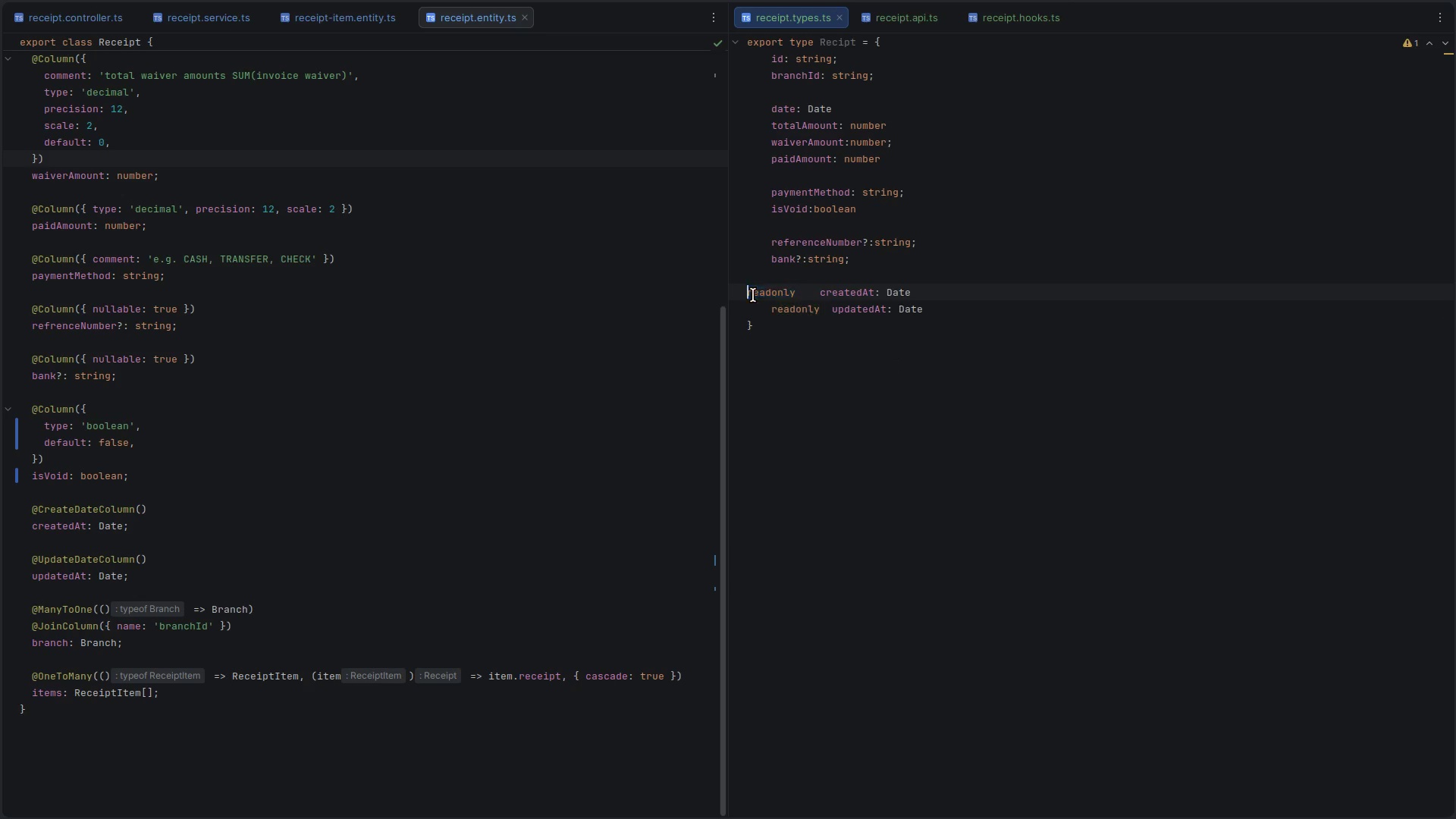 
key(Tab)
 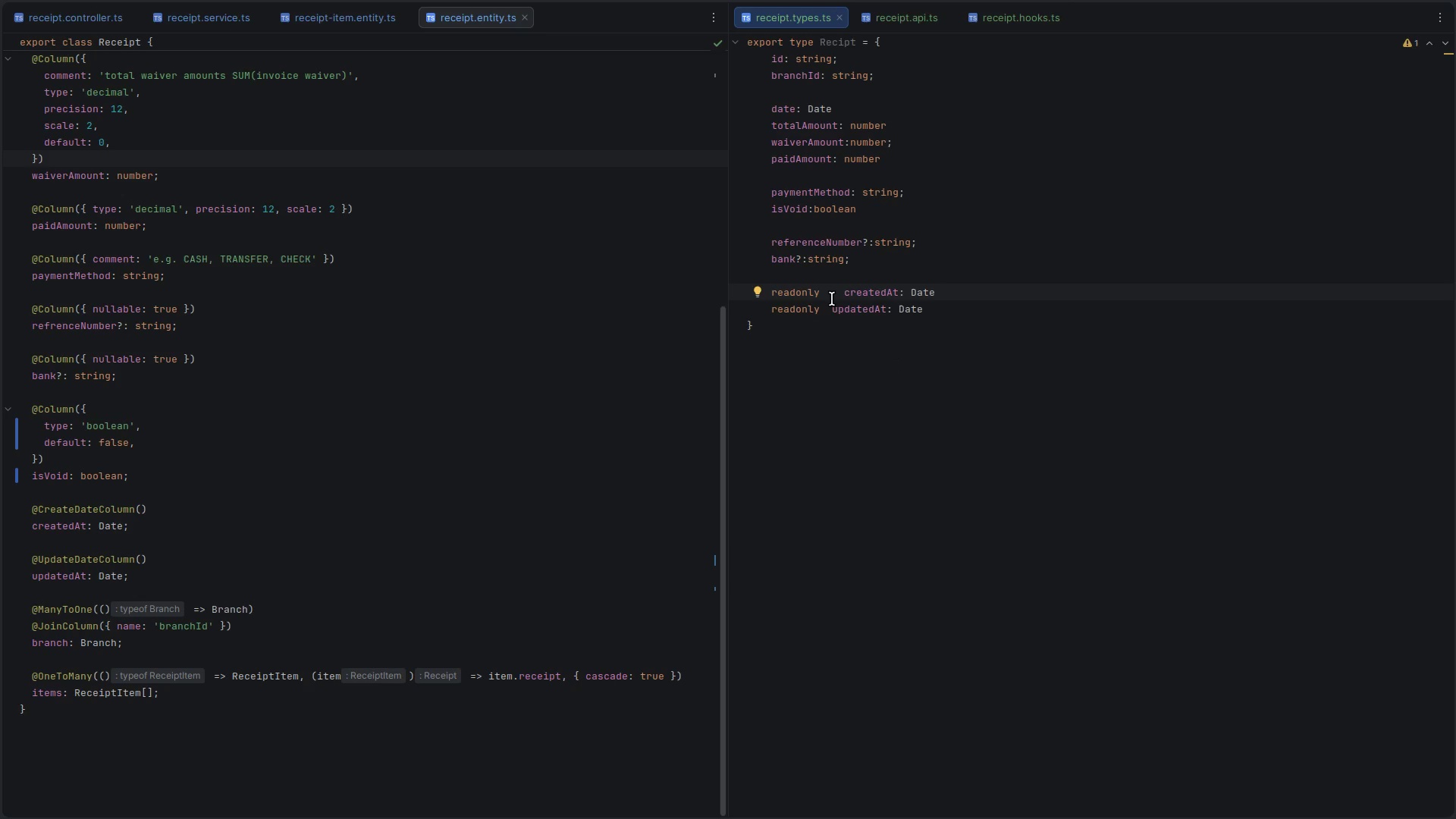 
double_click([831, 295])
 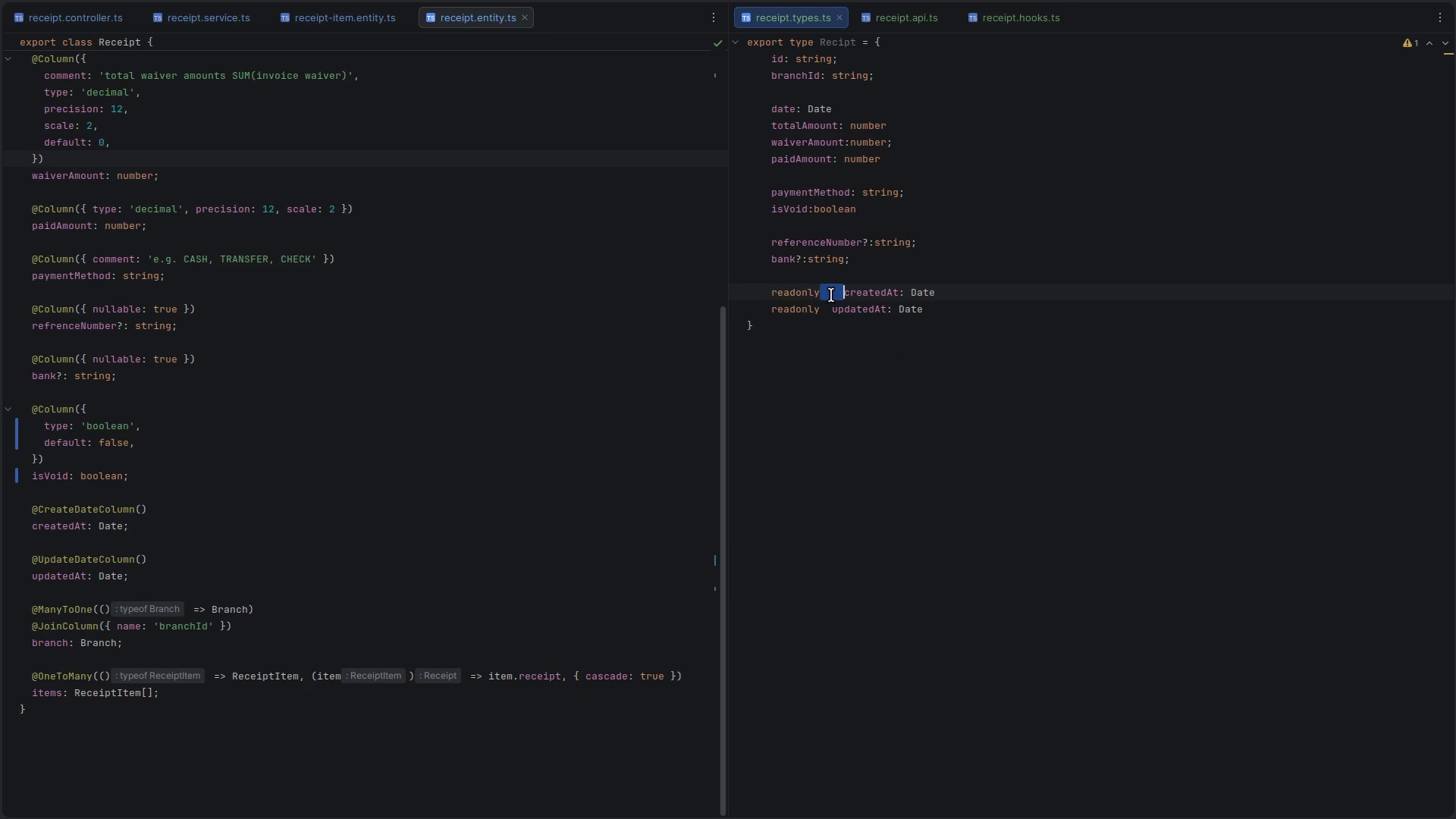 
key(Backspace)
 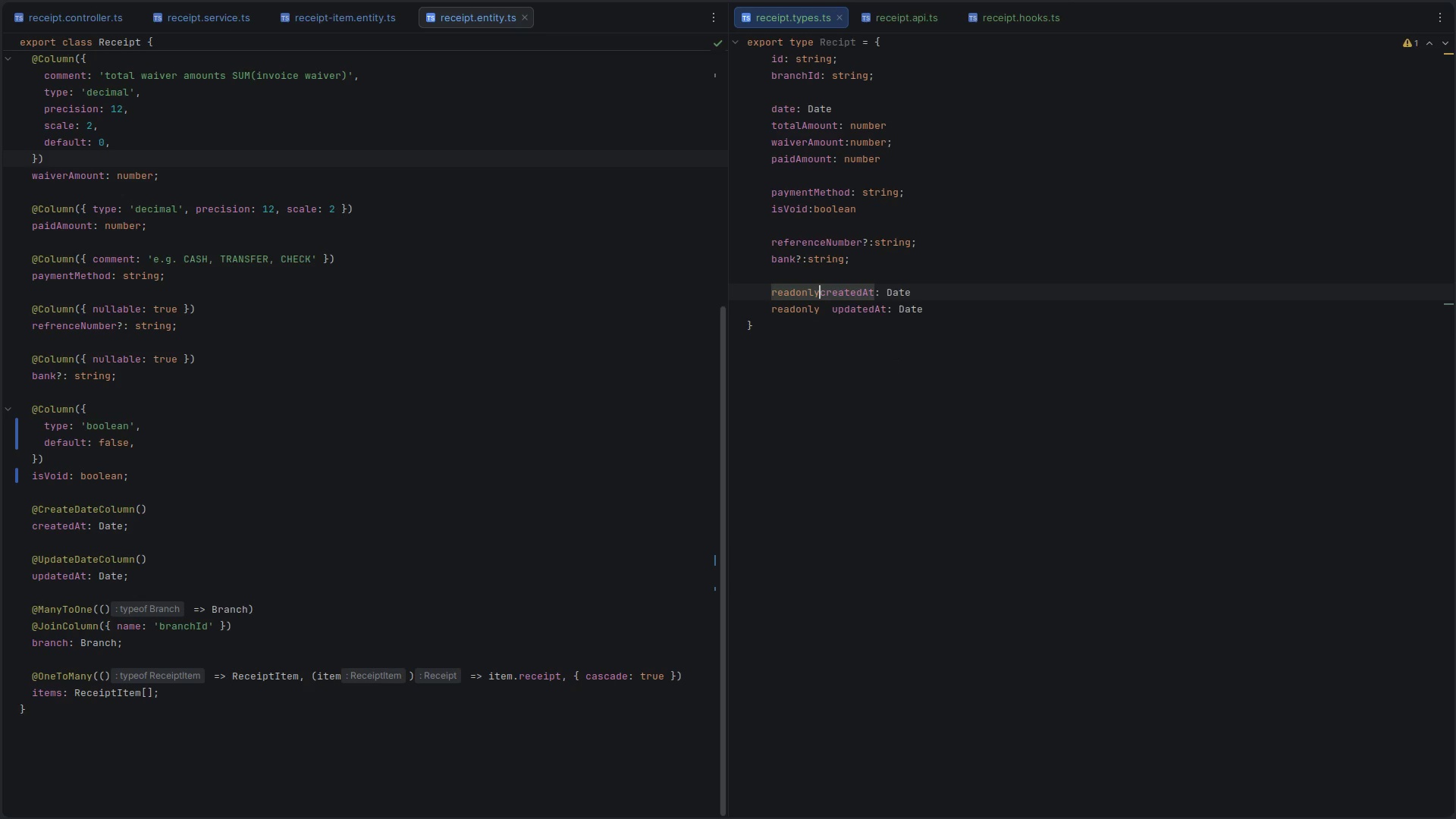 
key(Space)
 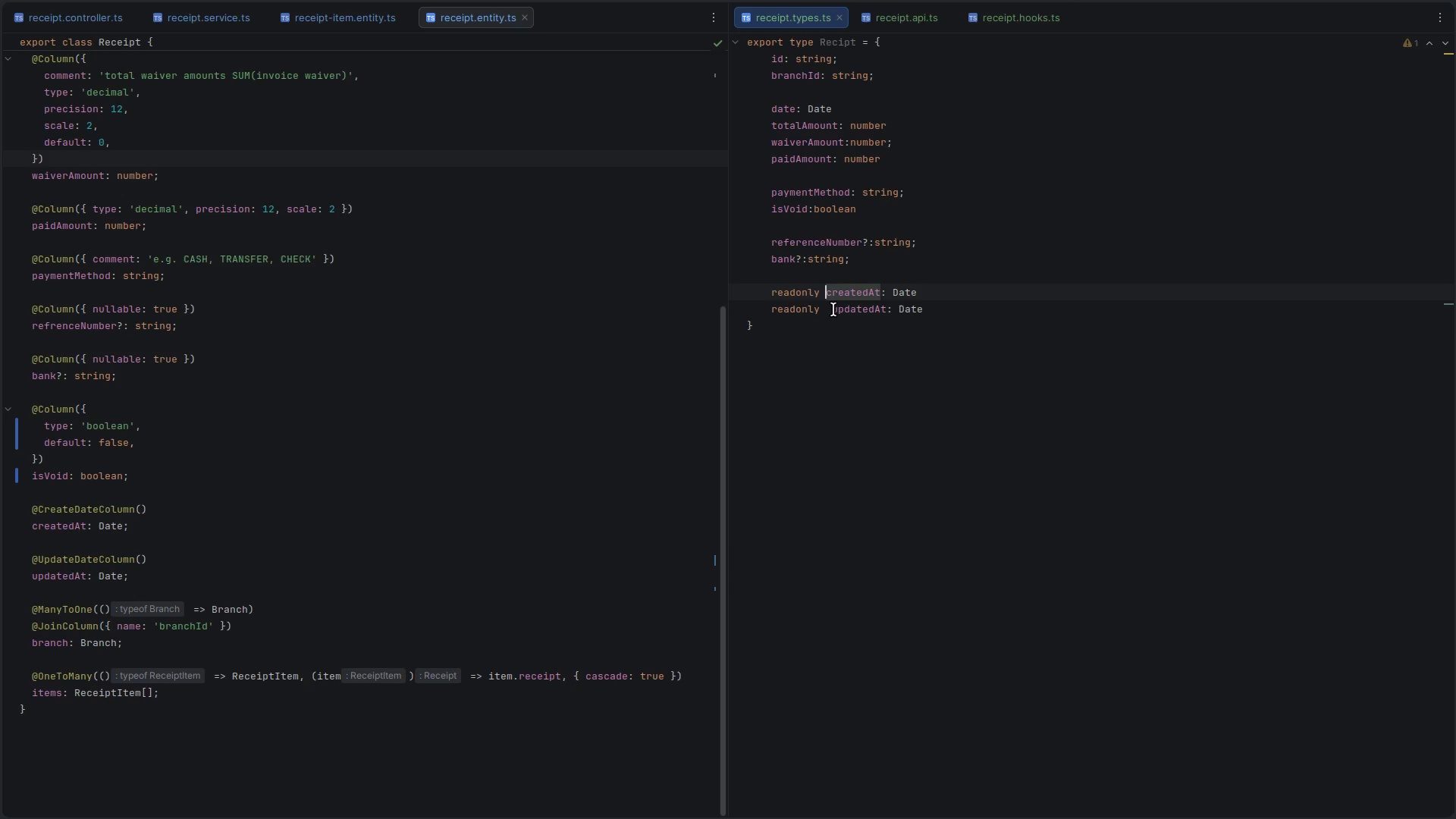 
left_click([833, 311])
 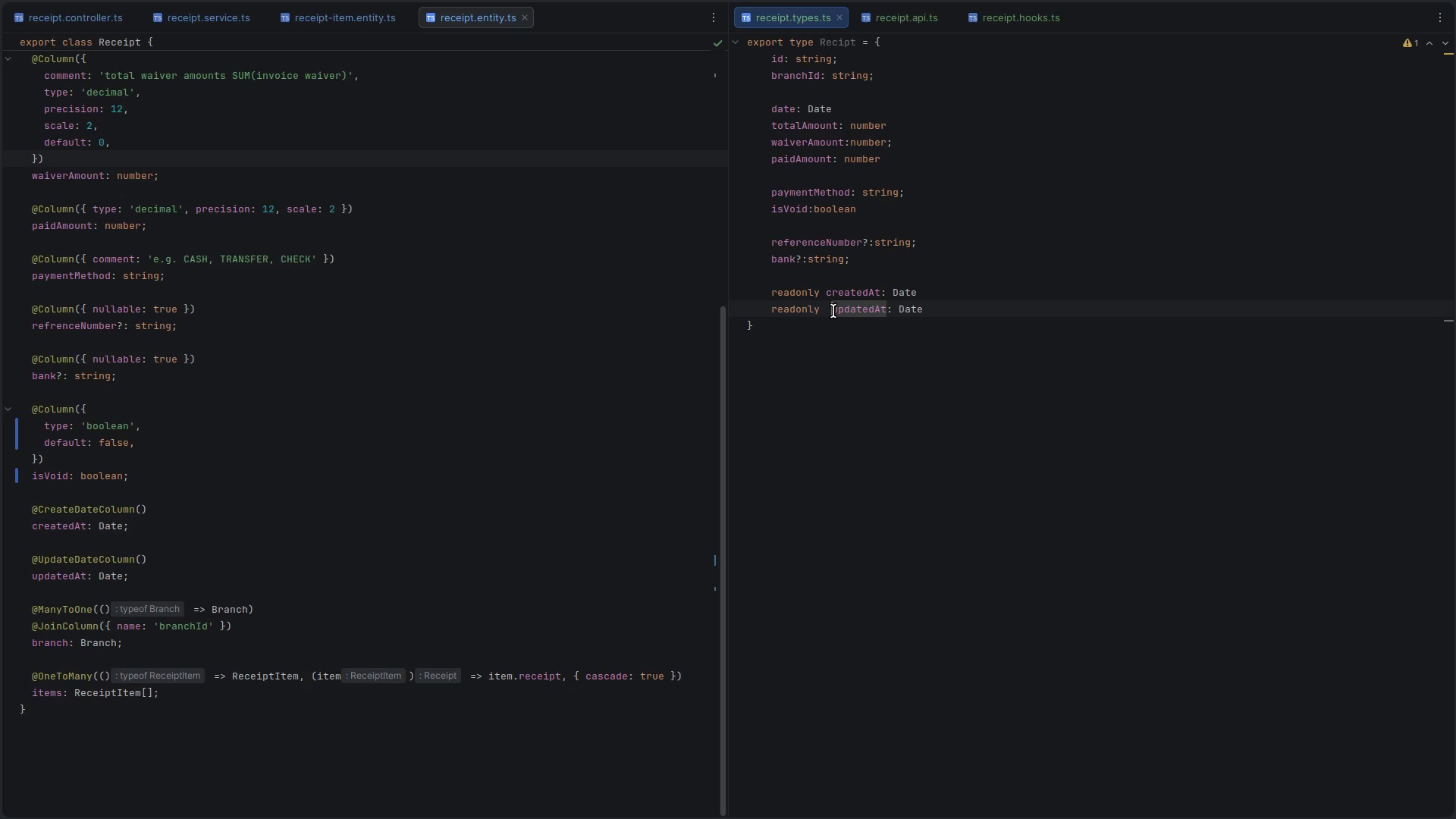 
key(Backspace)
 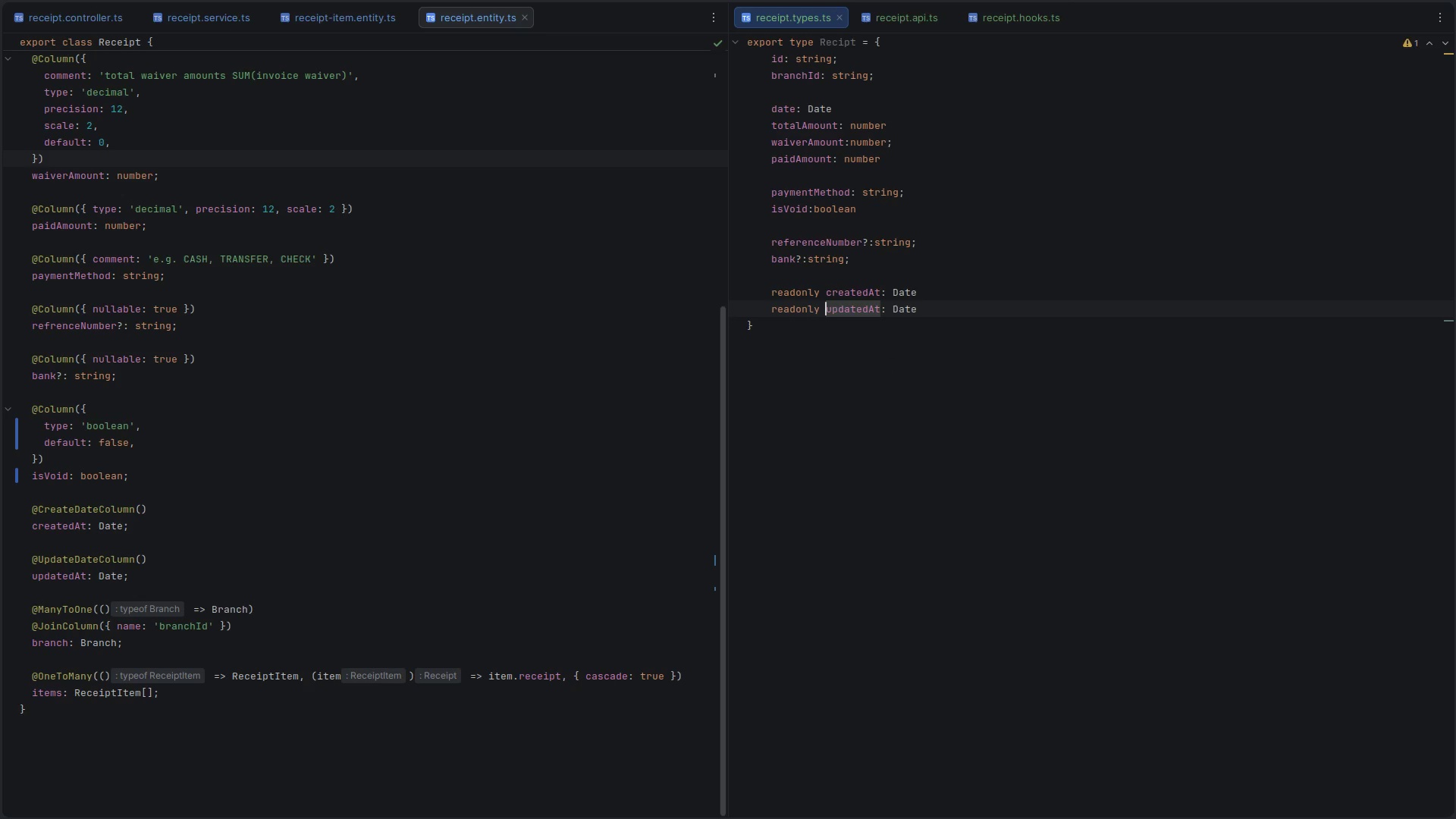 
key(Control+ControlLeft)
 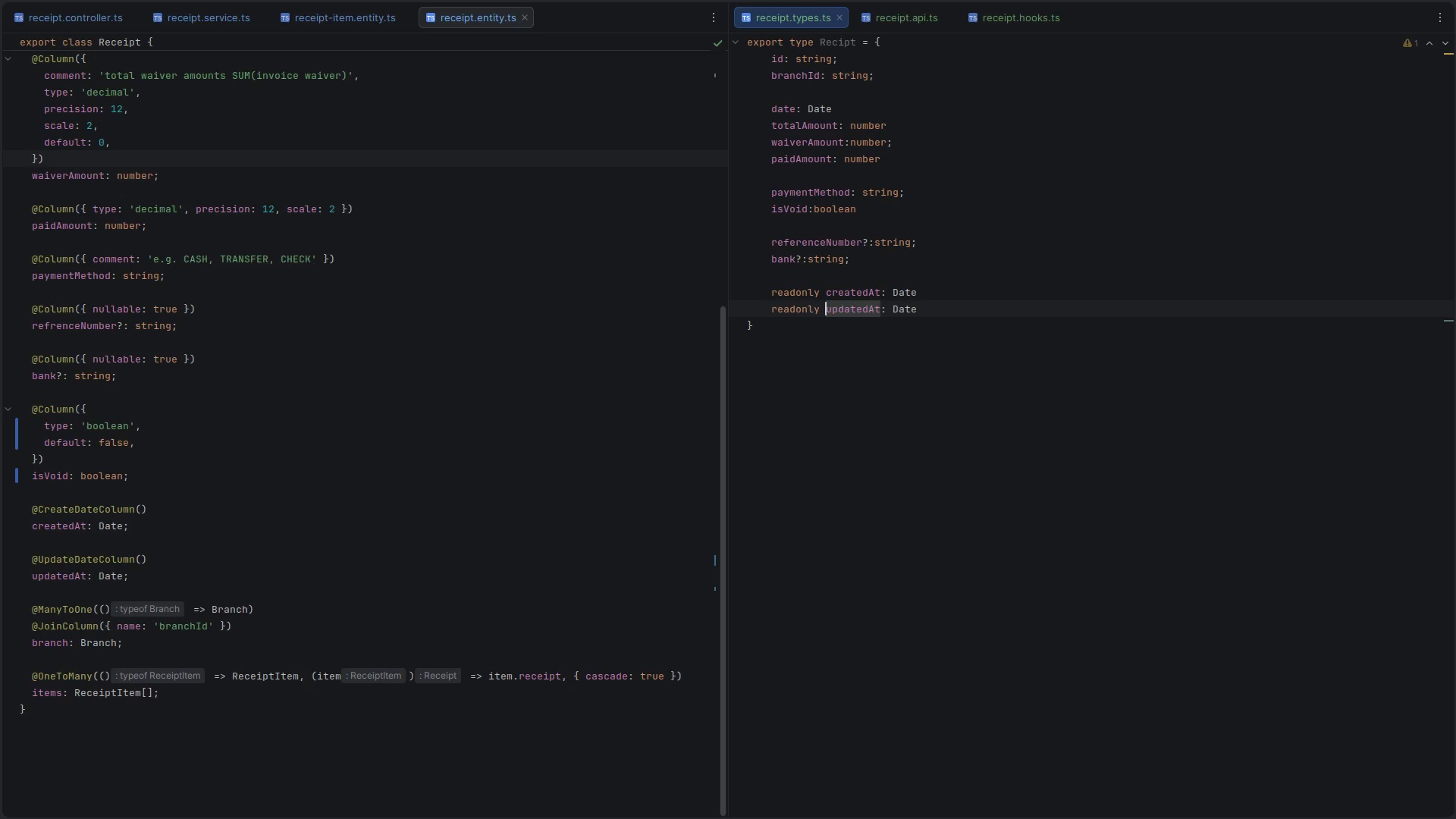 
key(Control+S)
 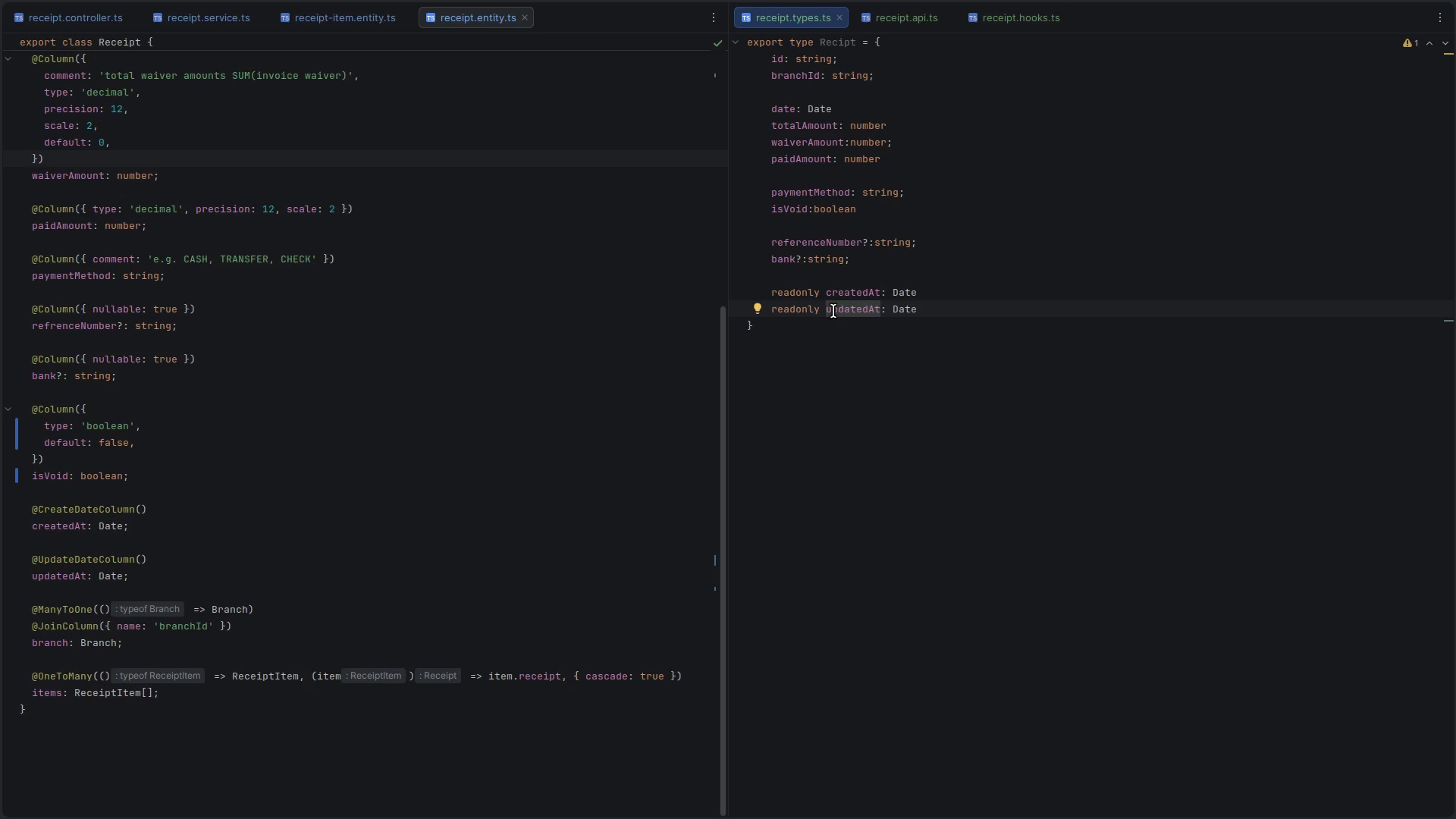 
left_click([858, 375])
 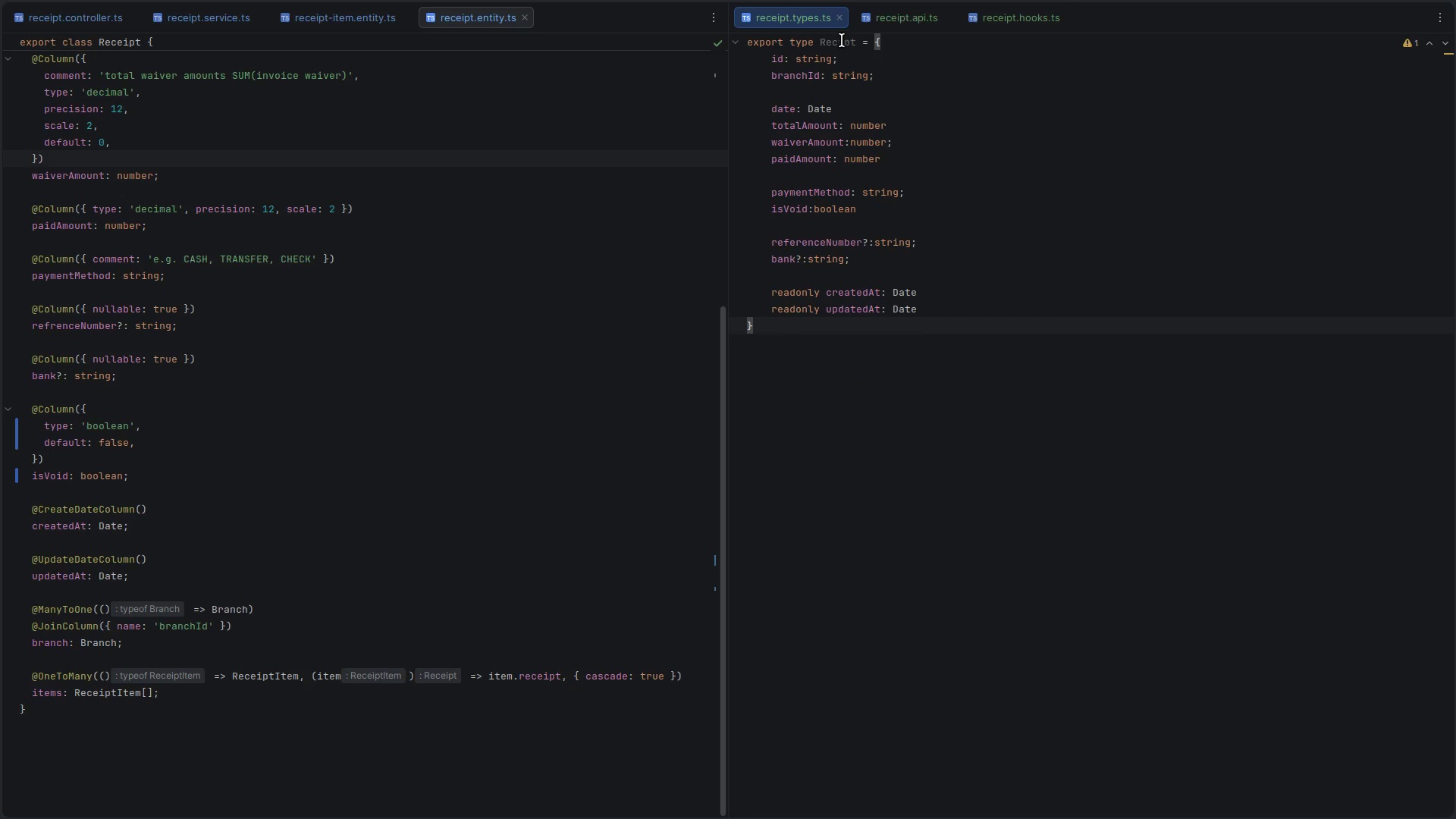 
left_click([841, 40])
 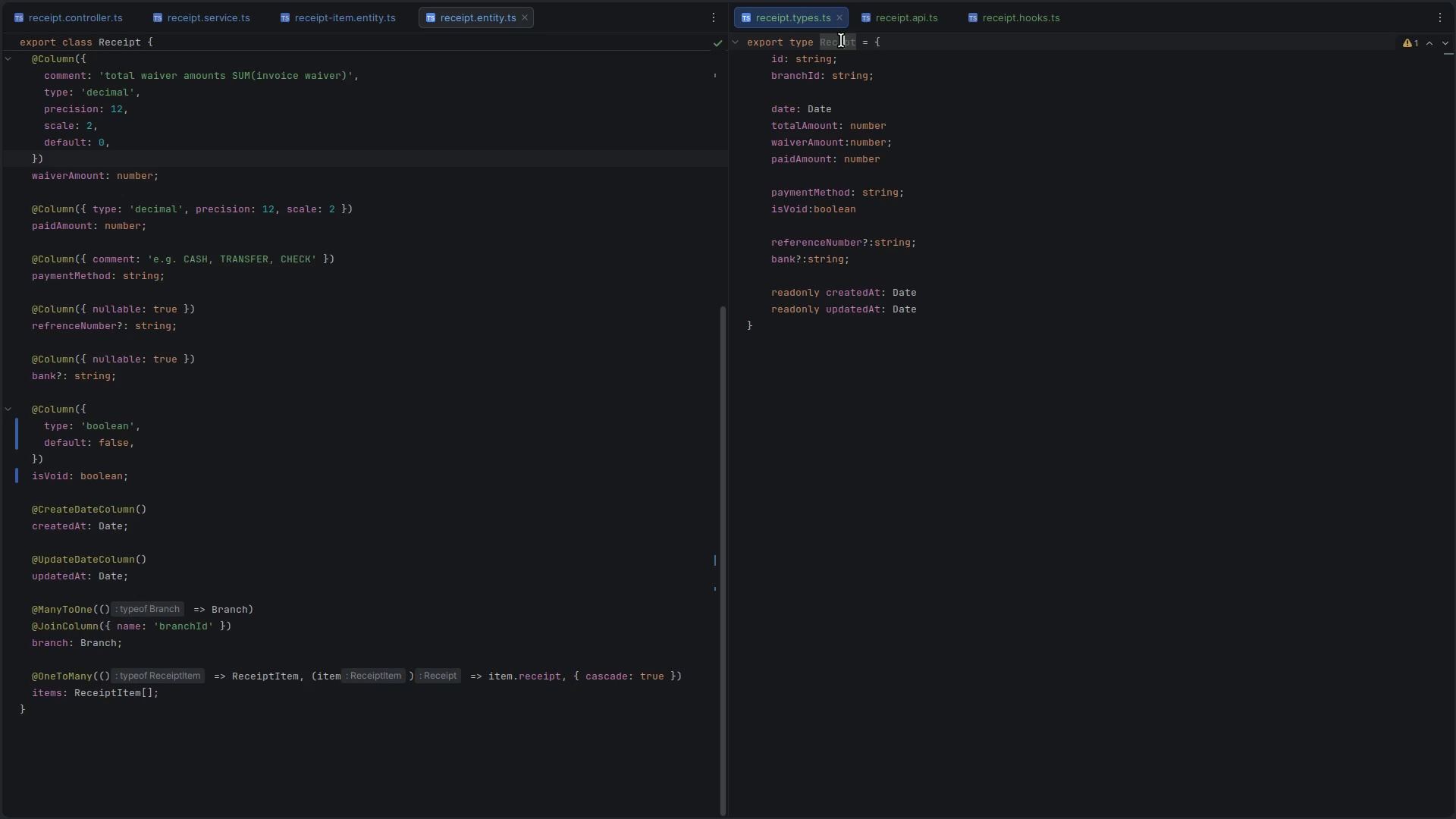 
key(ArrowLeft)
 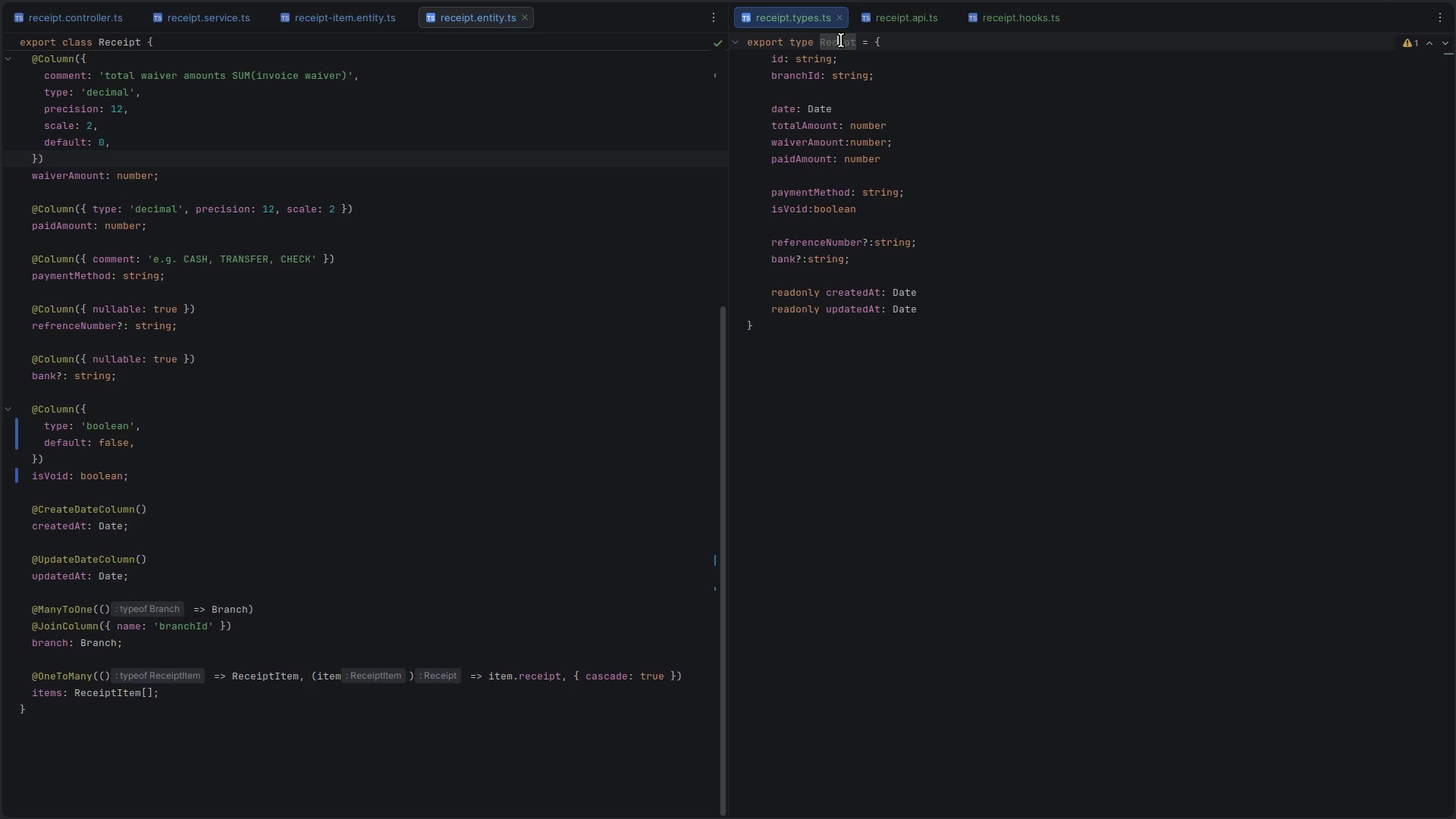 
key(E)
 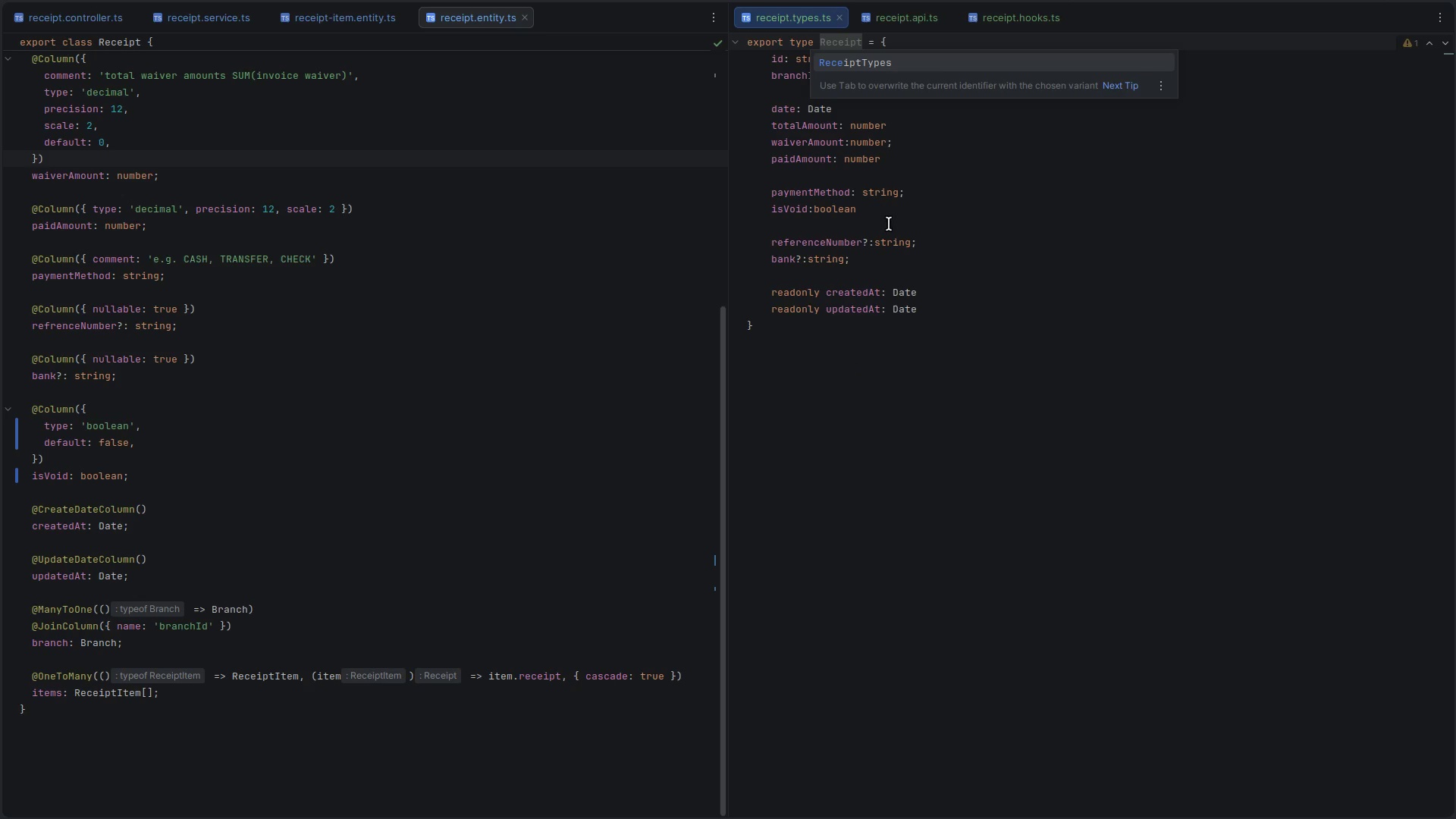 
left_click([916, 345])
 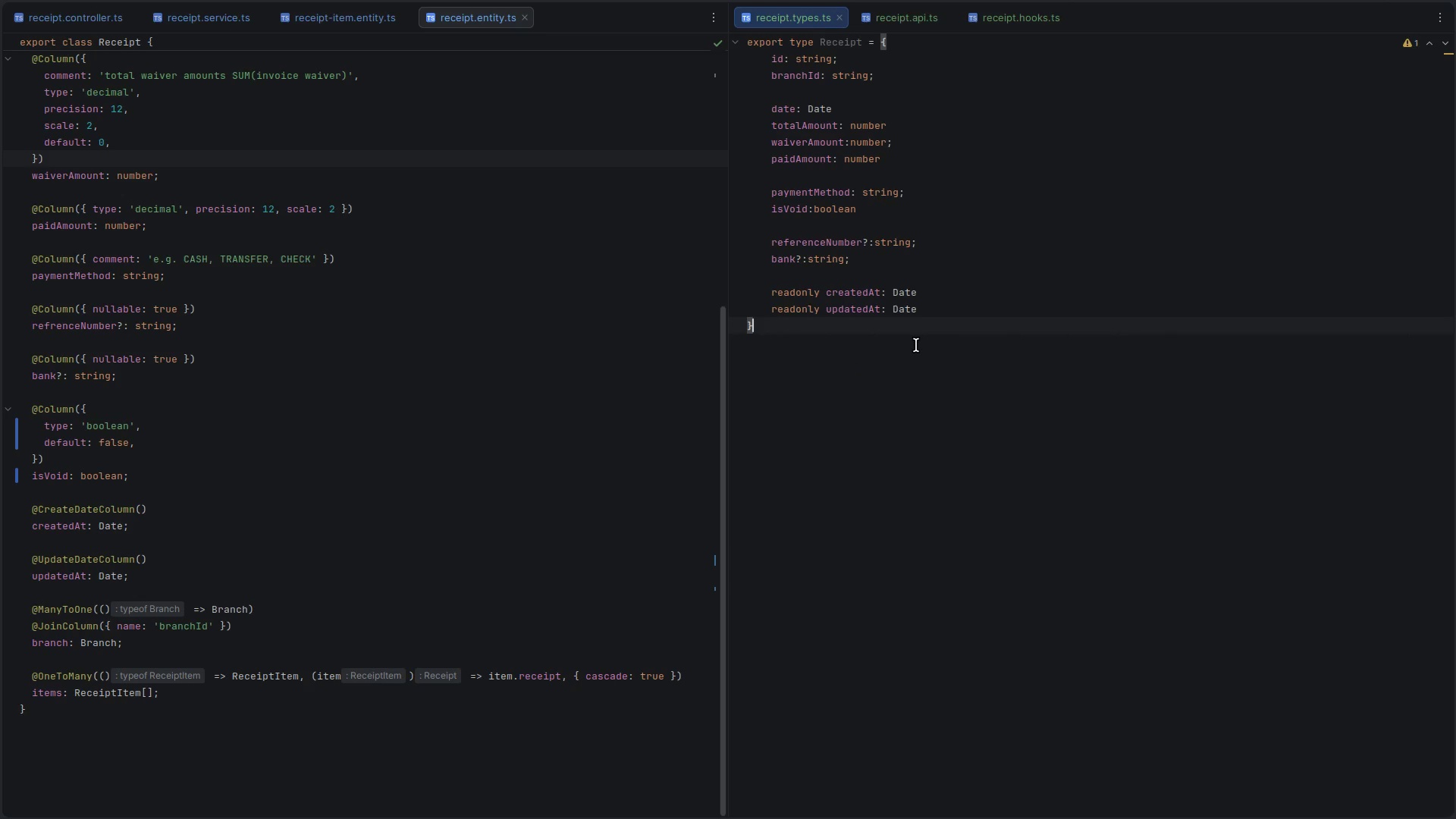 
key(Enter)
 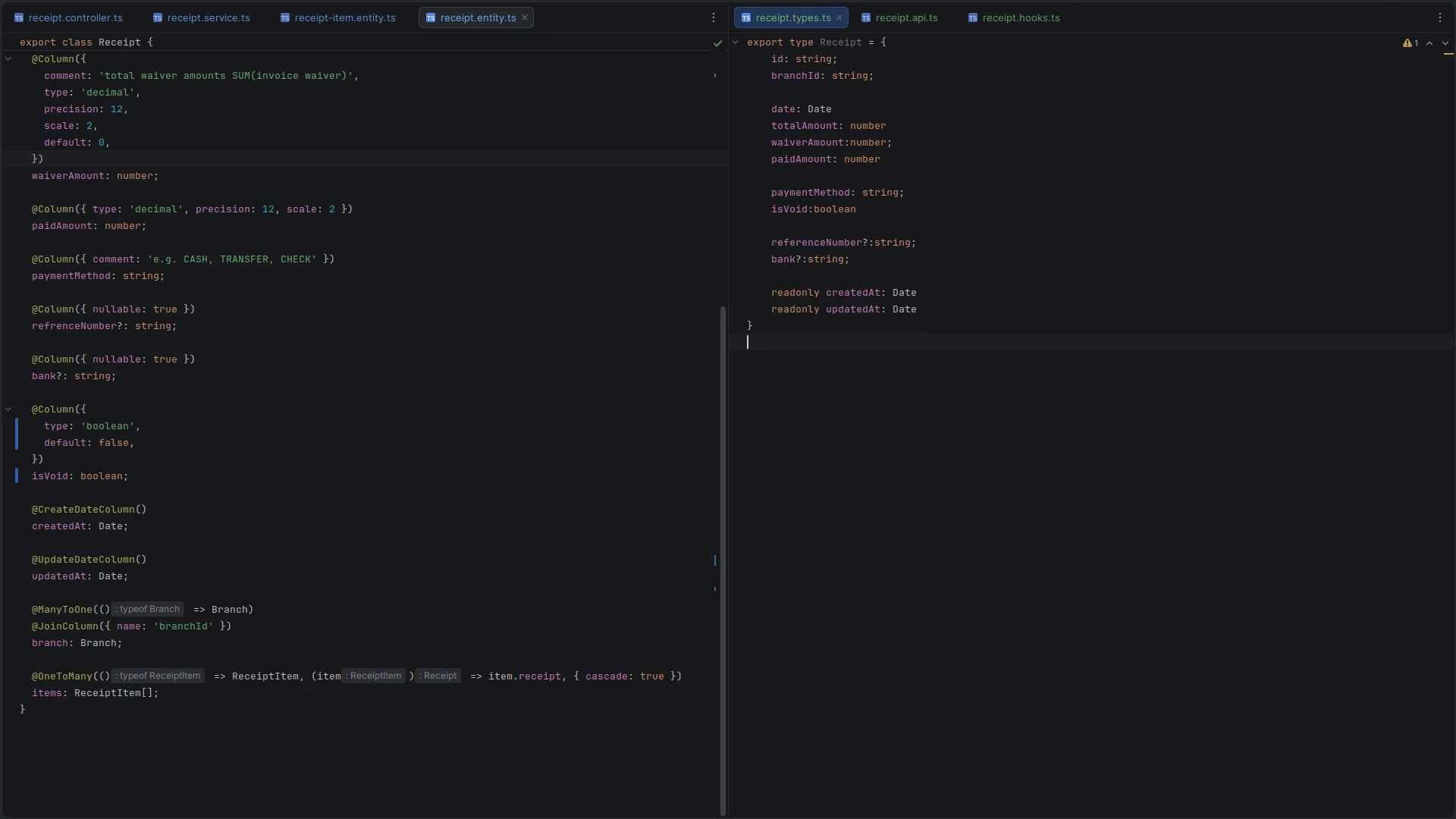 
key(Enter)
 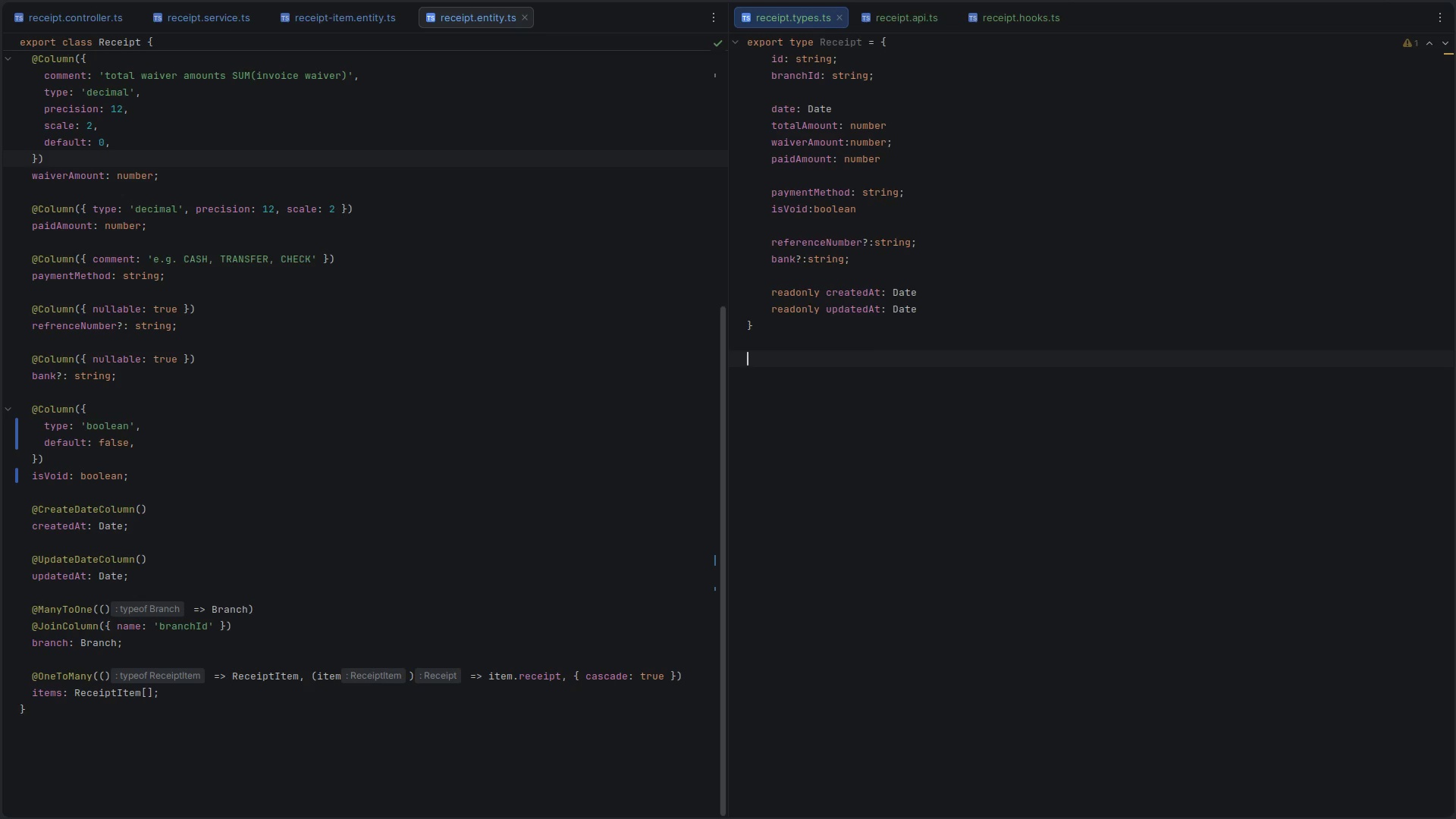 
type(export type ReceiptItem = {)
 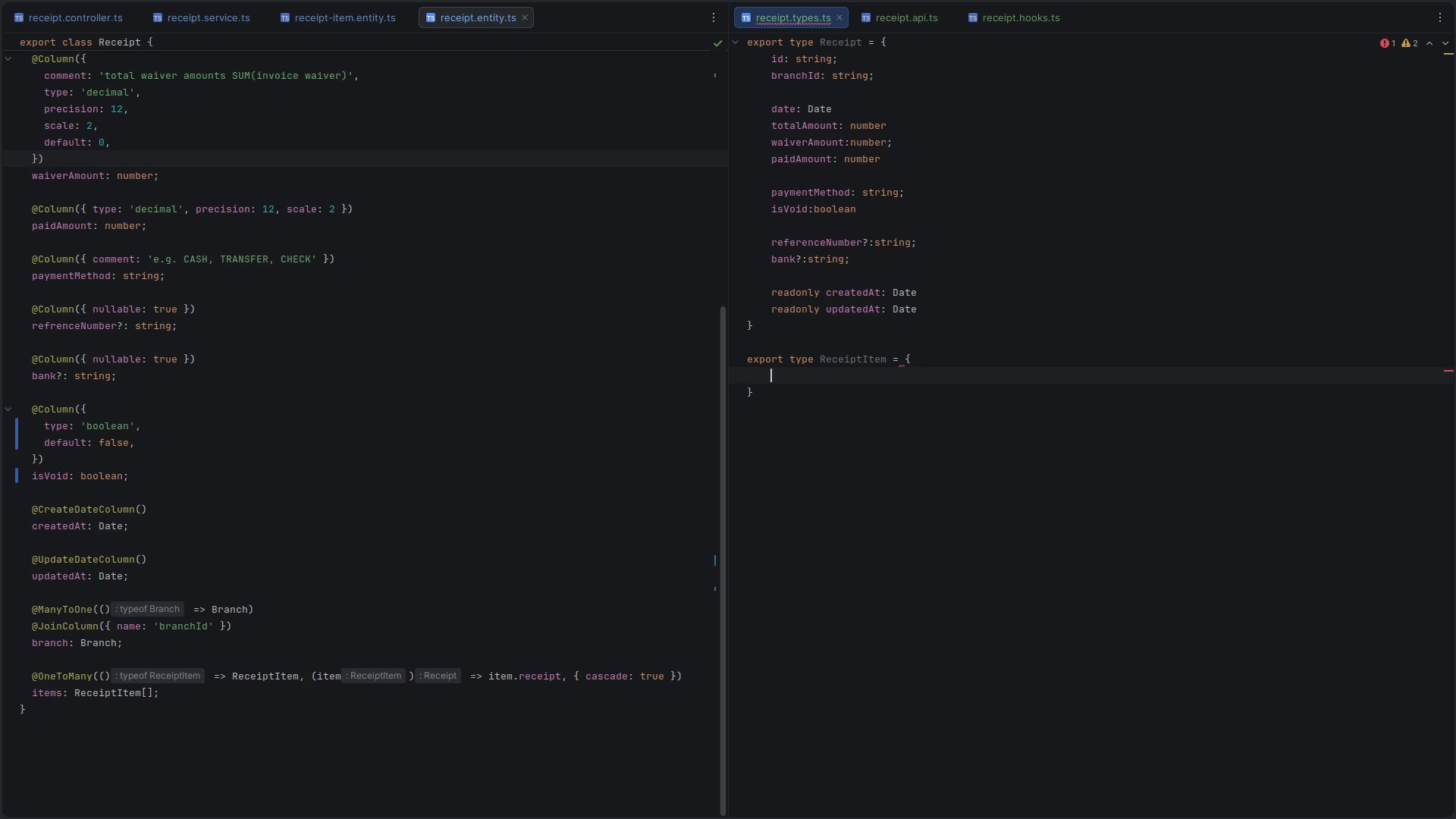 
 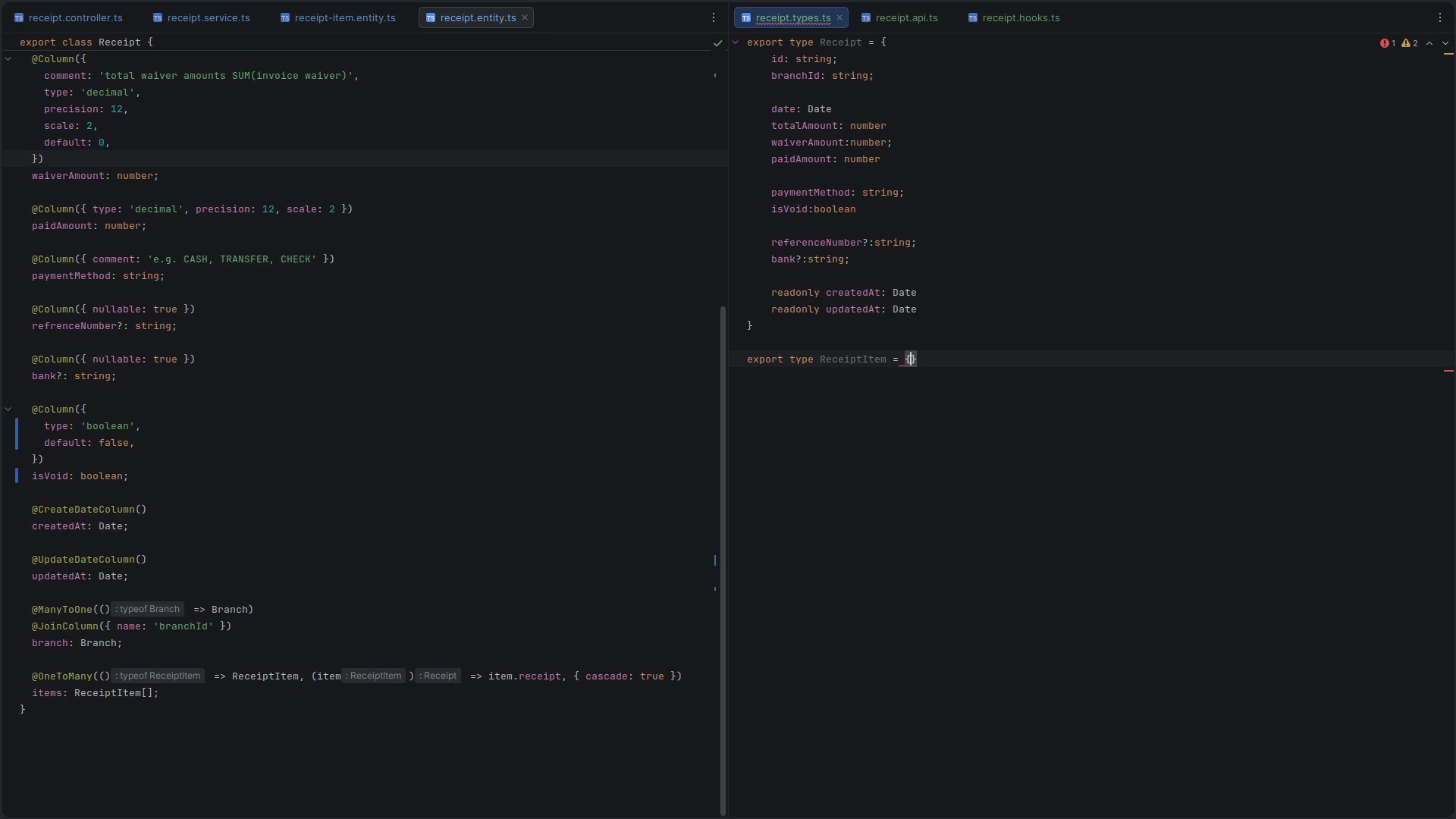 
key(Enter)
 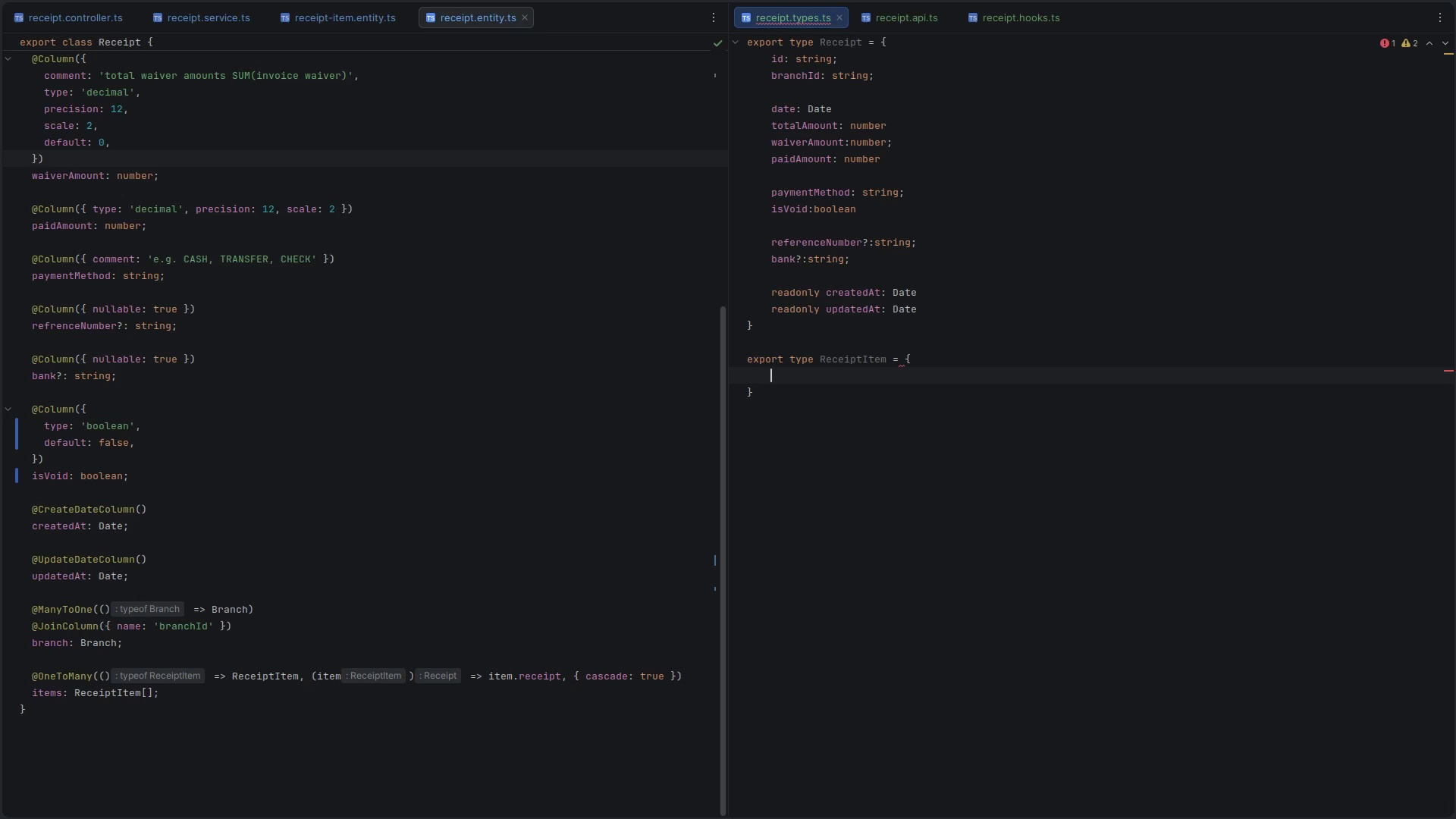 
type(id: u)
key(Backspace)
type(st)
 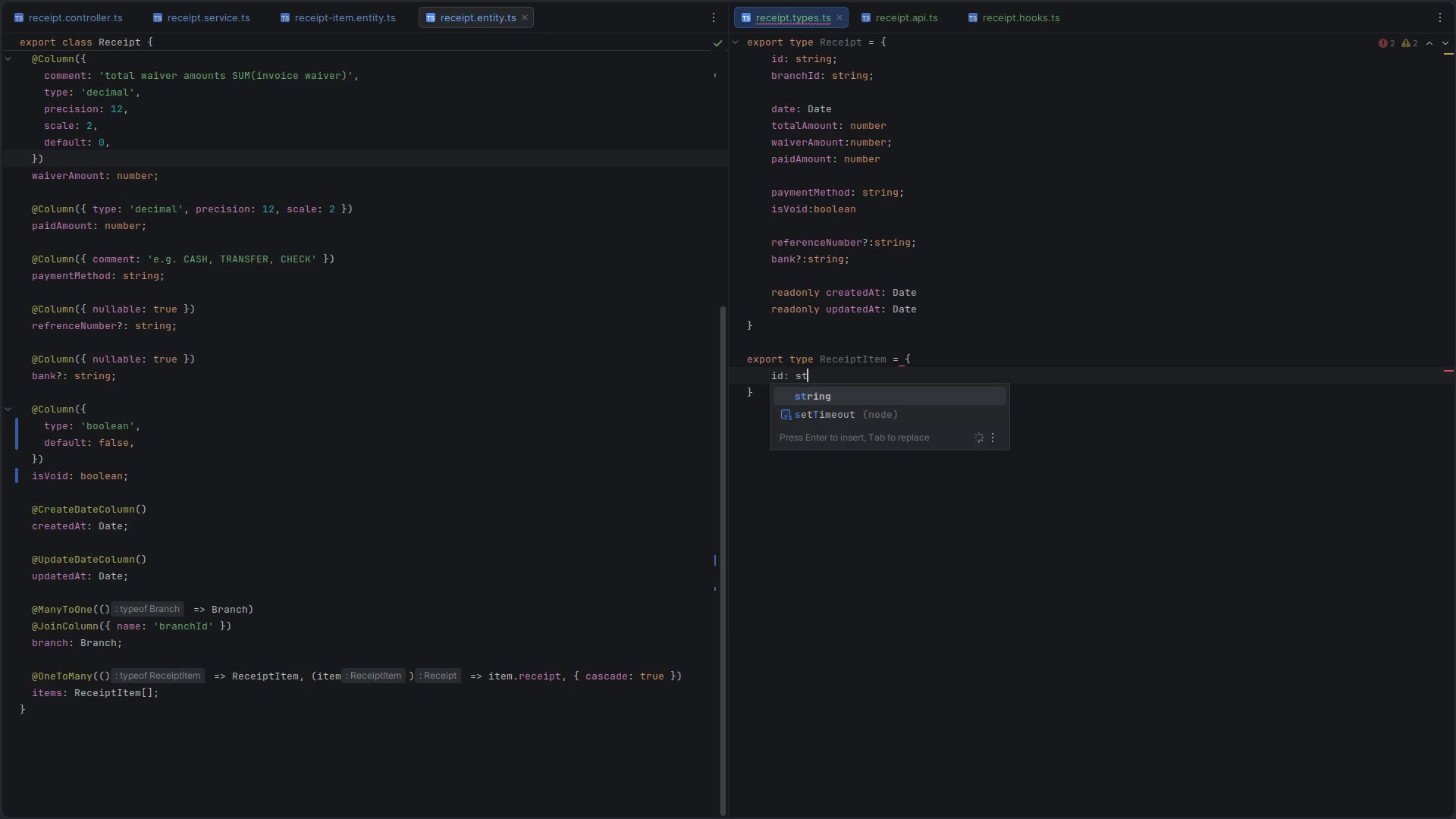 
key(Enter)
 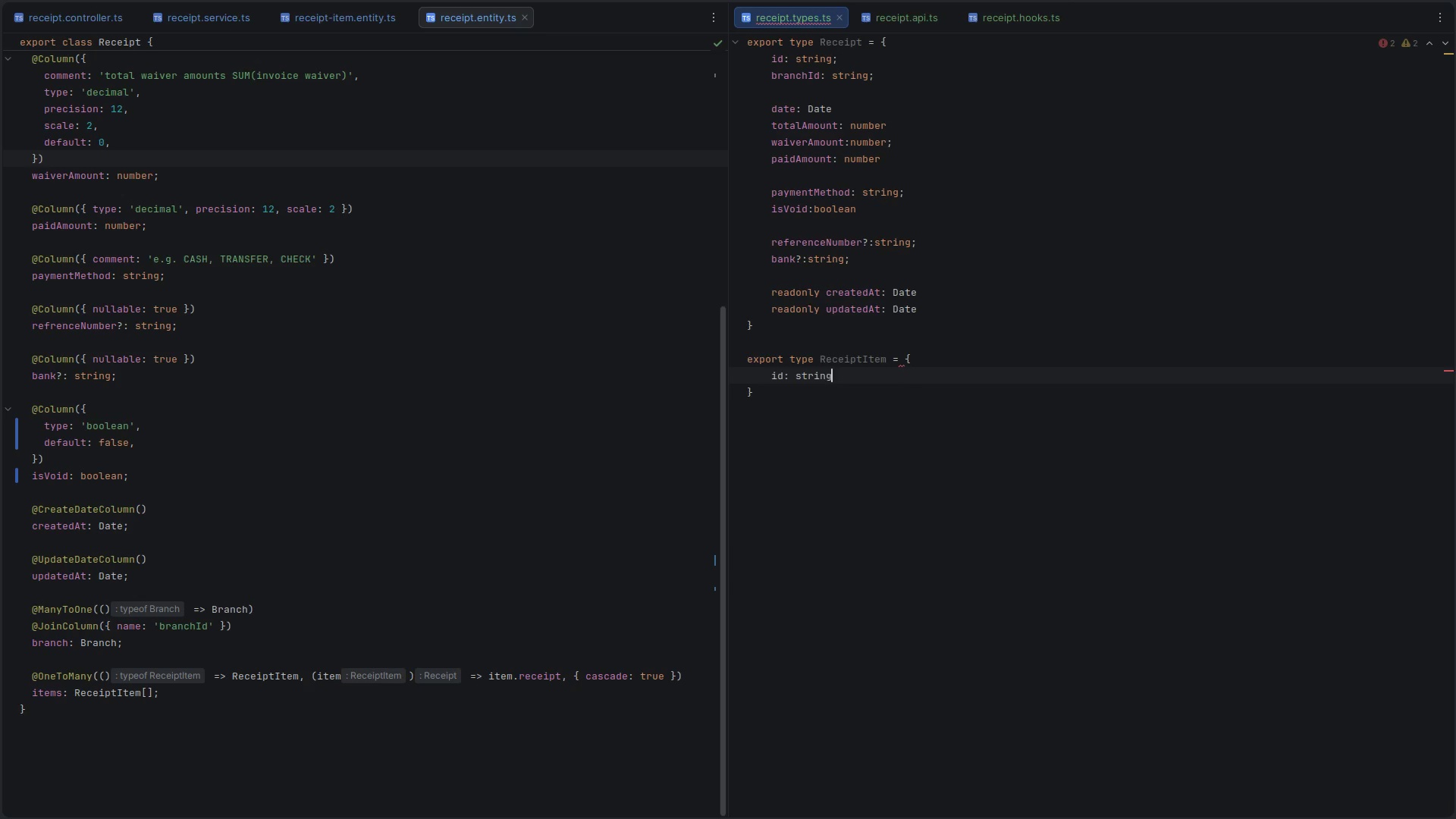 
key(Enter)
 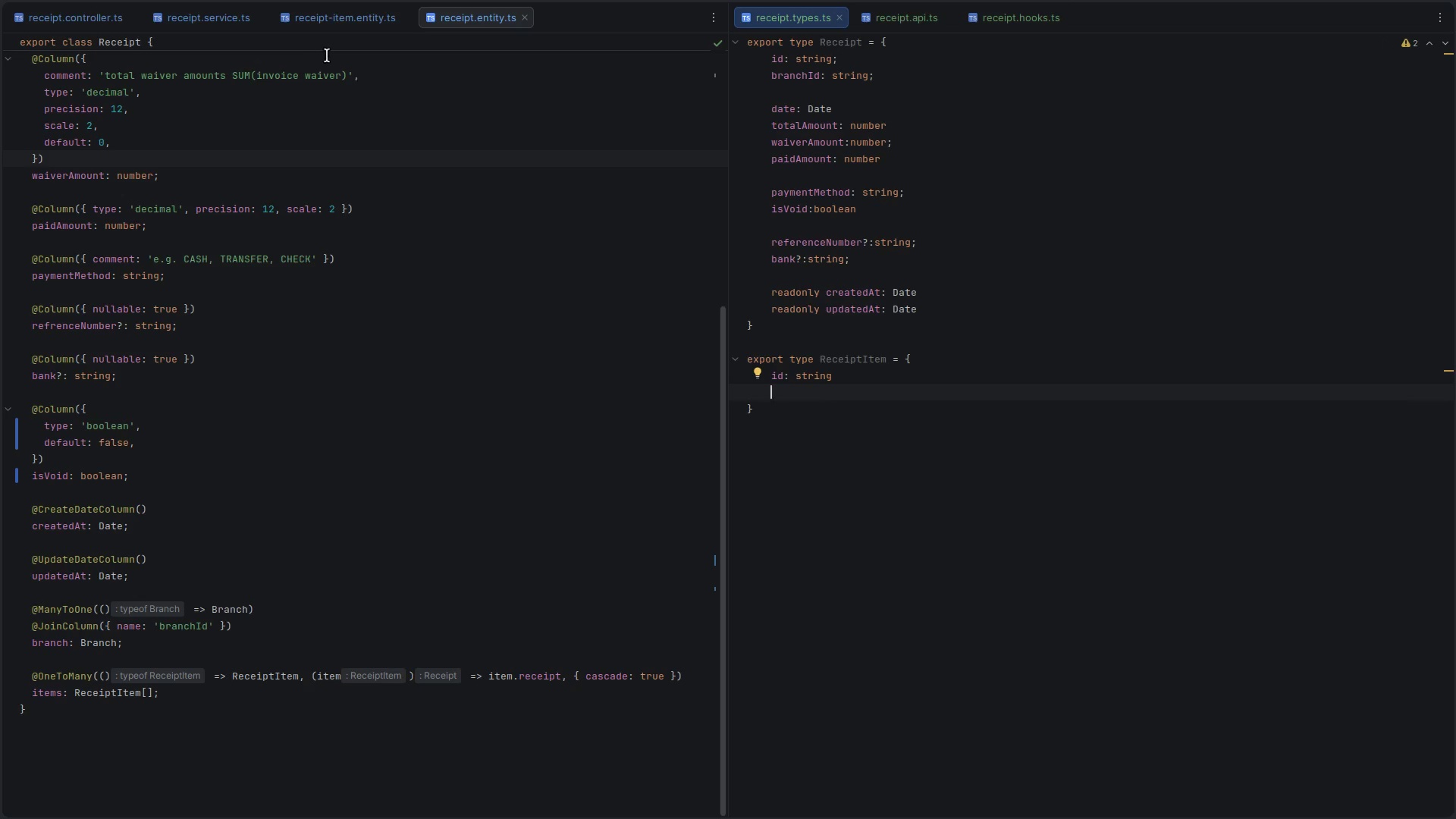 
left_click([346, 11])
 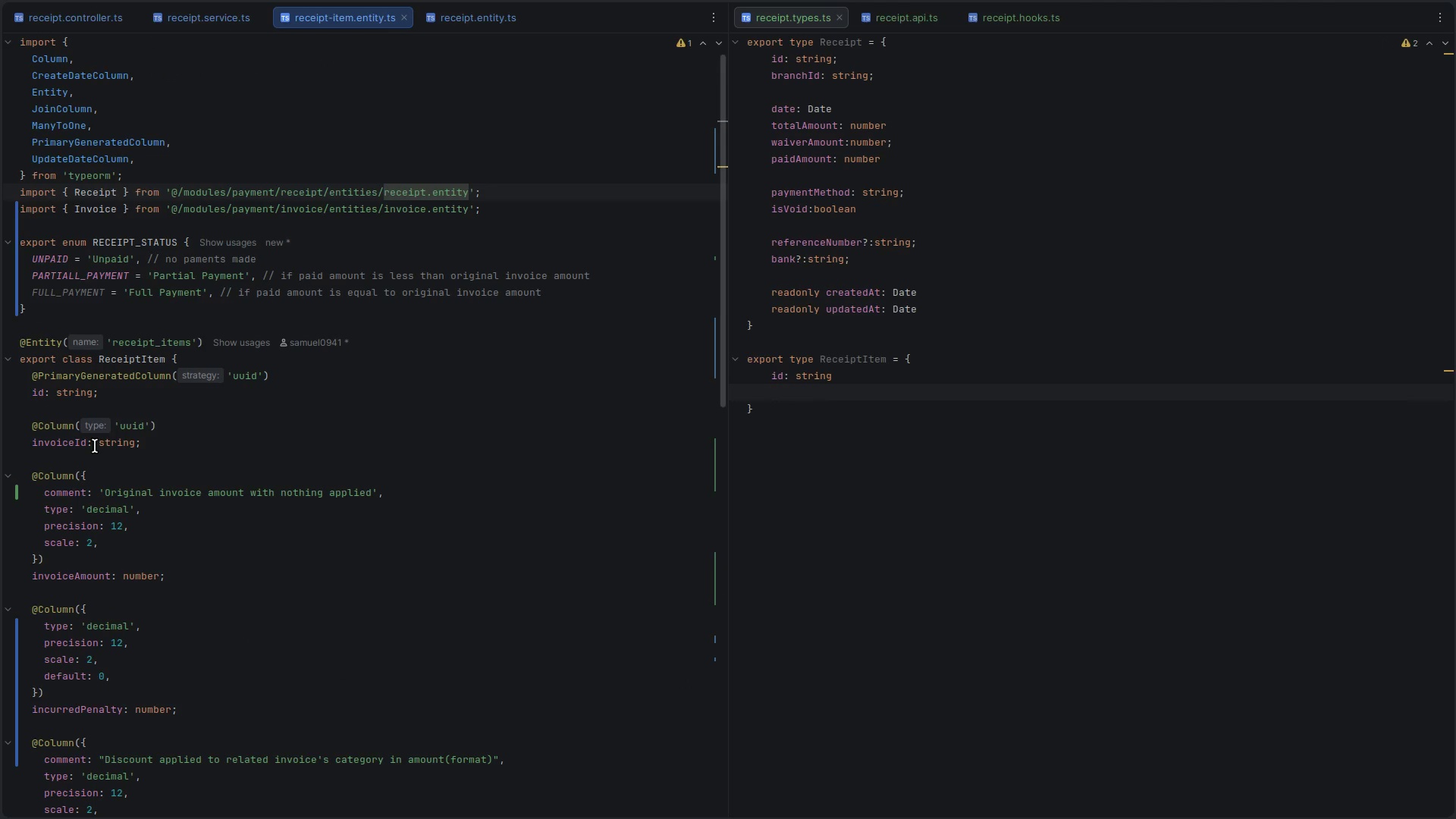 
scroll: coordinate [103, 441], scroll_direction: down, amount: 3.0
 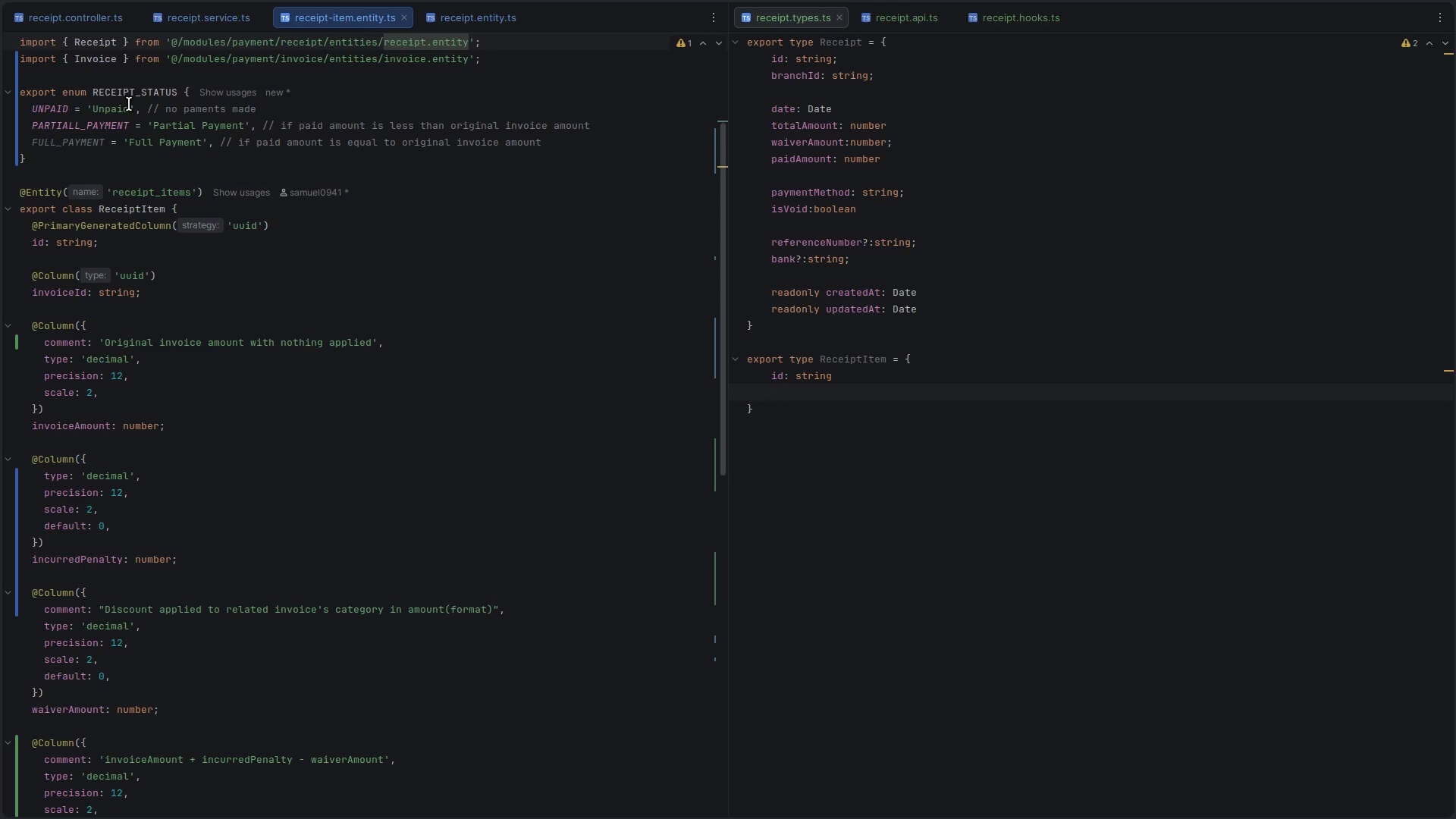 
double_click([136, 93])
 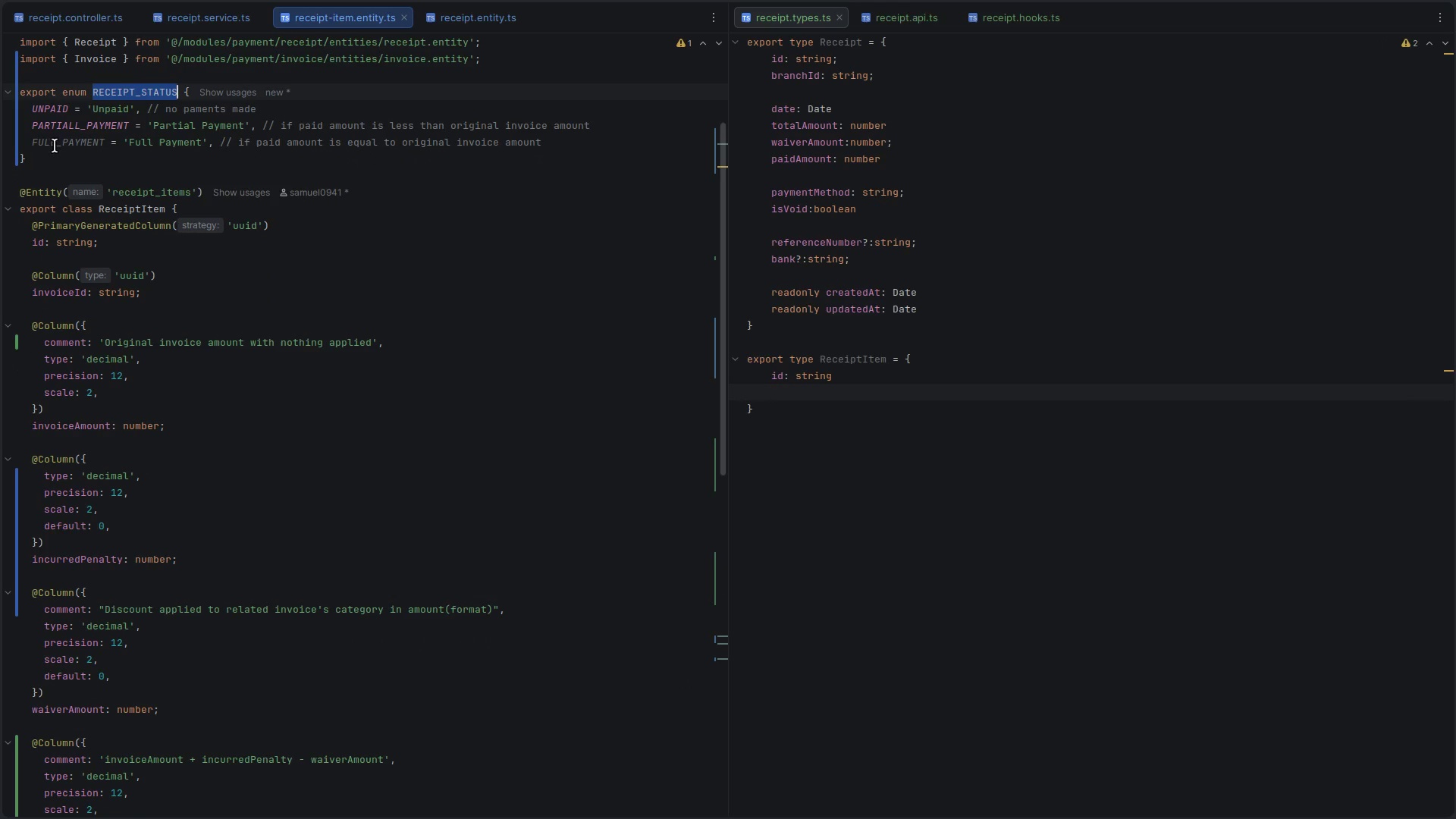 
left_click([44, 155])
 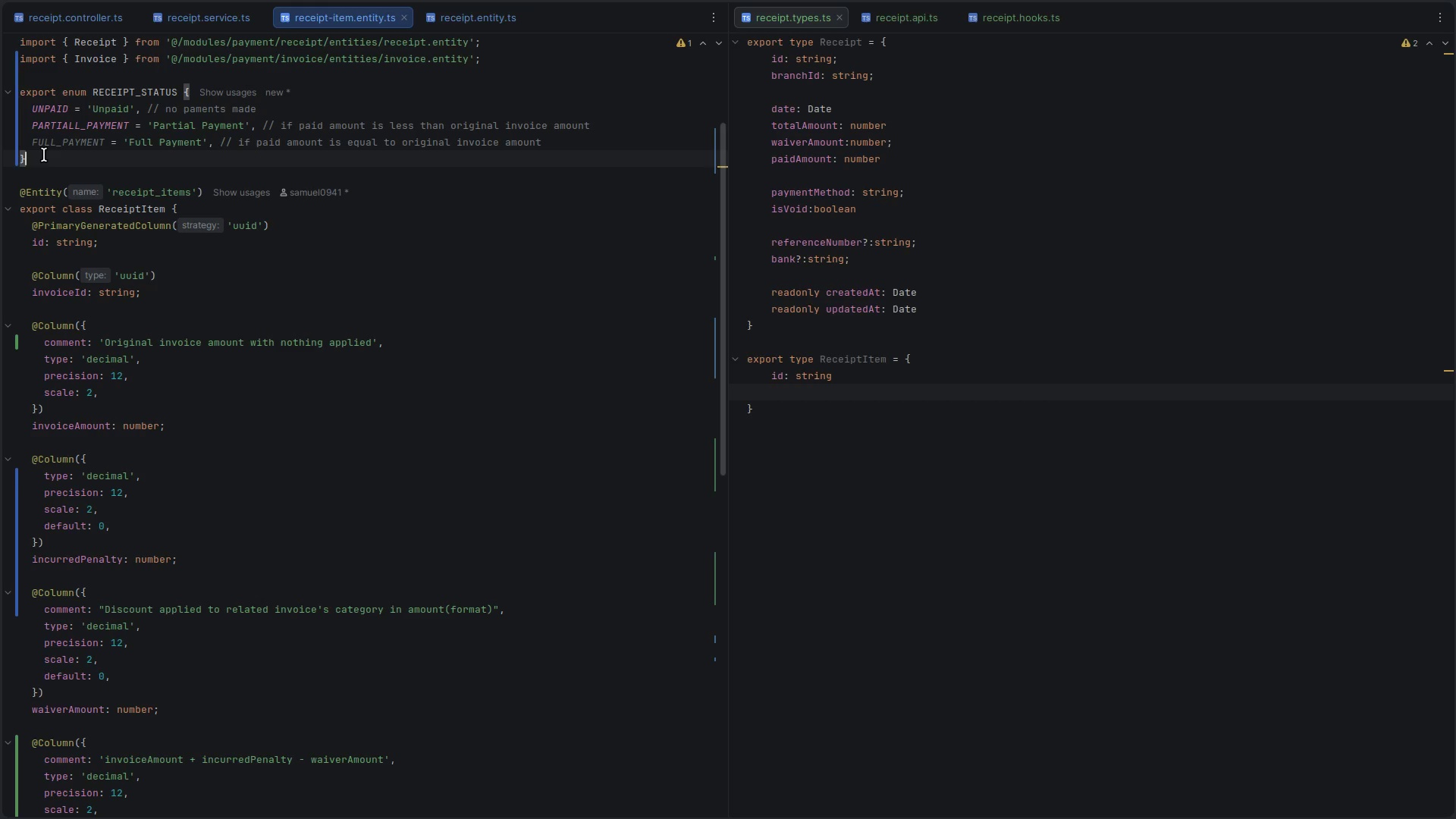 
key(Shift+ArrowUp)
 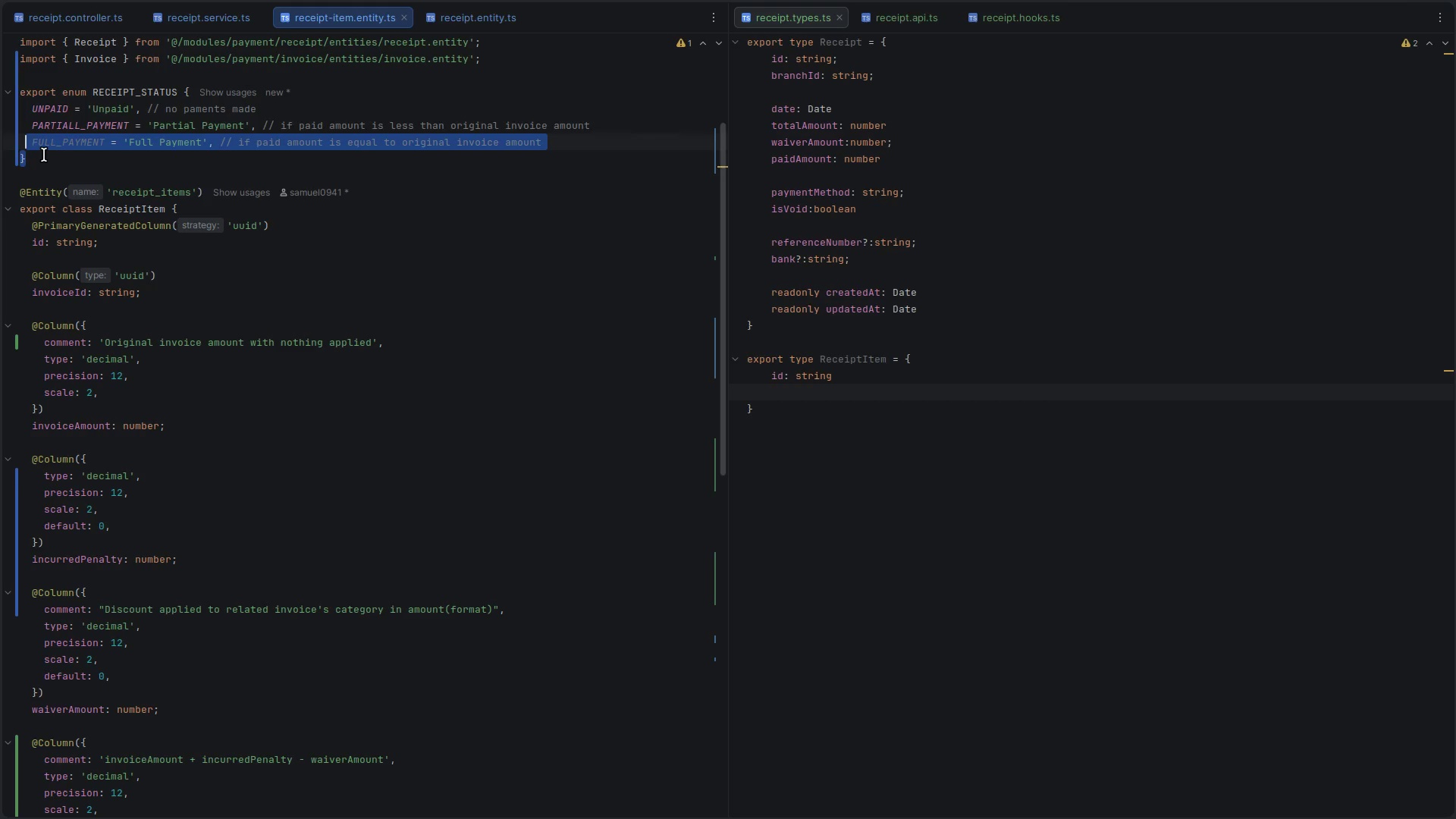 
key(Shift+ArrowUp)
 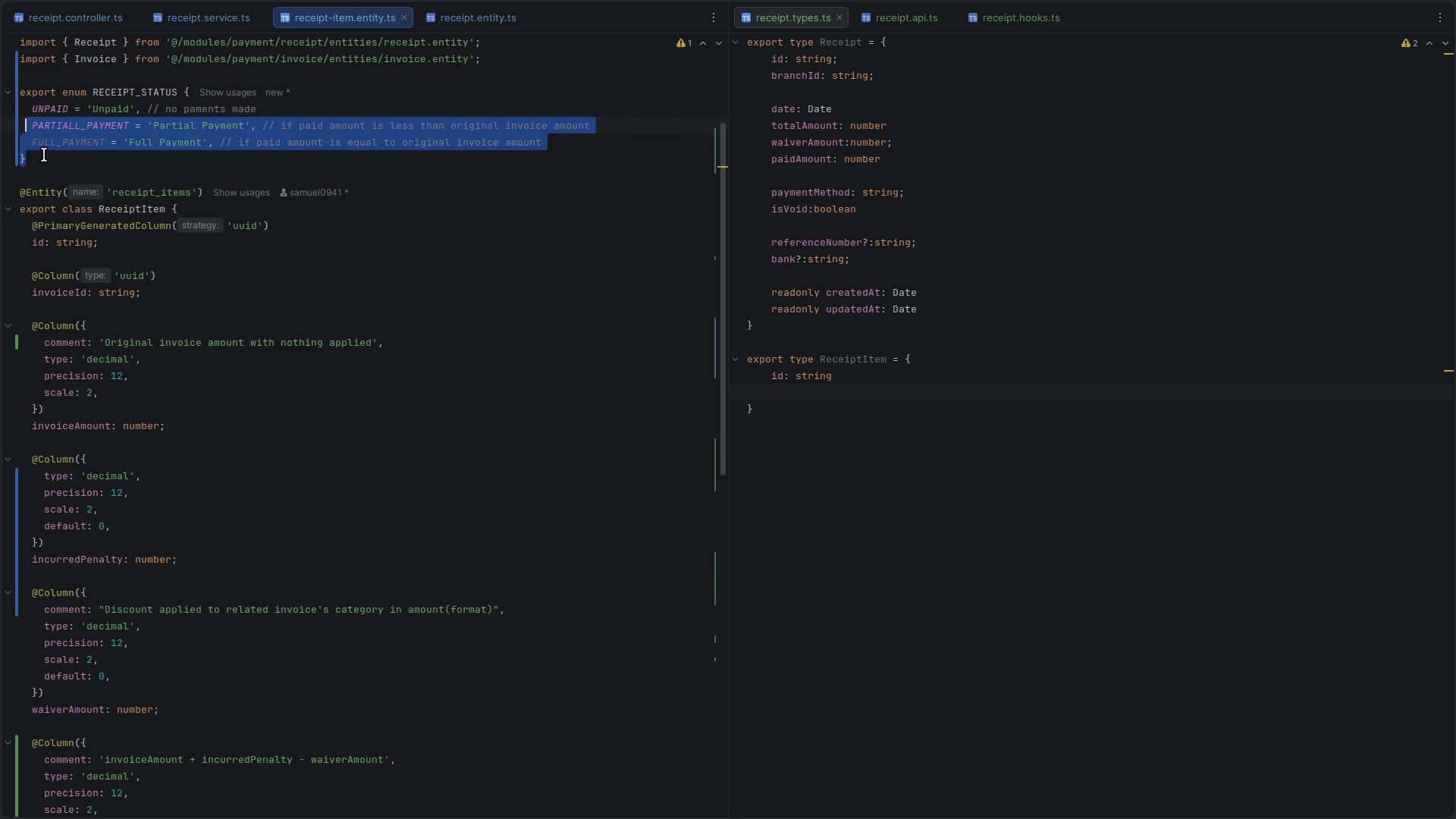 
key(Shift+ArrowUp)
 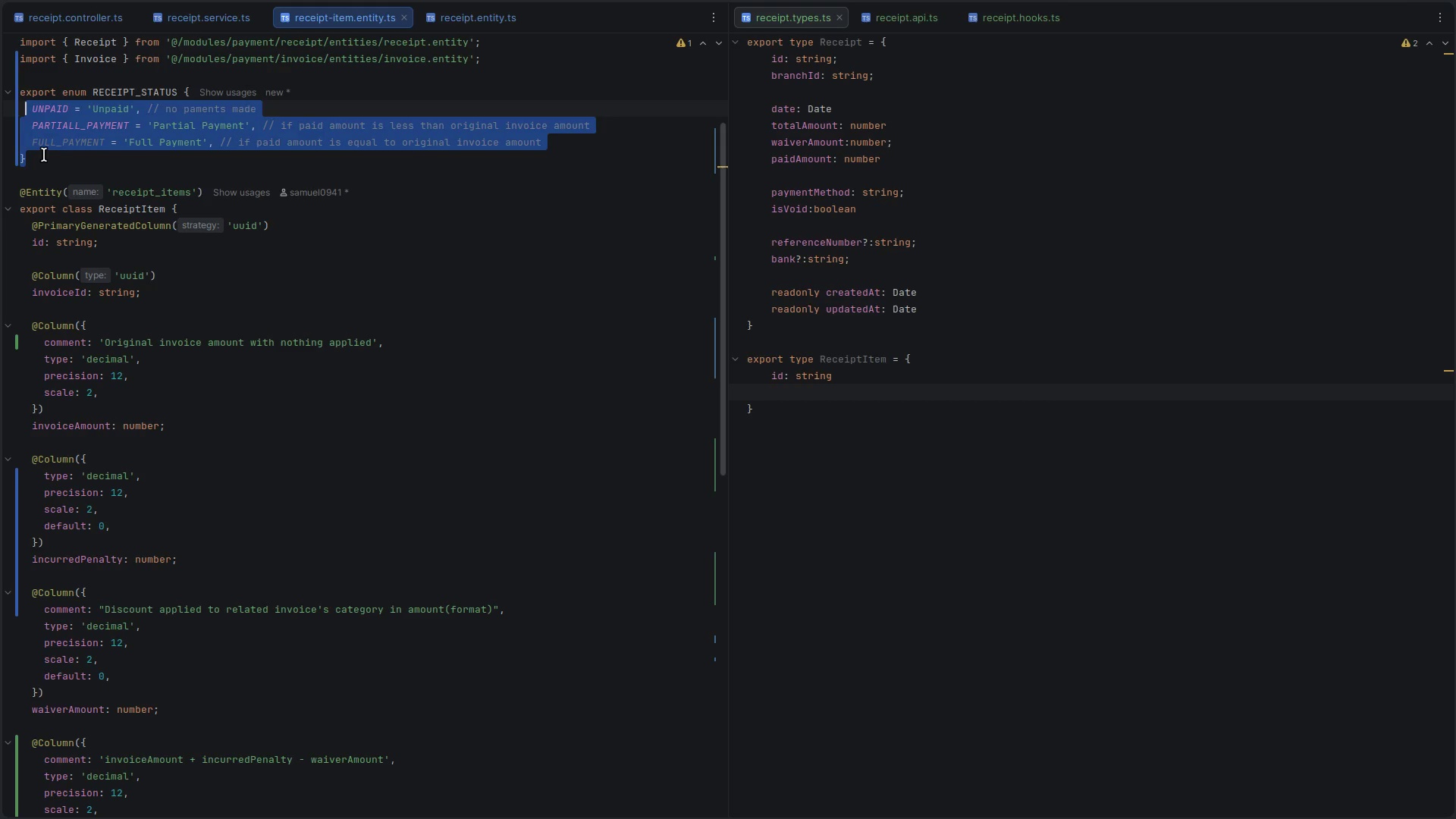 
key(Shift+ArrowUp)
 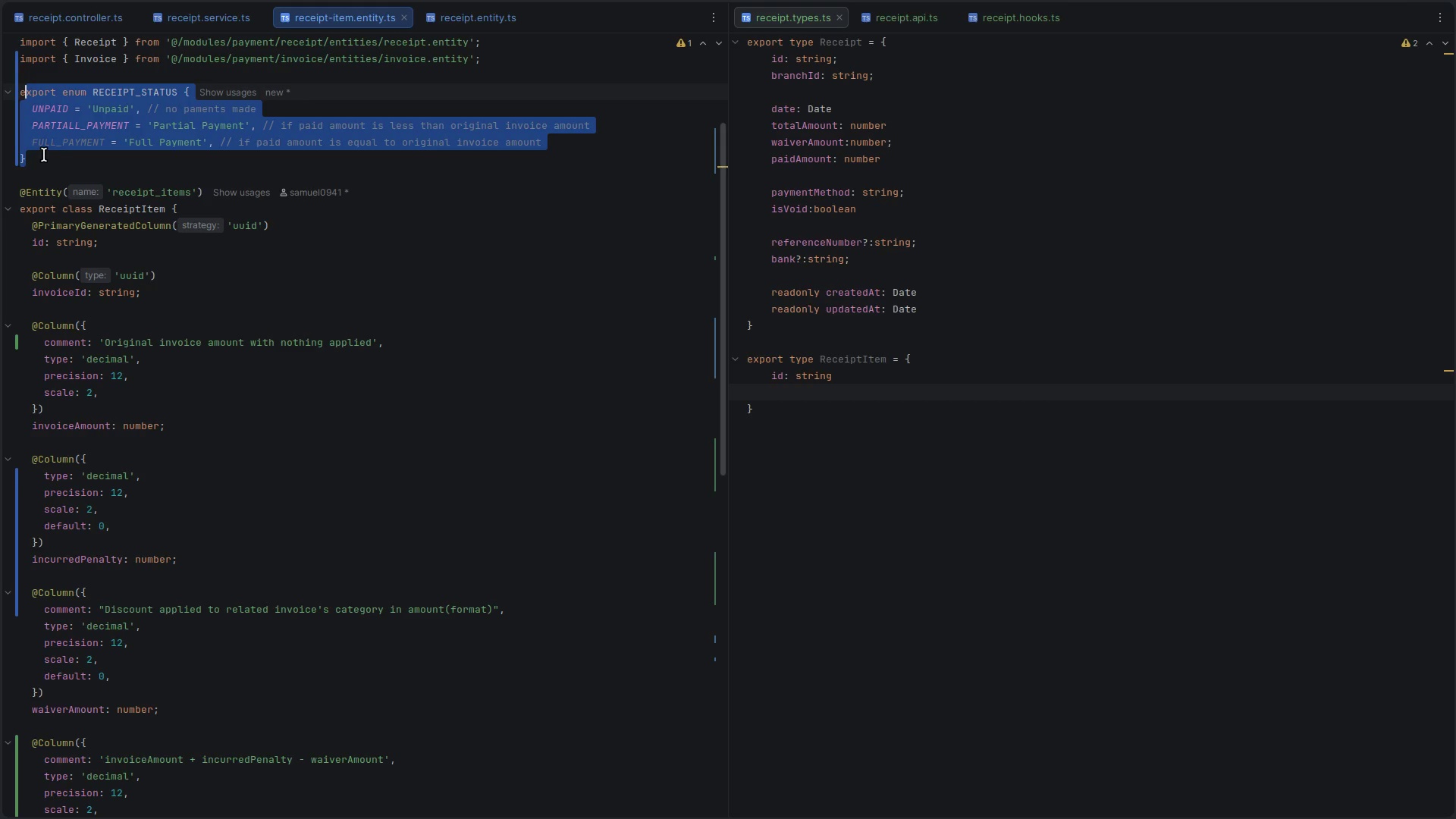 
key(Shift+ArrowUp)
 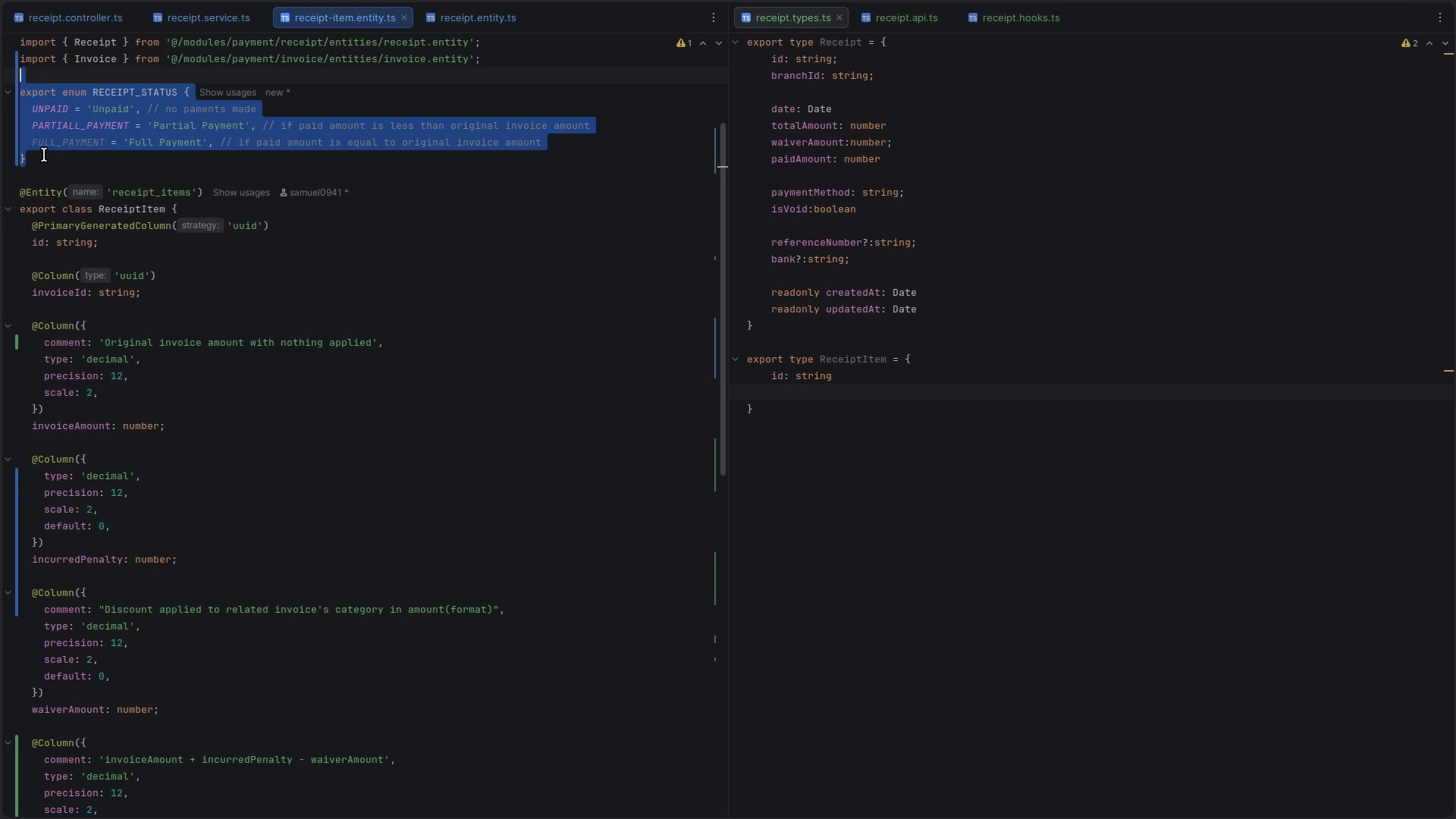 
key(Shift+ArrowRight)
 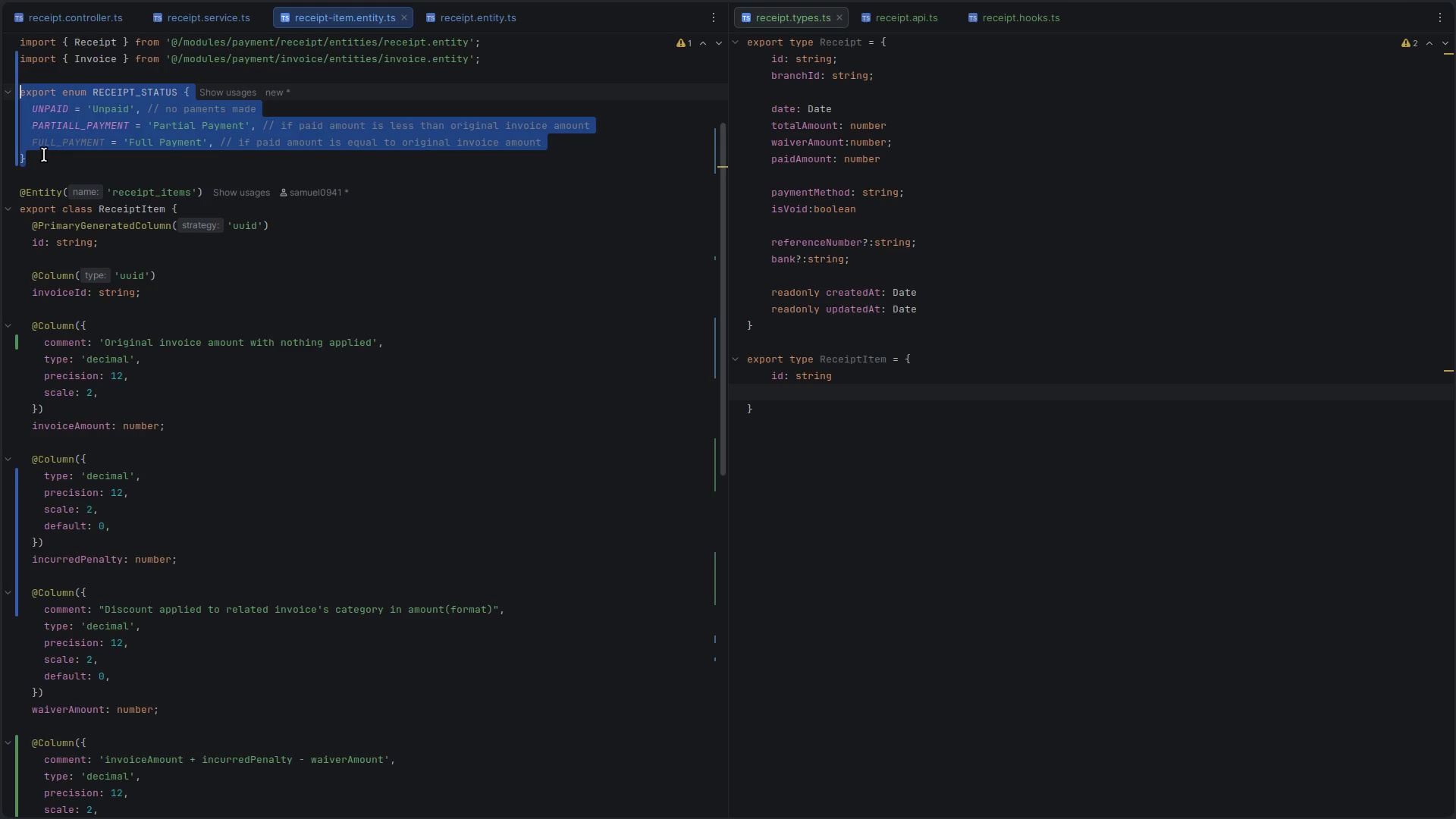 
key(Control+ControlLeft)
 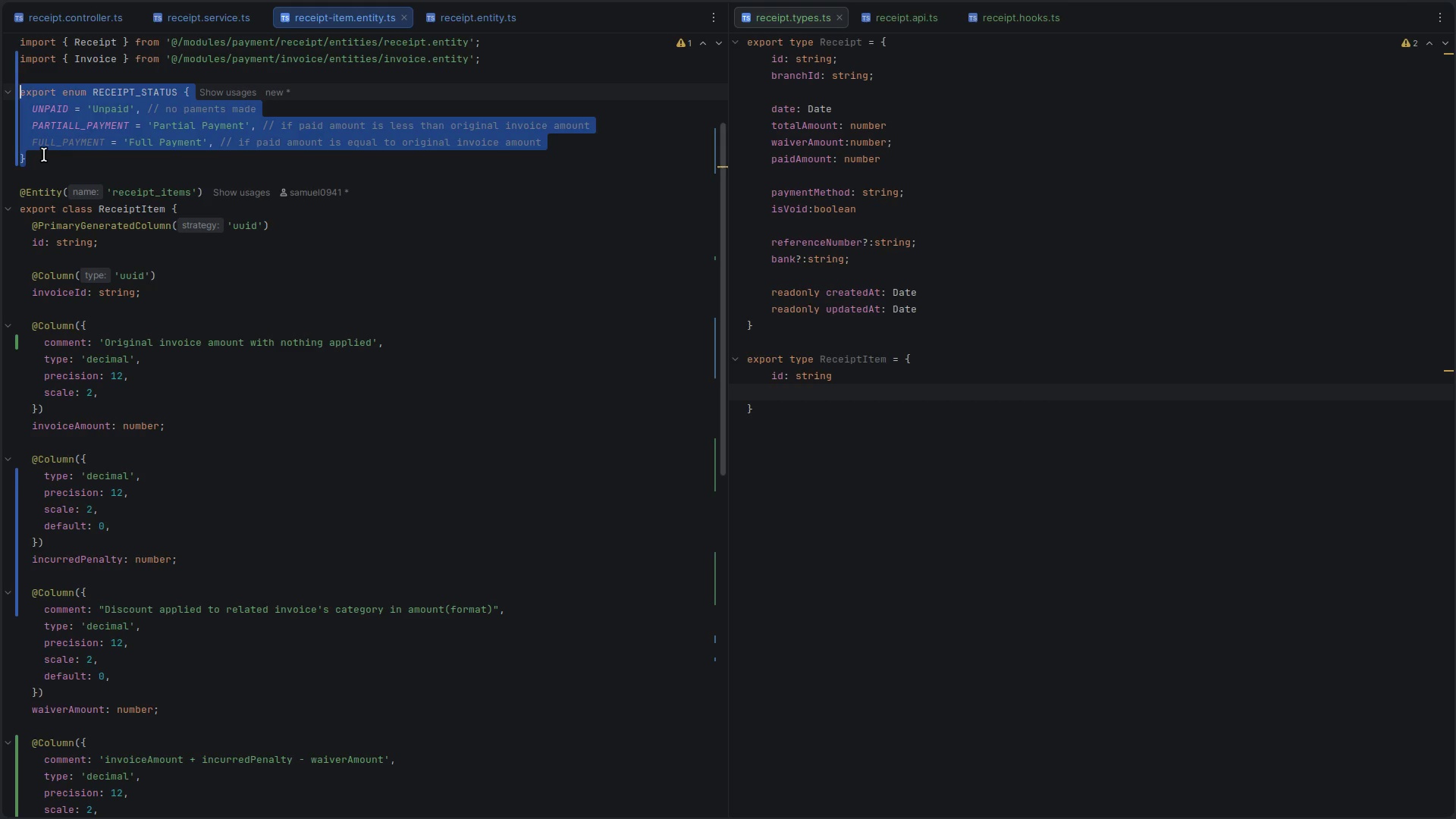 
key(Control+C)
 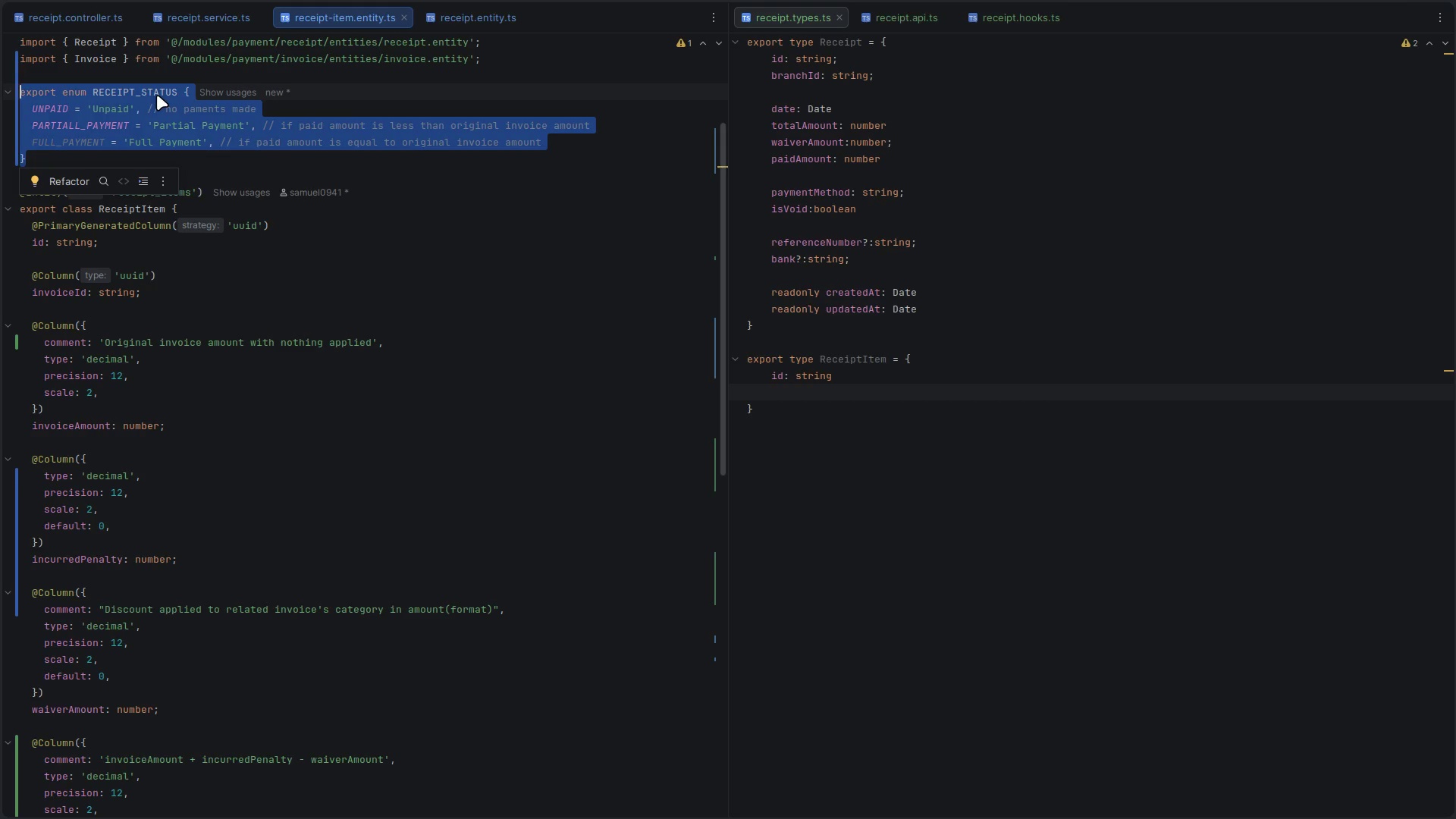 
double_click([135, 93])
 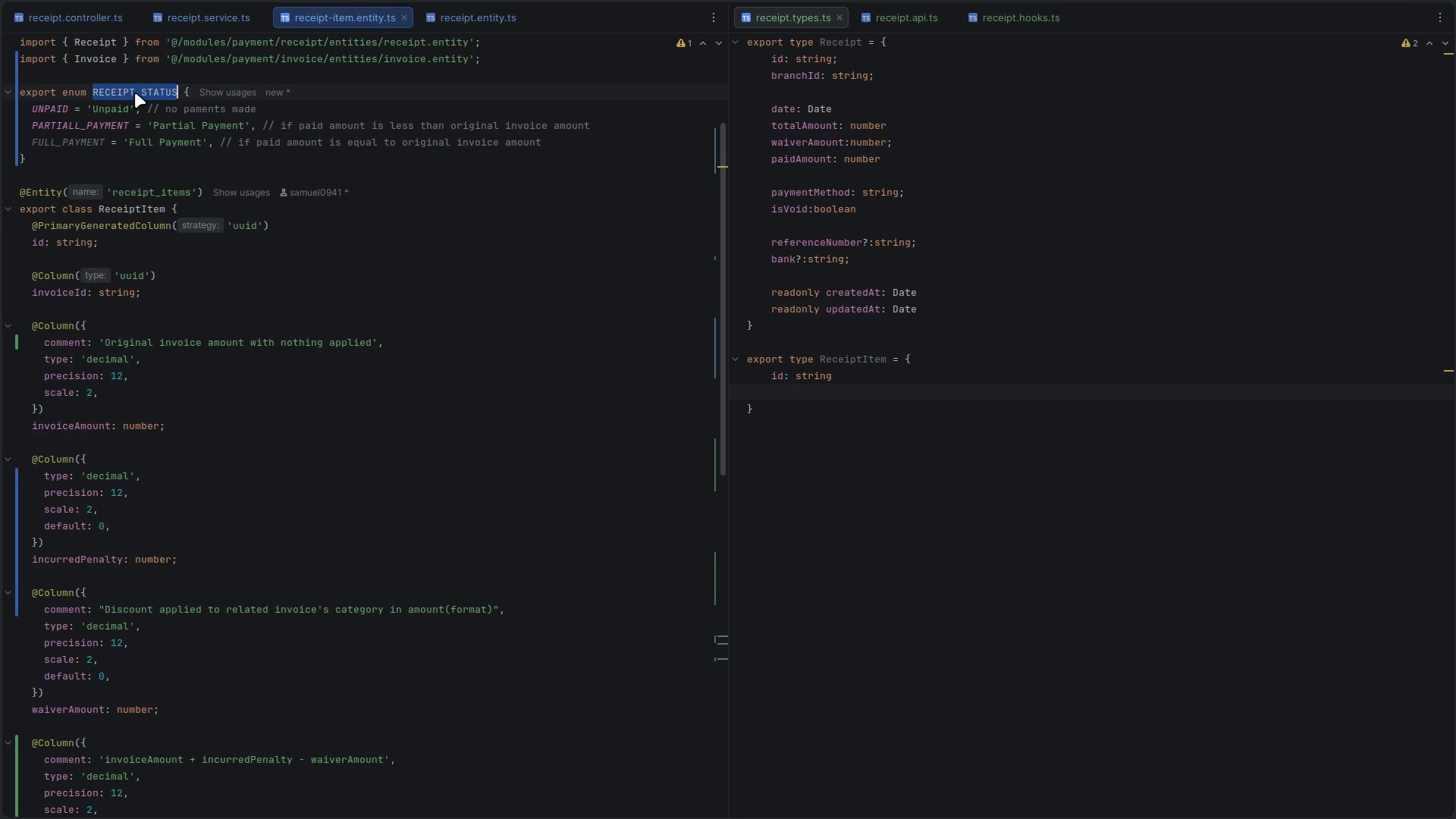 
scroll: coordinate [135, 93], scroll_direction: down, amount: 15.0
 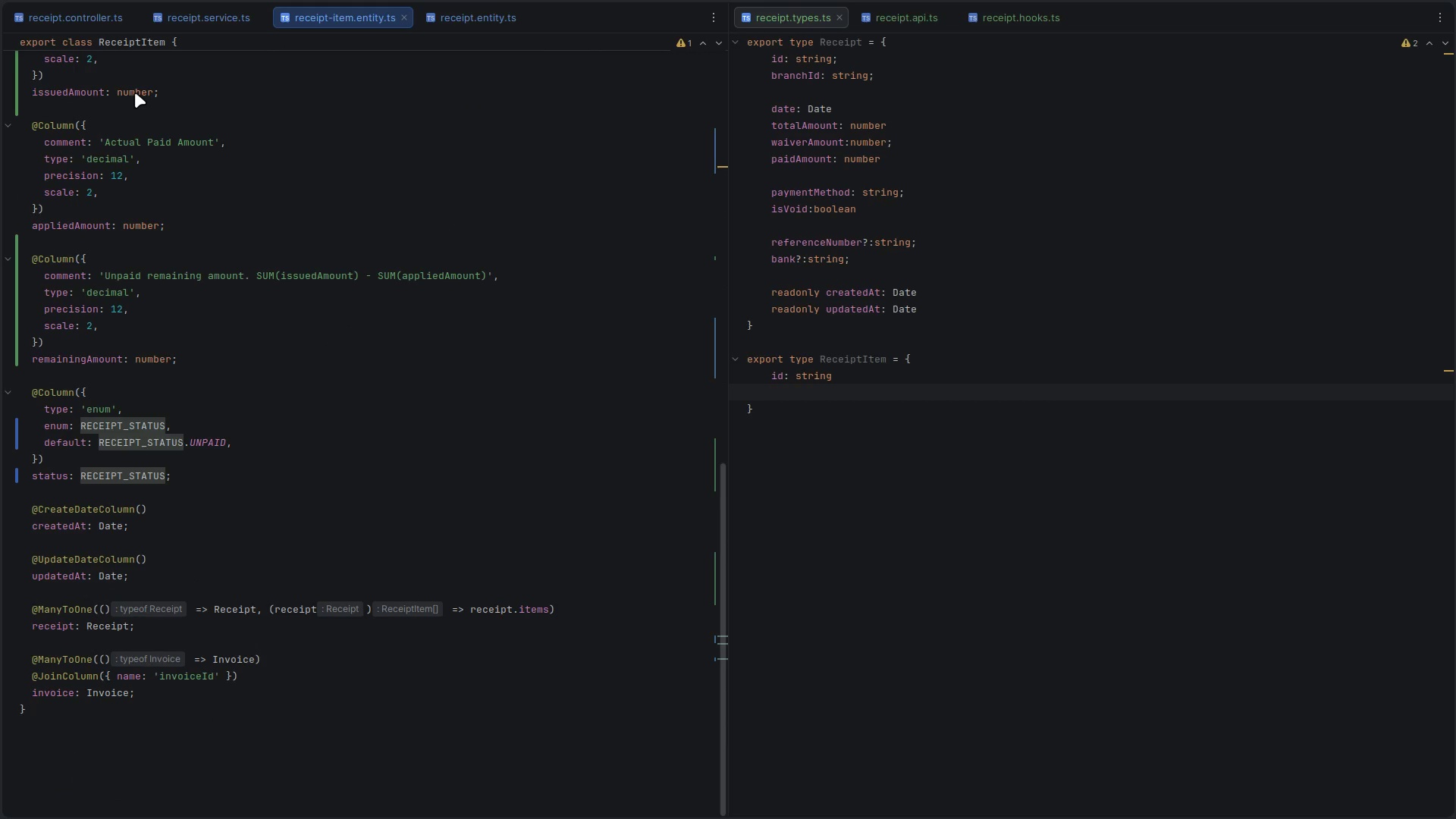 
scroll: coordinate [135, 93], scroll_direction: up, amount: 18.0
 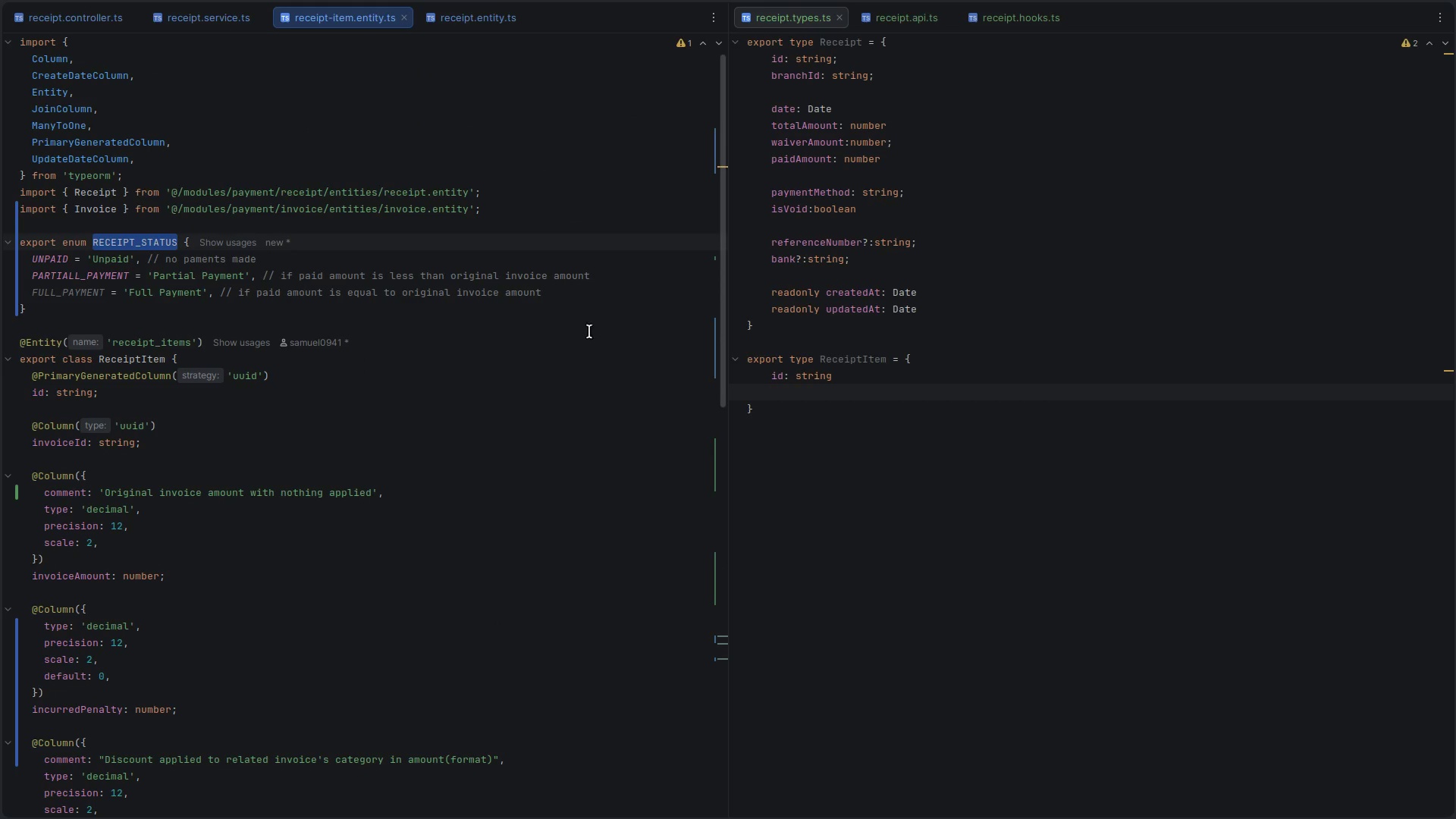 
left_click([813, 424])
 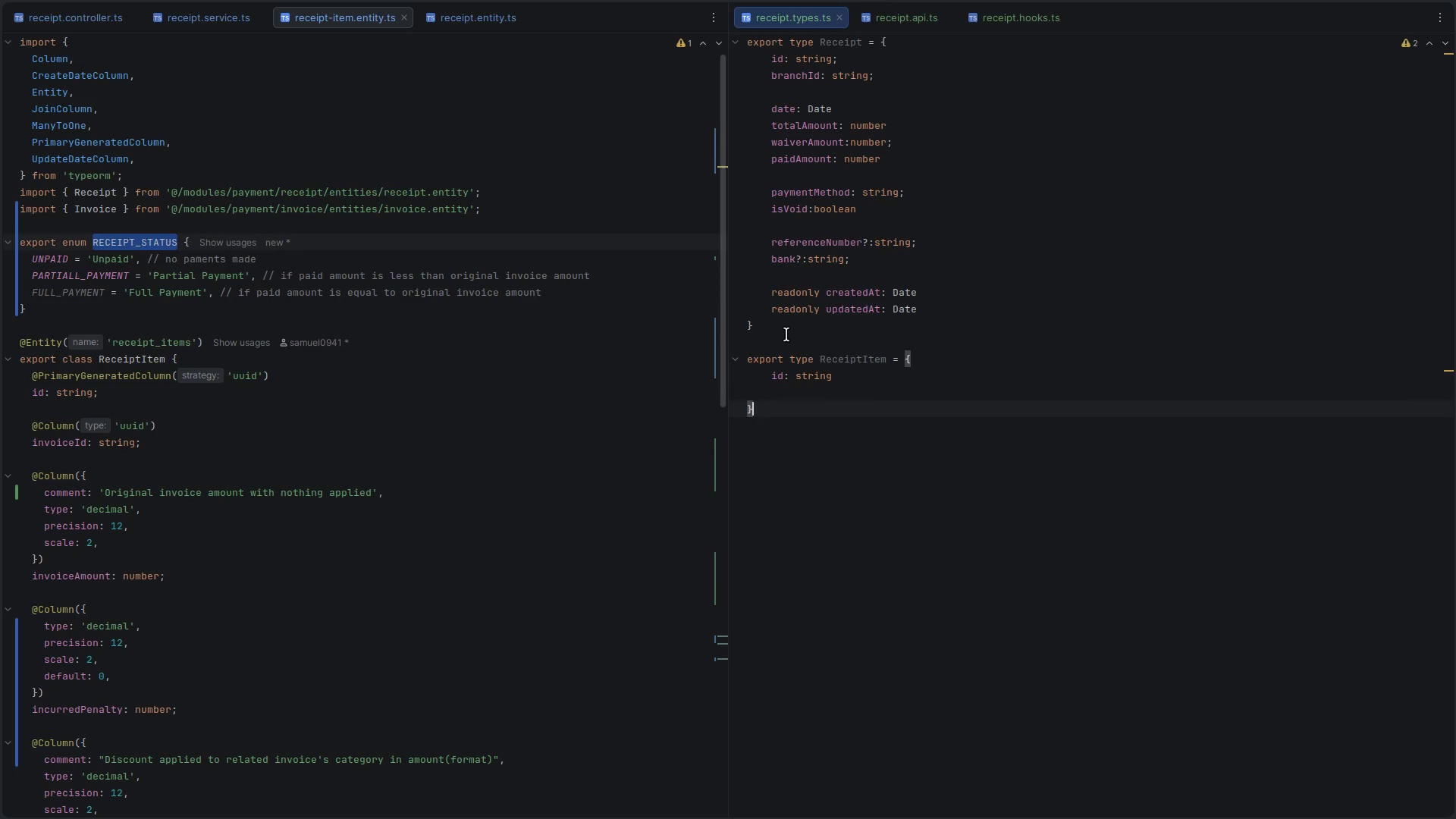 
left_click([783, 332])
 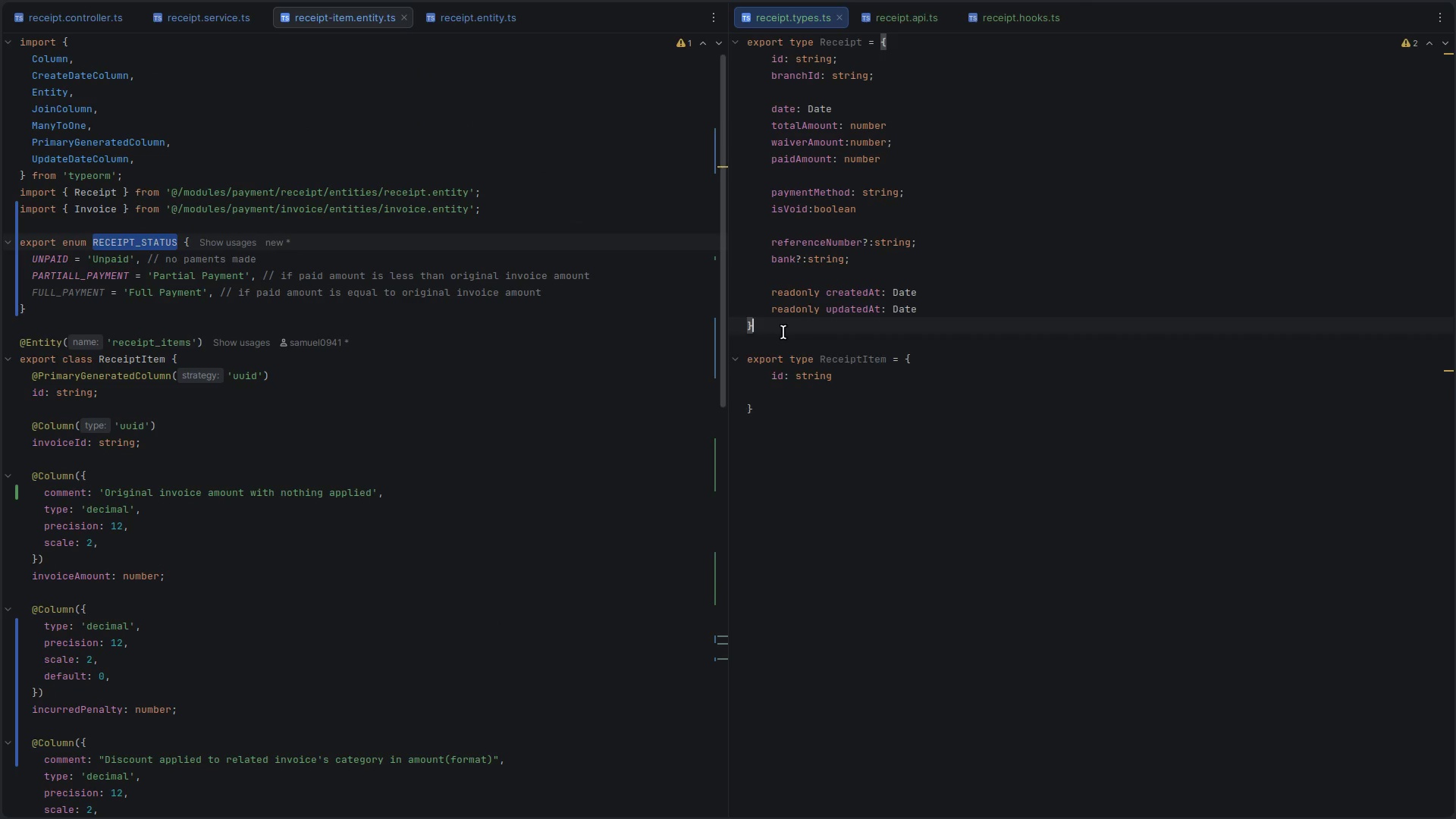 
key(Enter)
 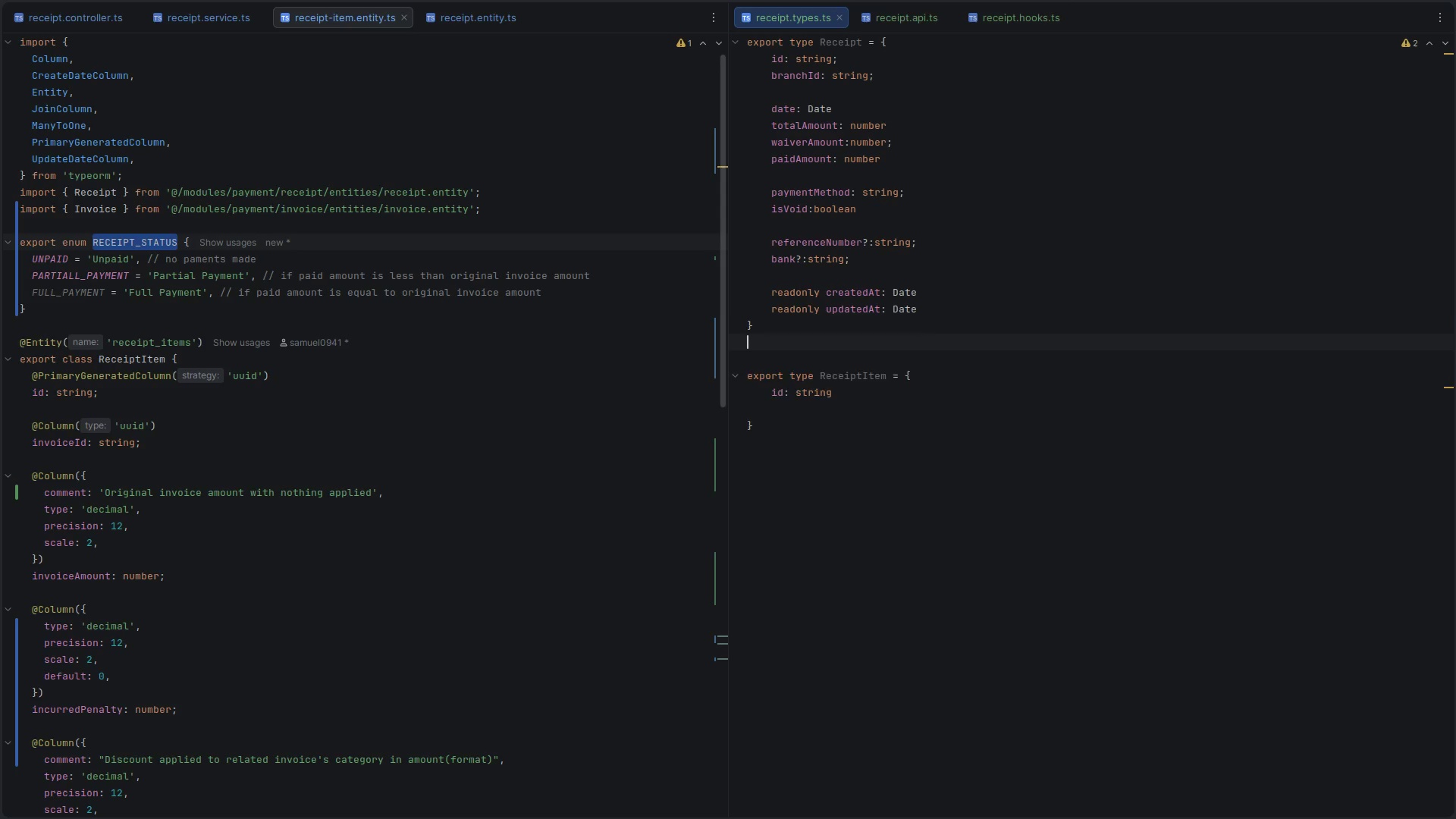 
key(Enter)
 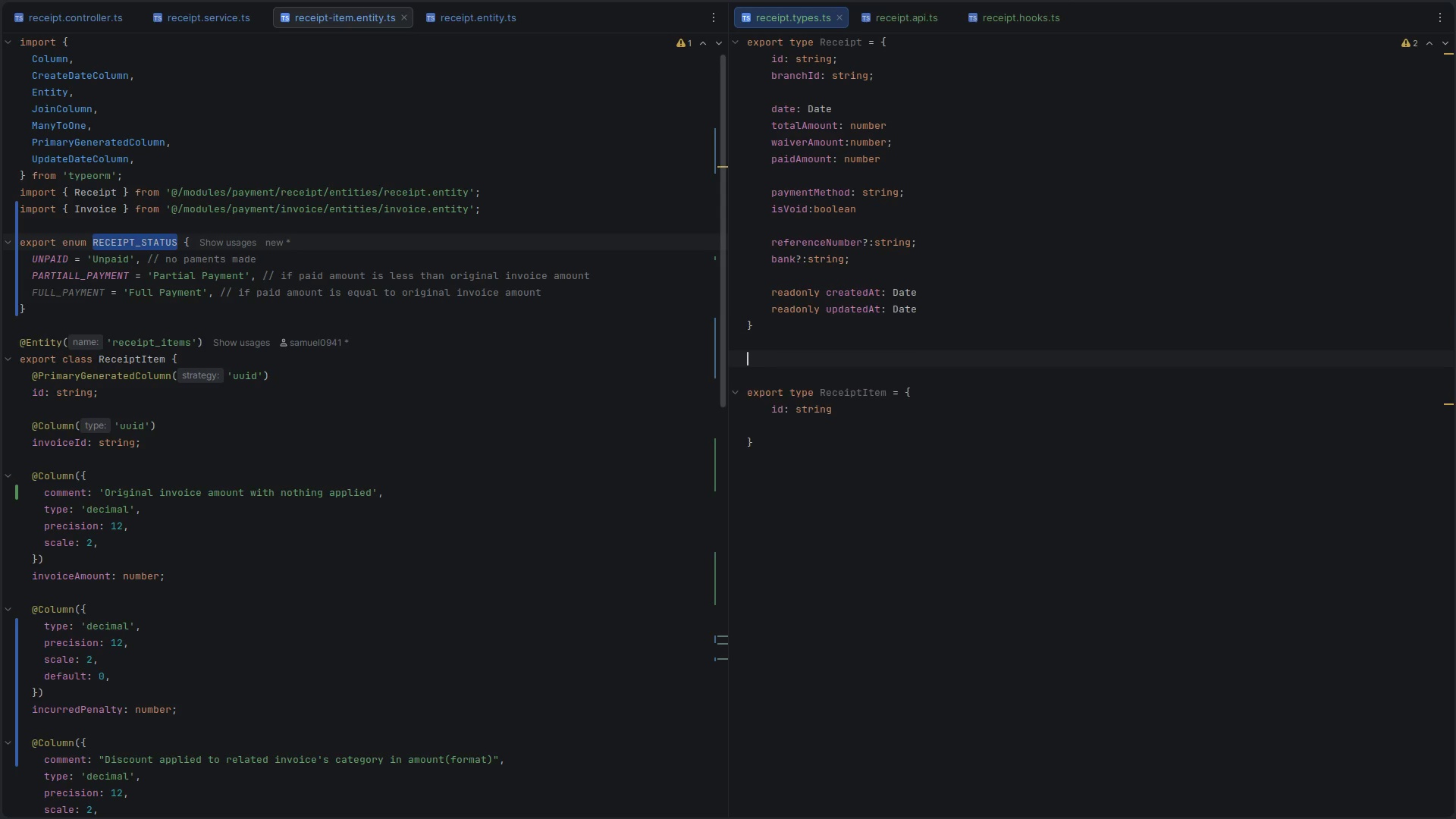 
key(Control+ControlLeft)
 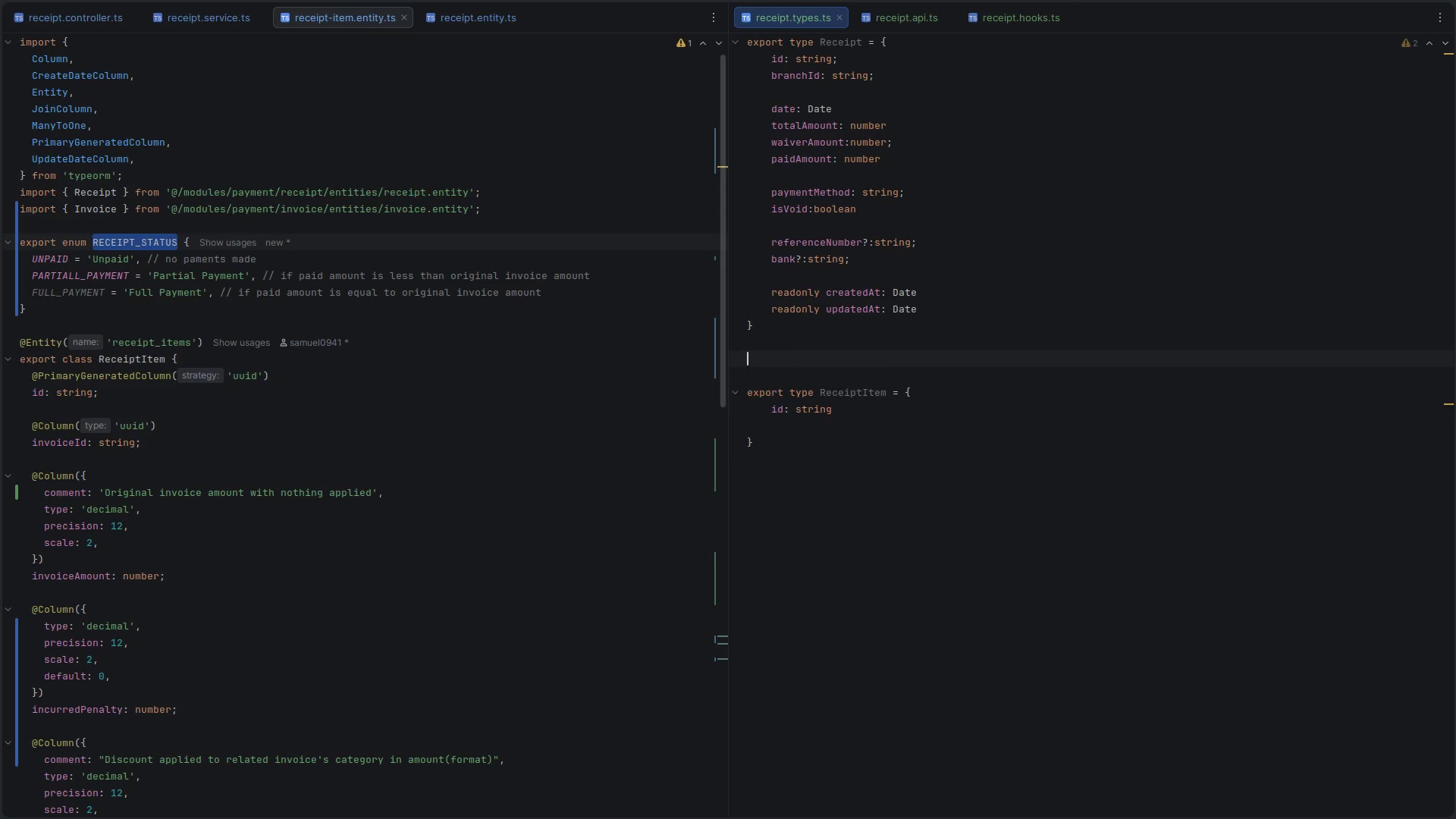 
key(Control+V)
 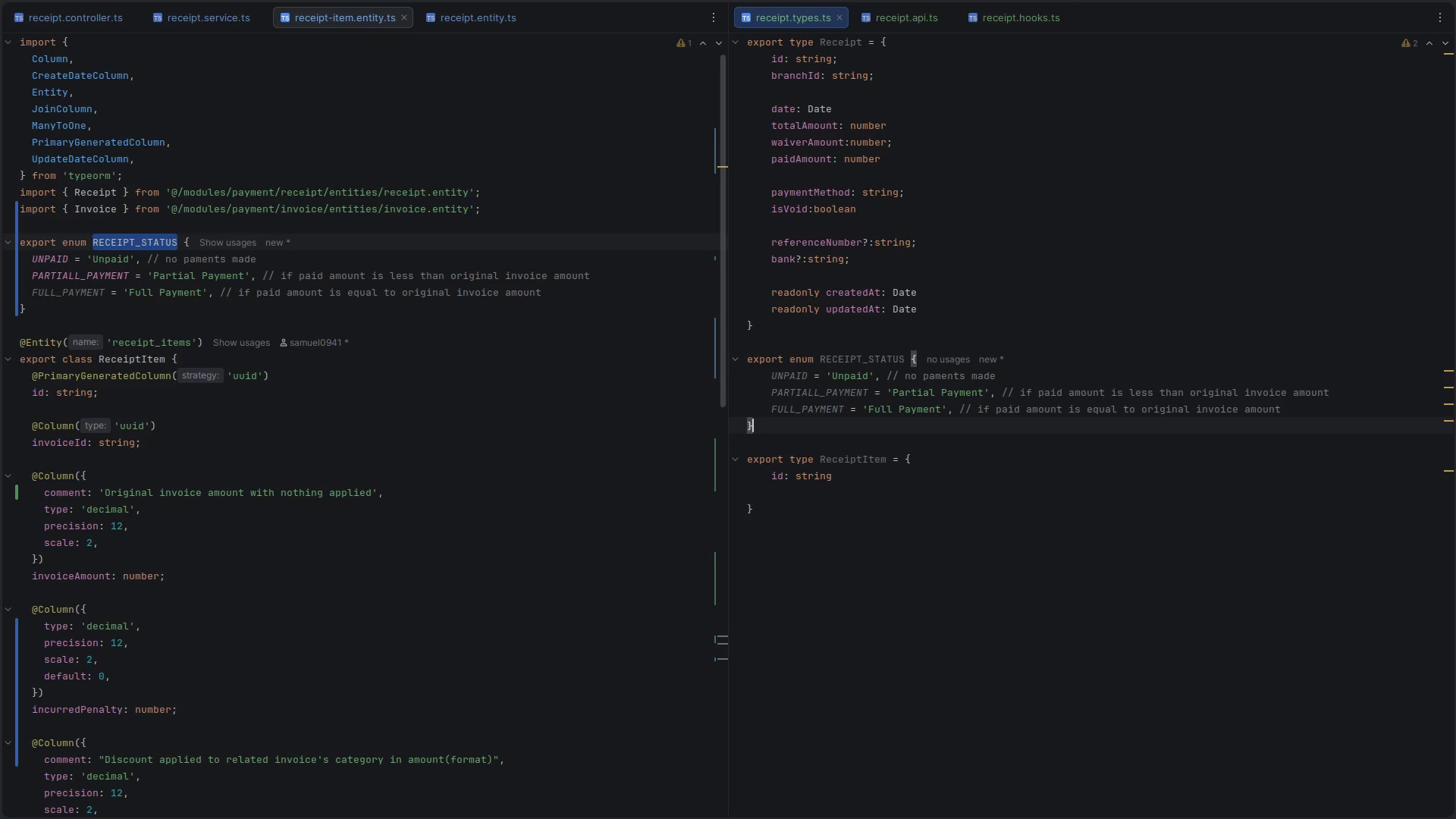 
key(Control+Z)
 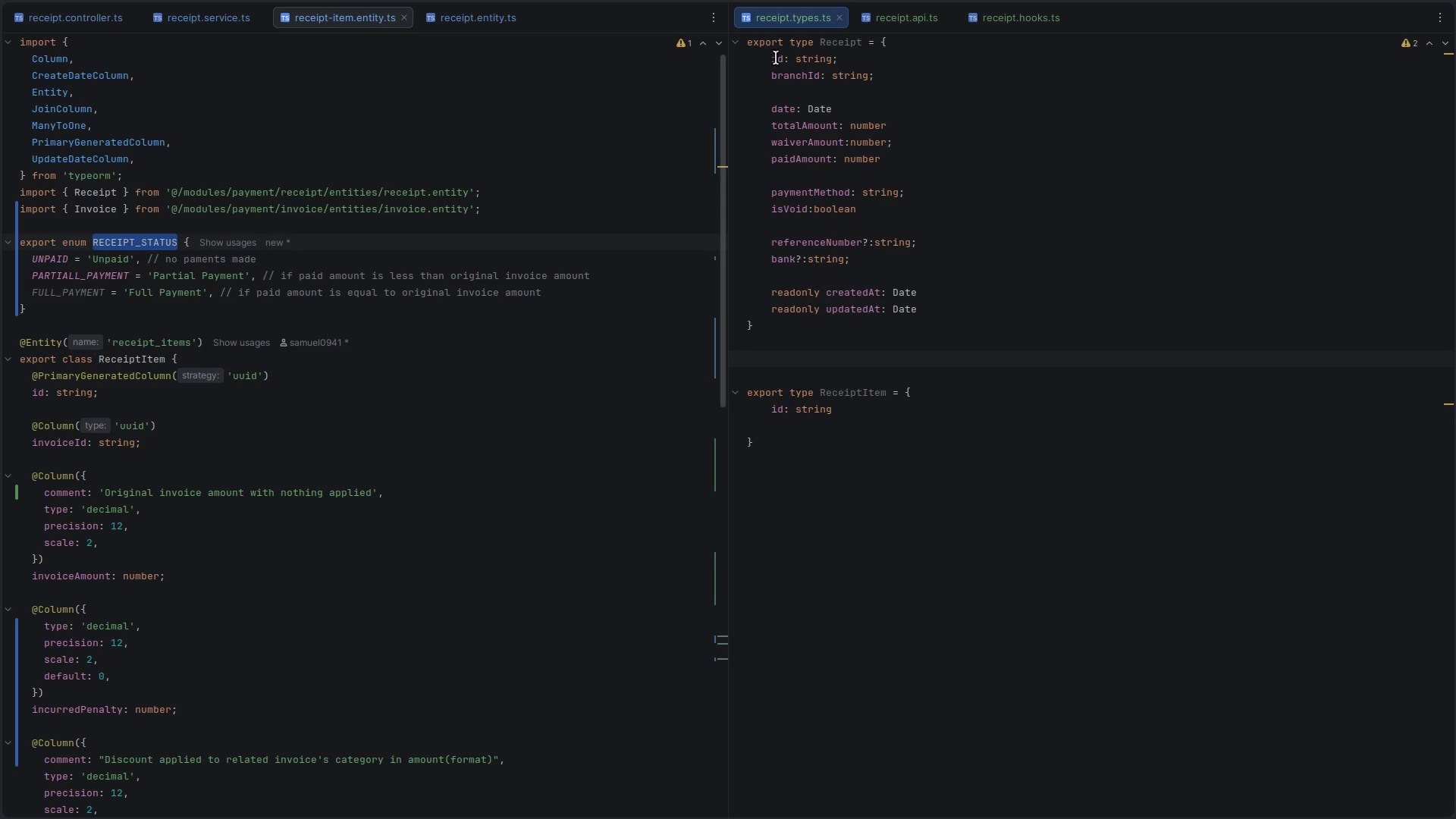 
left_click([766, 49])
 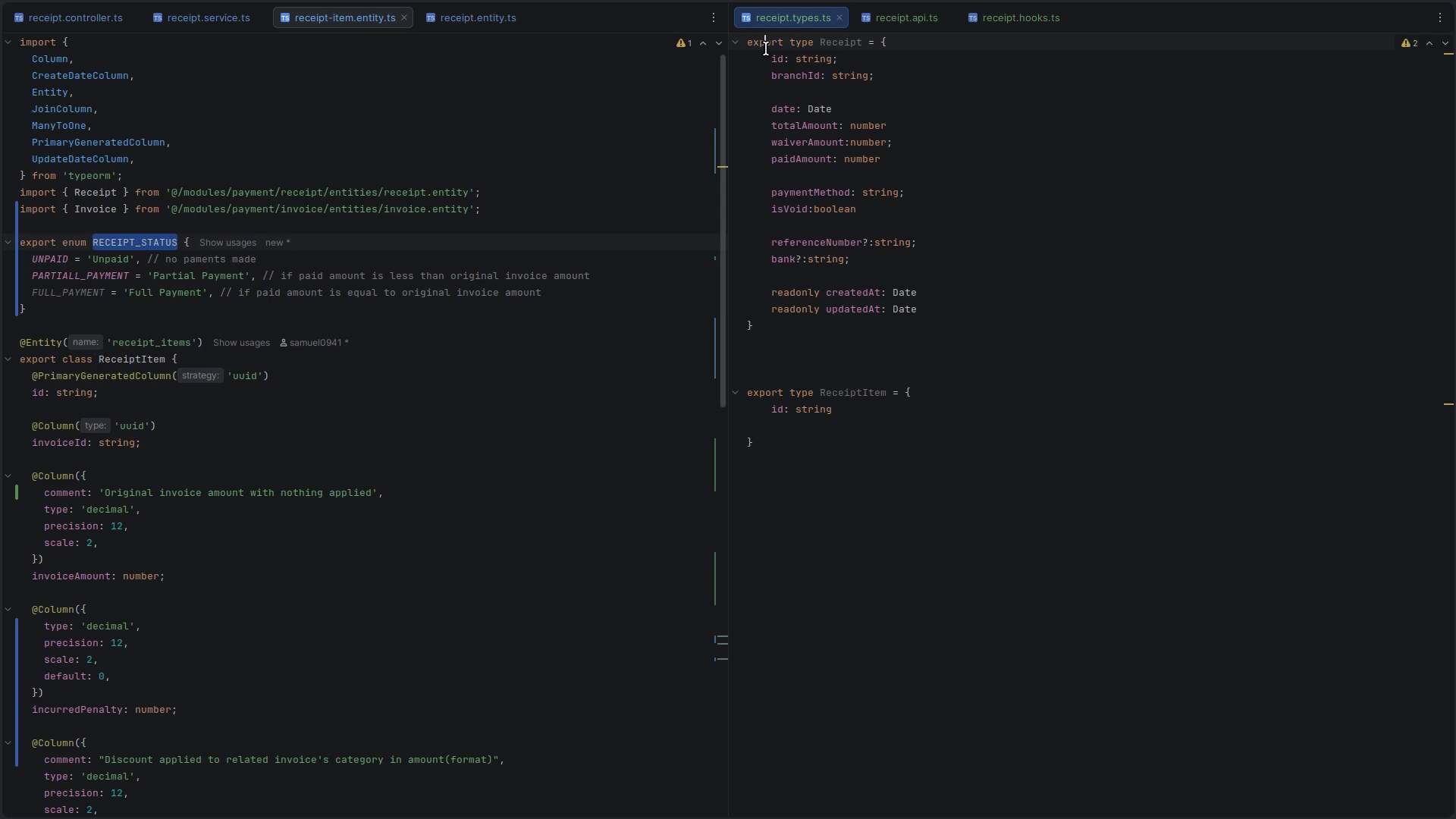 
key(ArrowUp)
 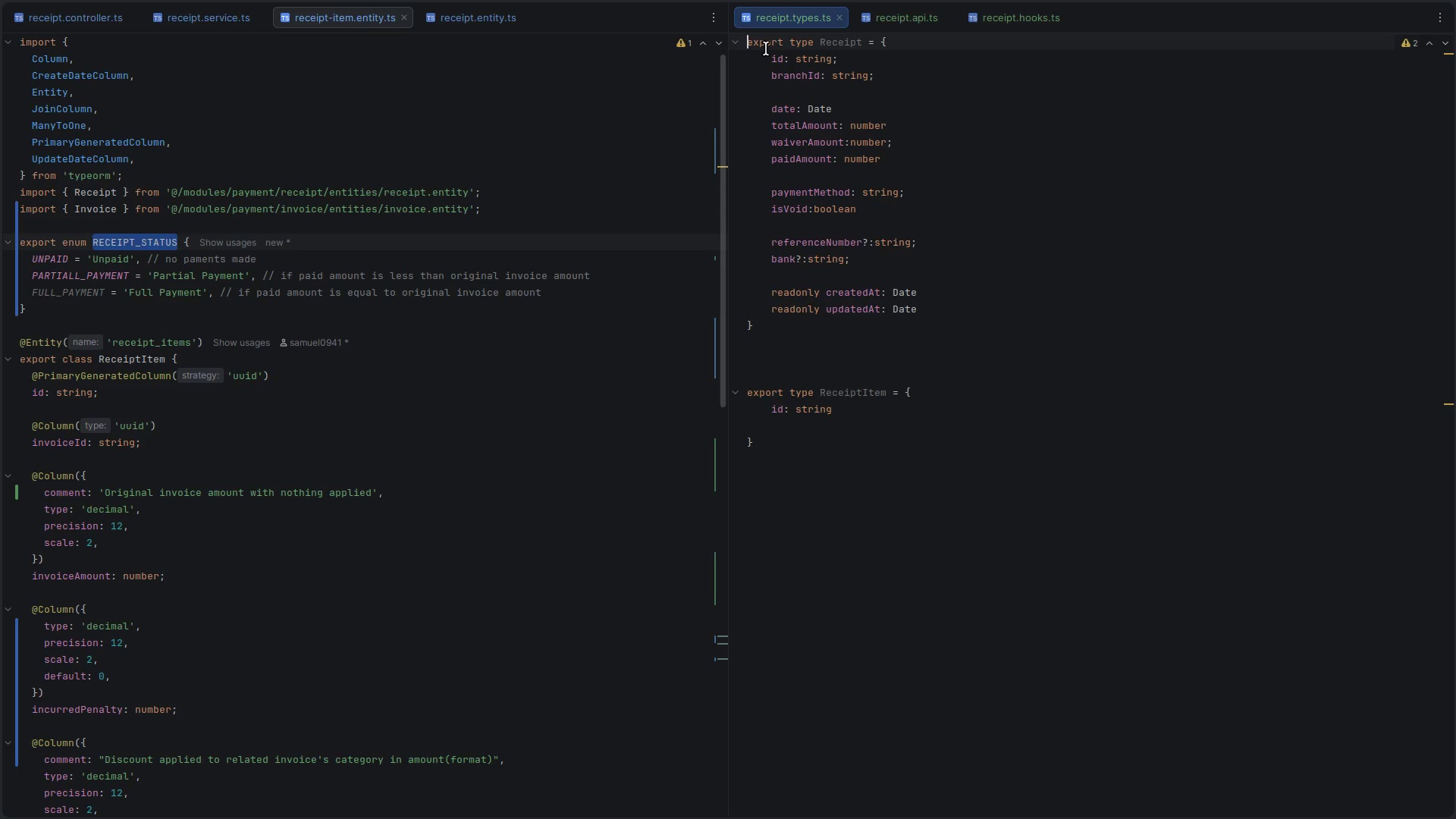 
key(Enter)
 